 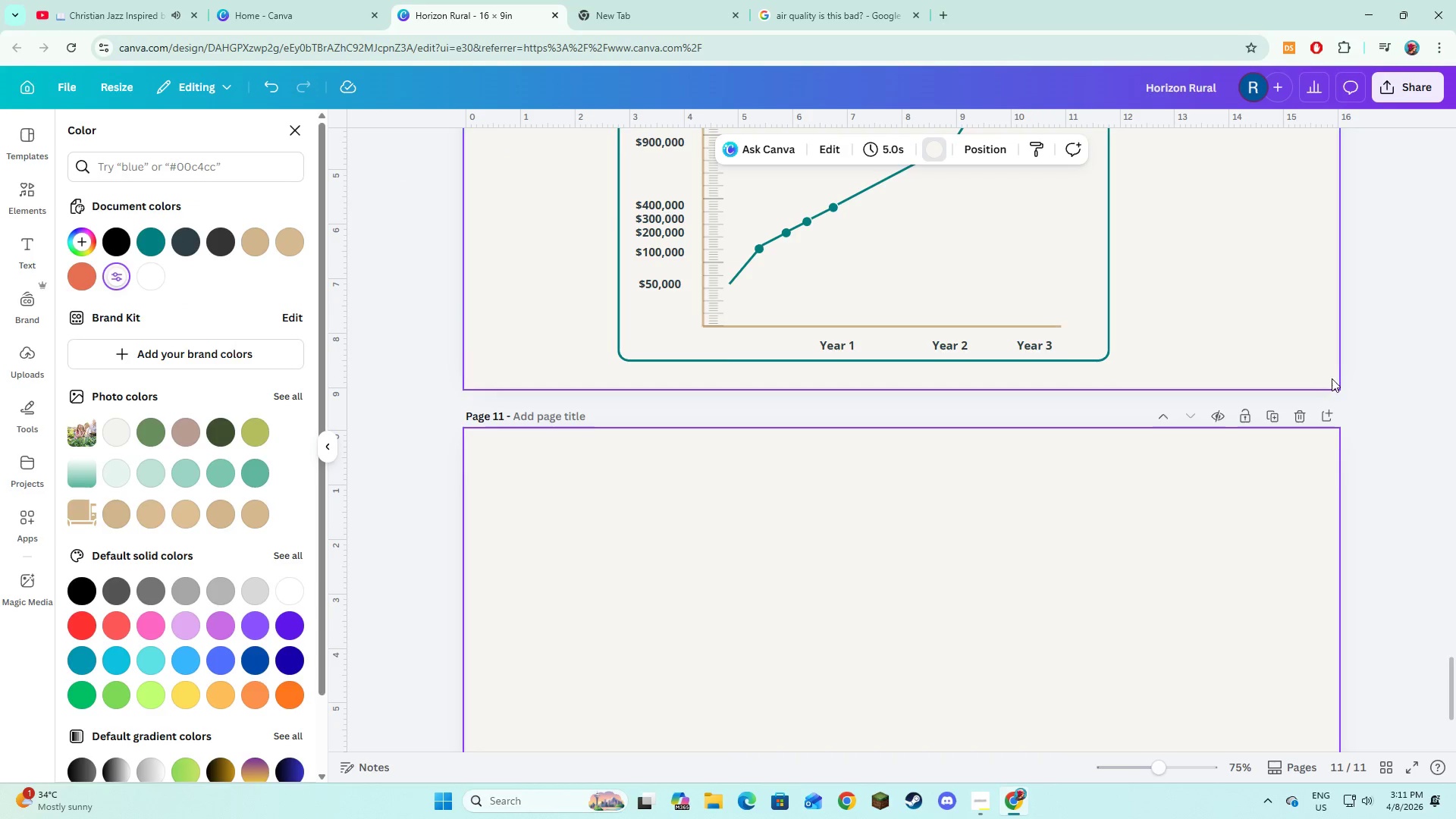 
left_click([1304, 415])
 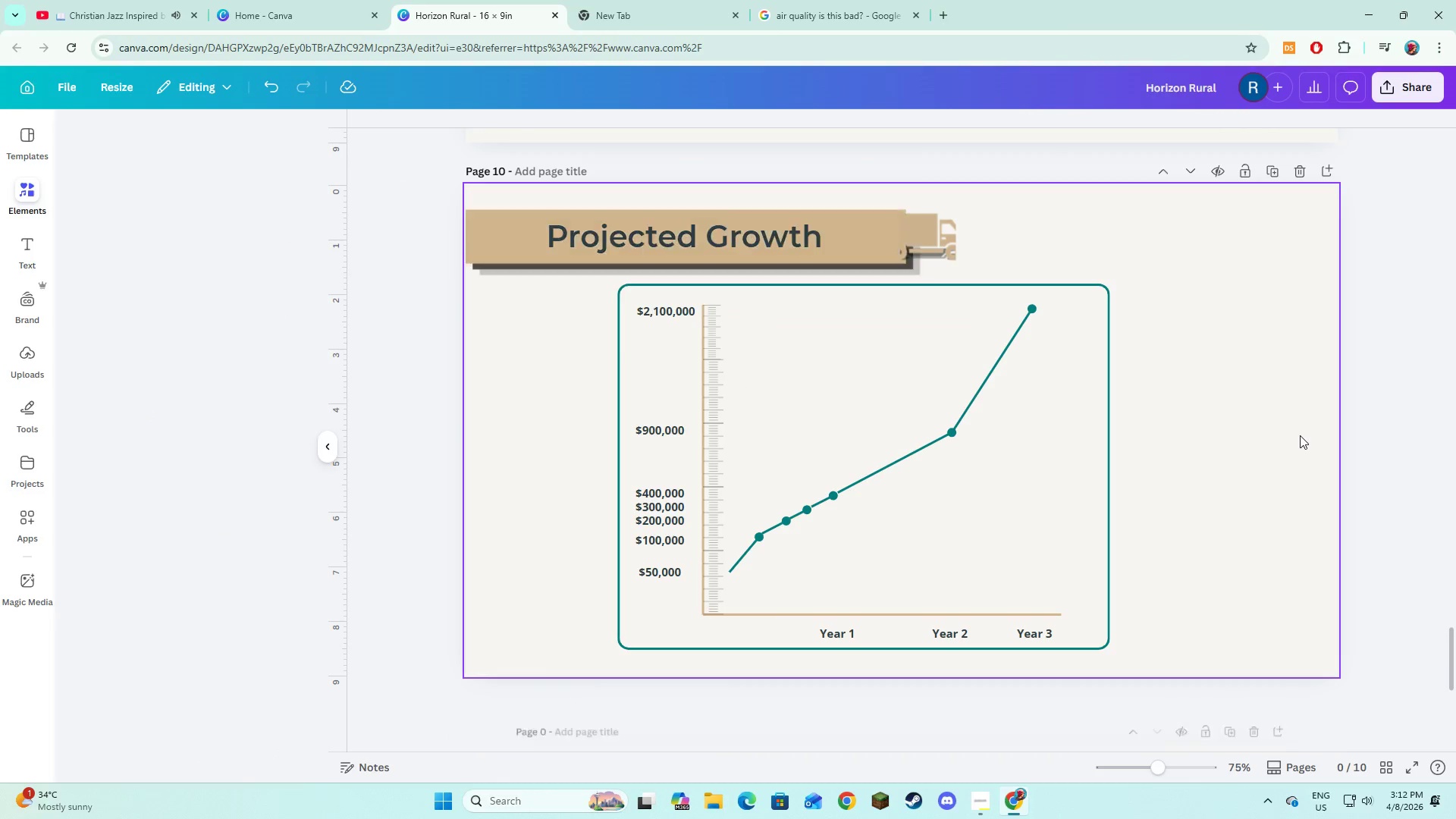 
scroll: coordinate [1300, 435], scroll_direction: up, amount: 2.0
 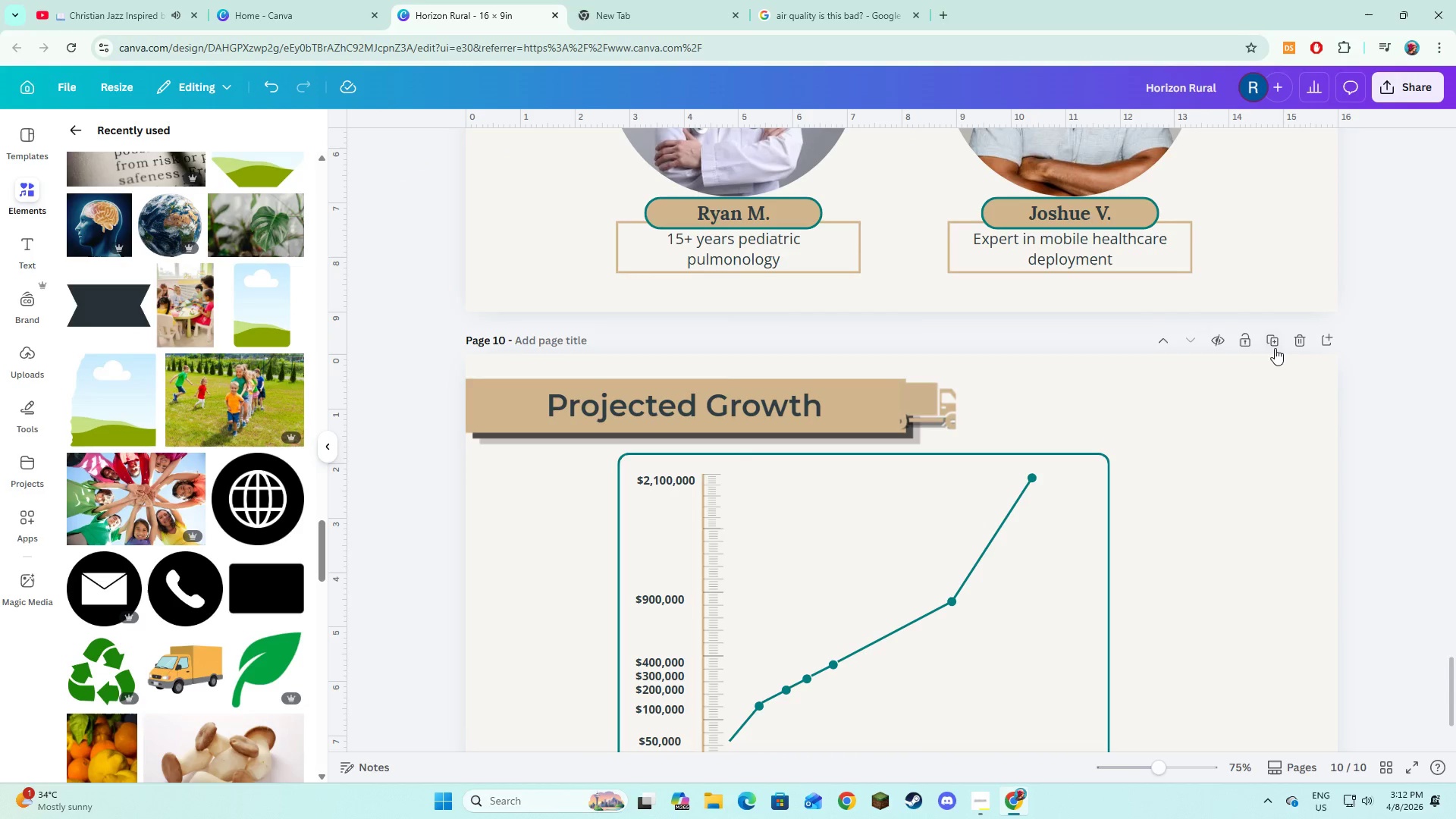 
left_click([1275, 348])
 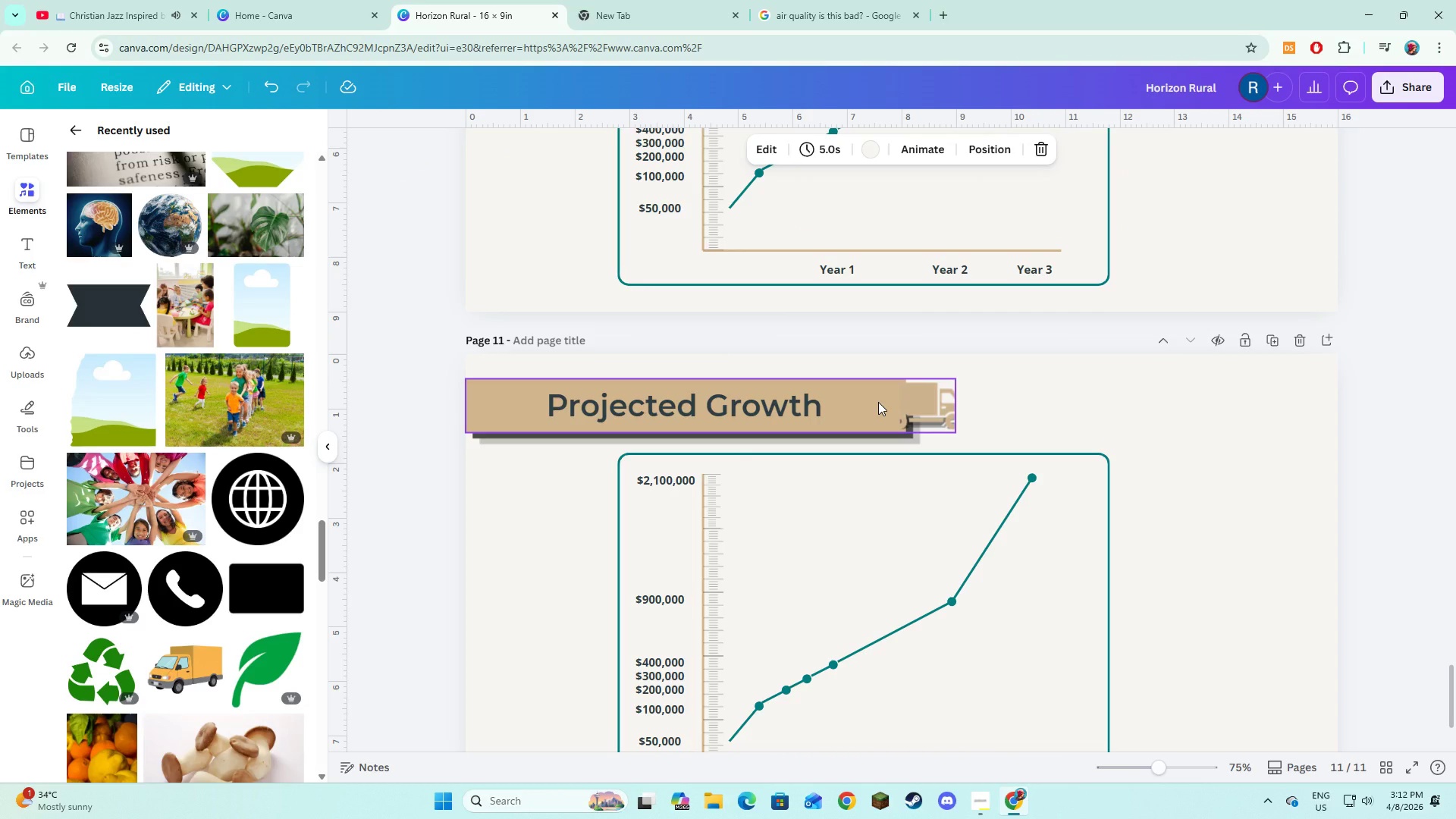 
wait(33.05)
 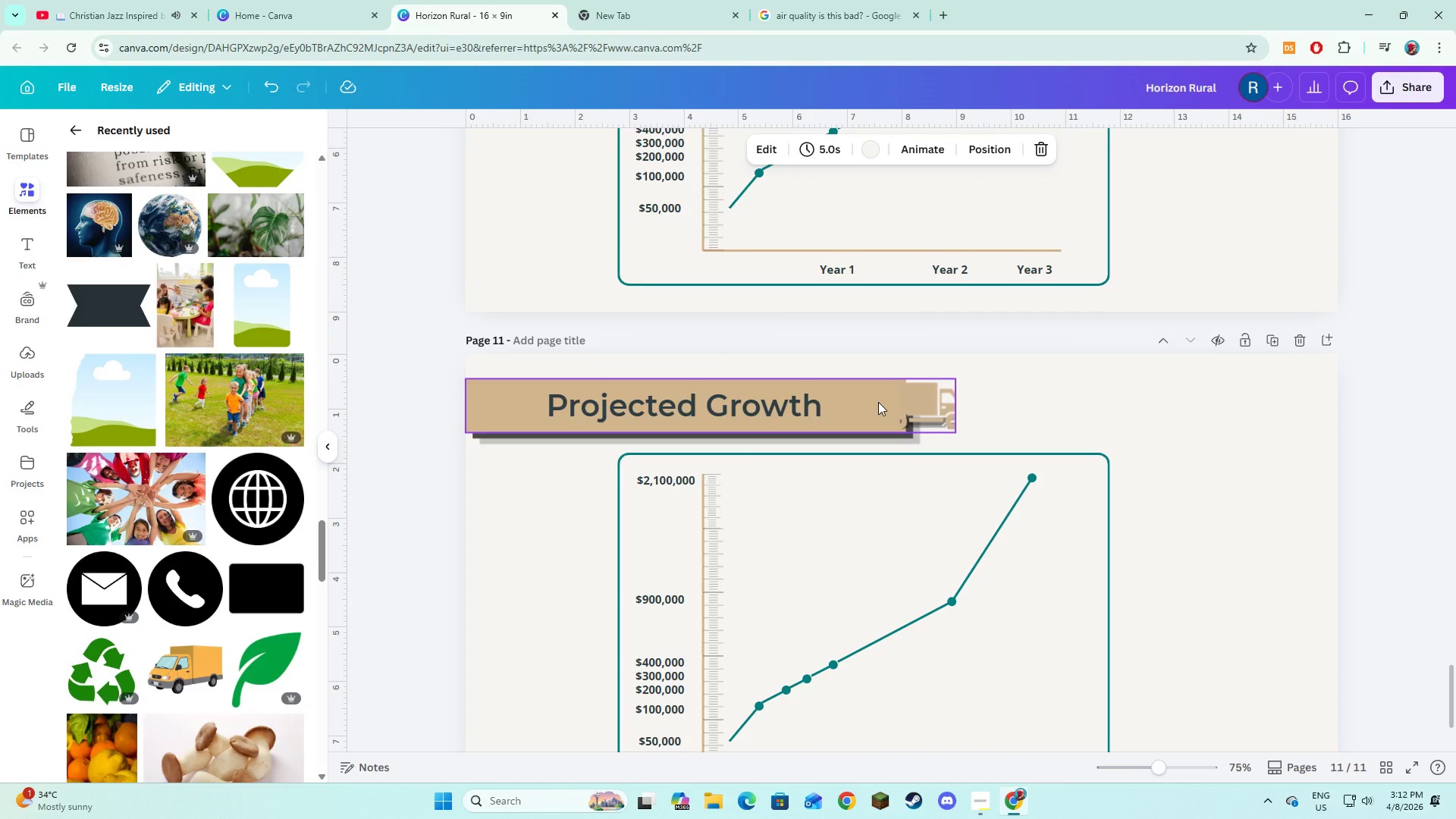 
scroll: coordinate [862, 454], scroll_direction: down, amount: 2.0
 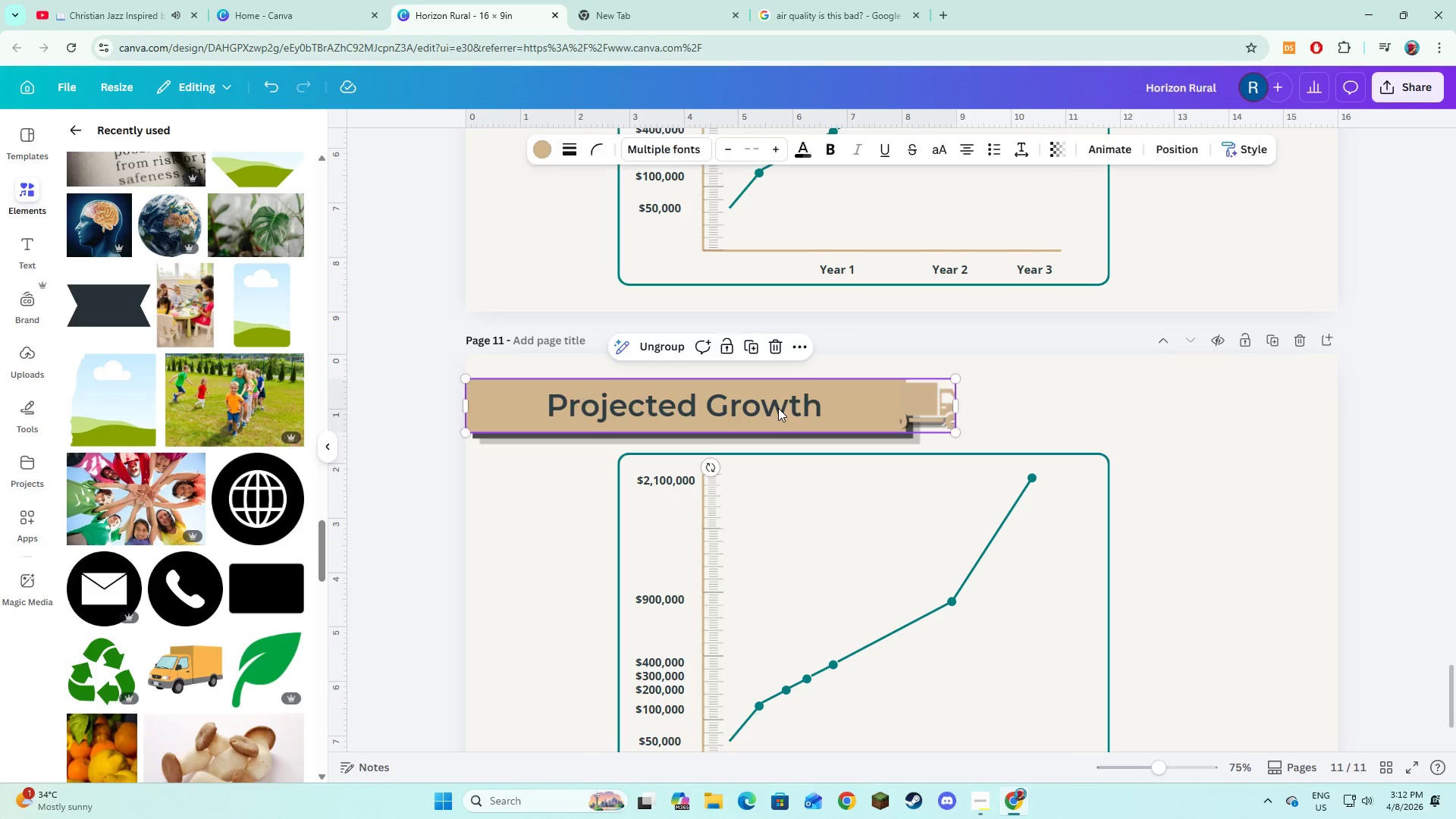 
double_click([778, 408])
 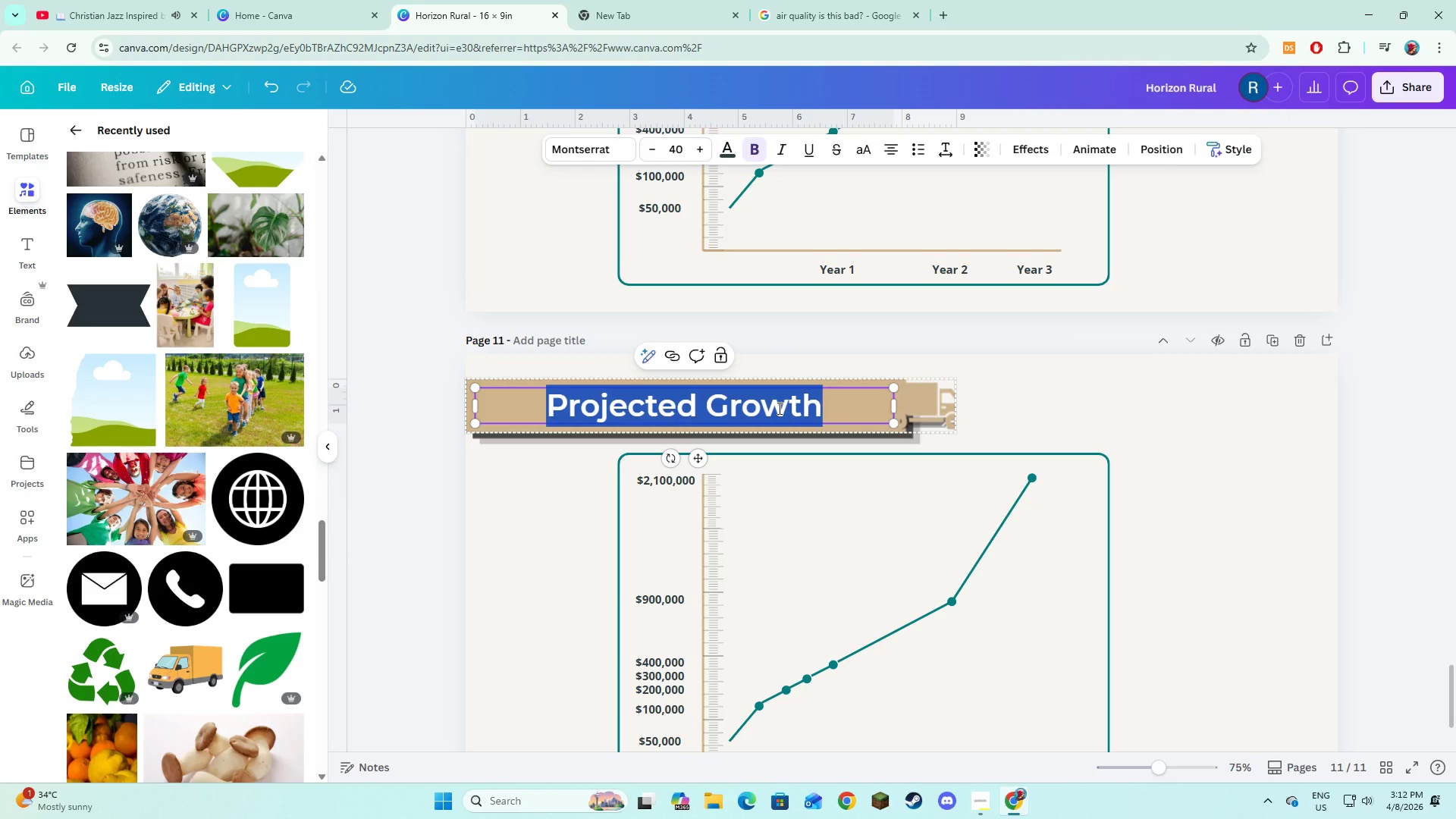 
type(Scaling m)
key(Backspace)
type(Ip)
key(Backspace)
type(mpact)
 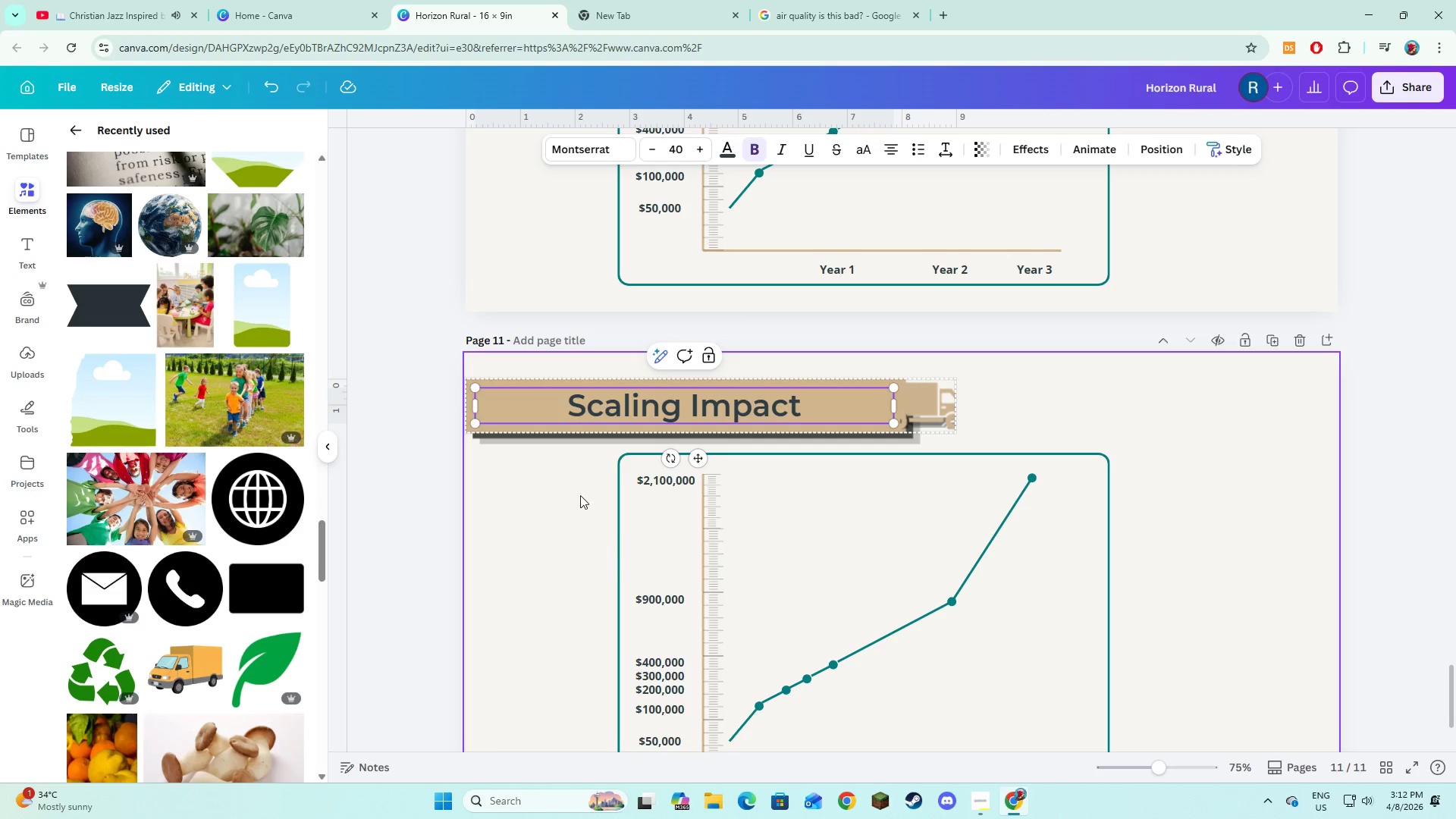 
left_click([751, 575])
 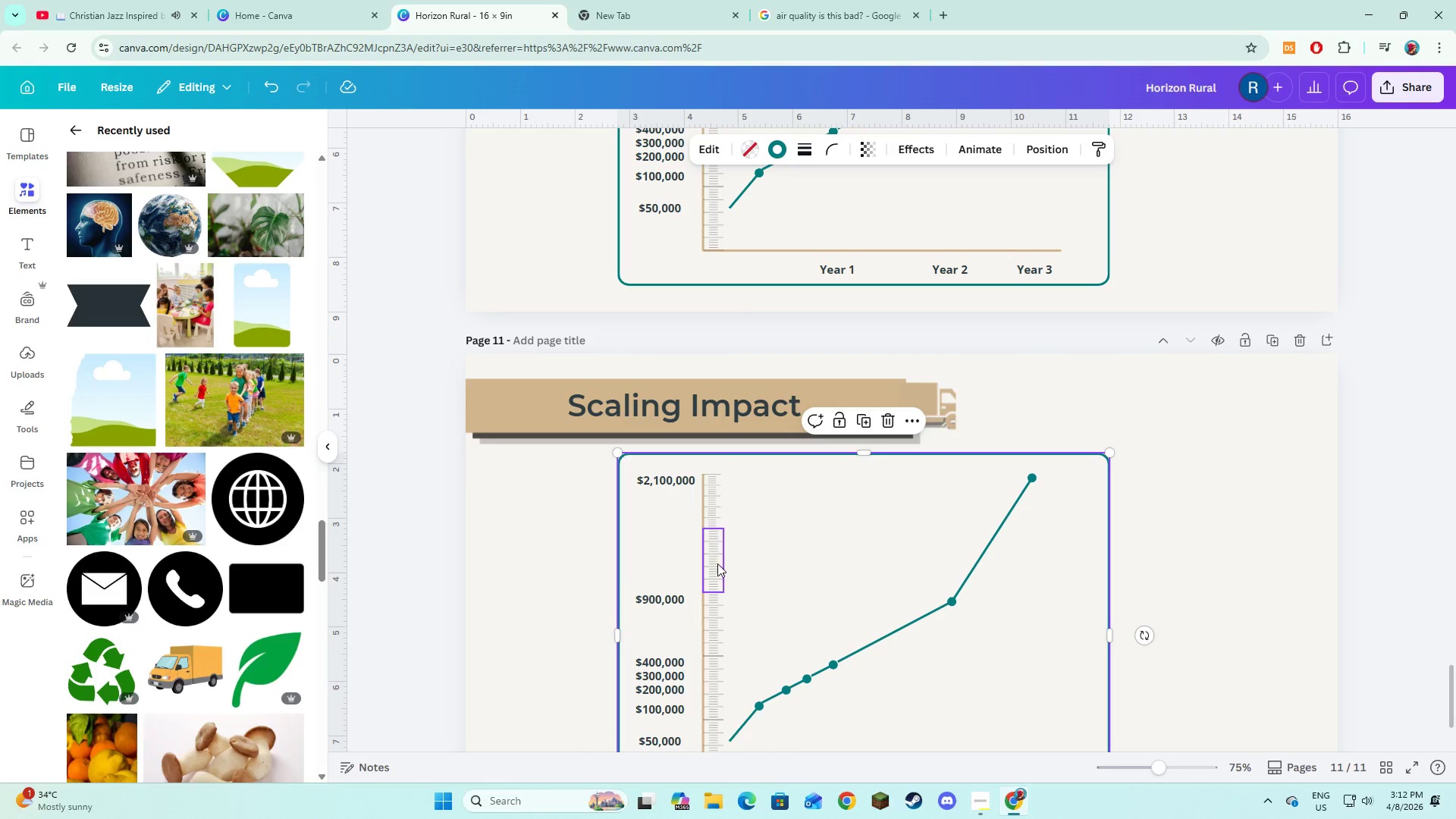 
left_click([714, 563])
 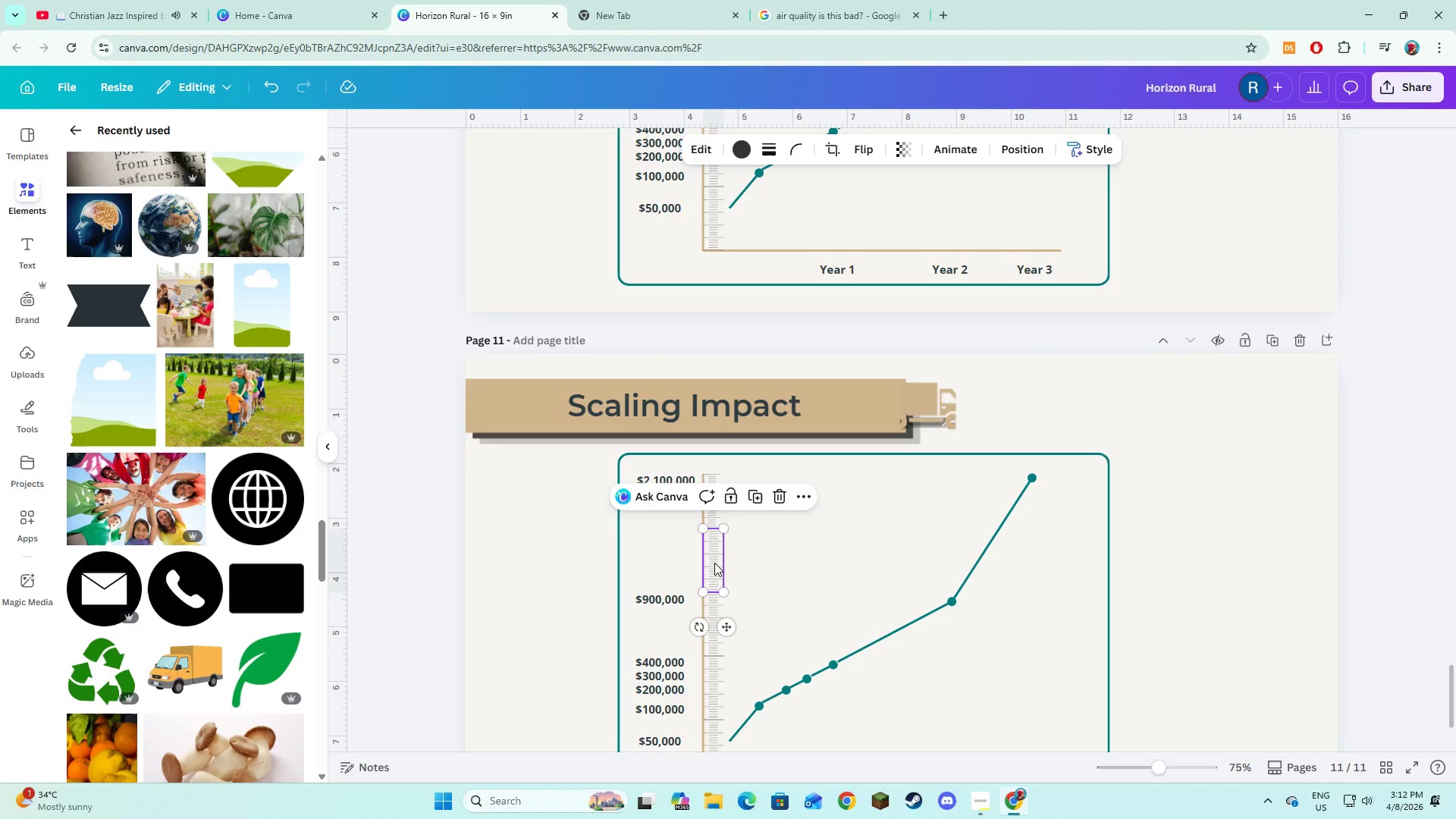 
key(Backspace)
 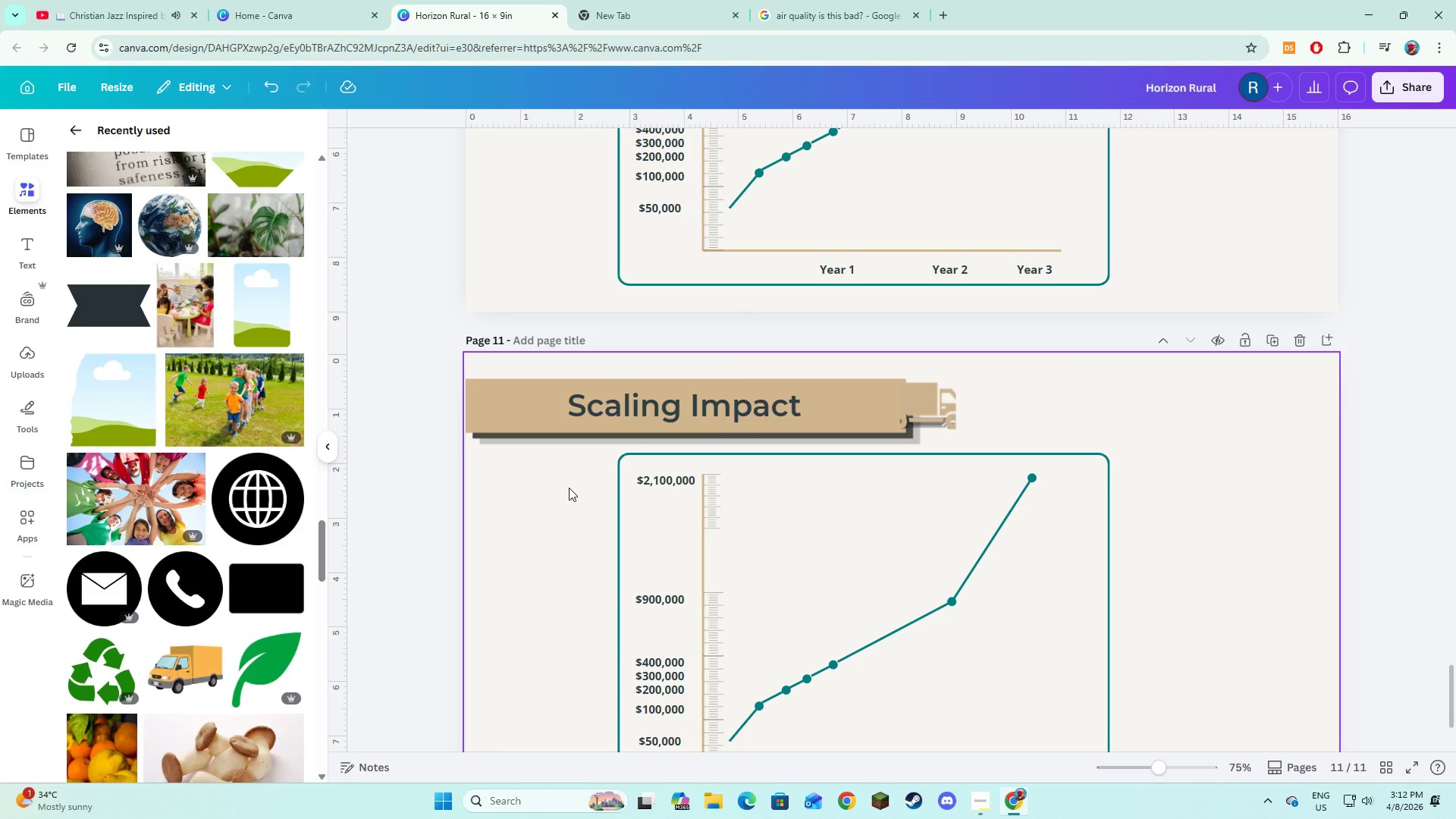 
left_click([569, 488])
 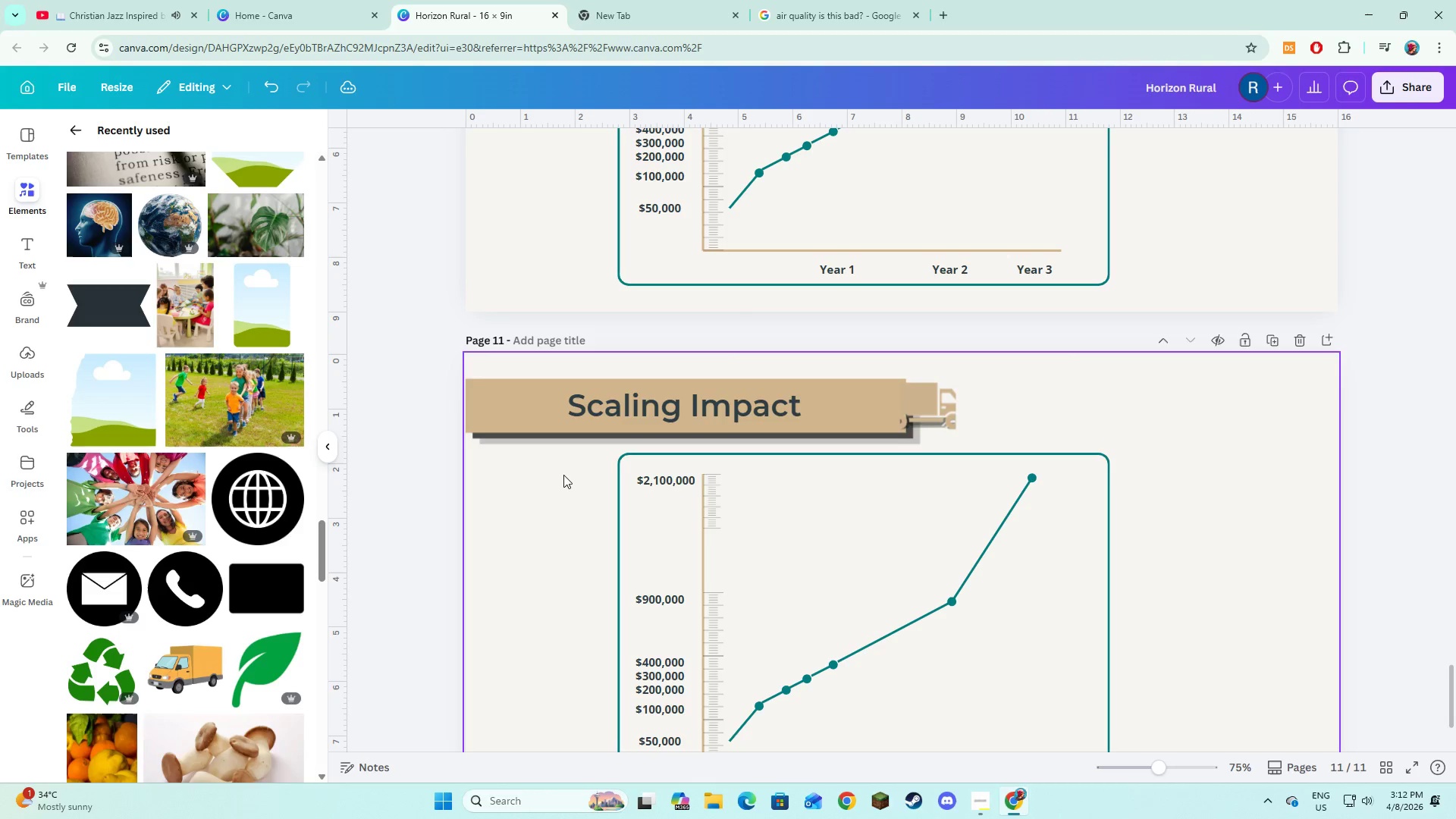 
left_click_drag(start_coordinate=[563, 475], to_coordinate=[1046, 699])
 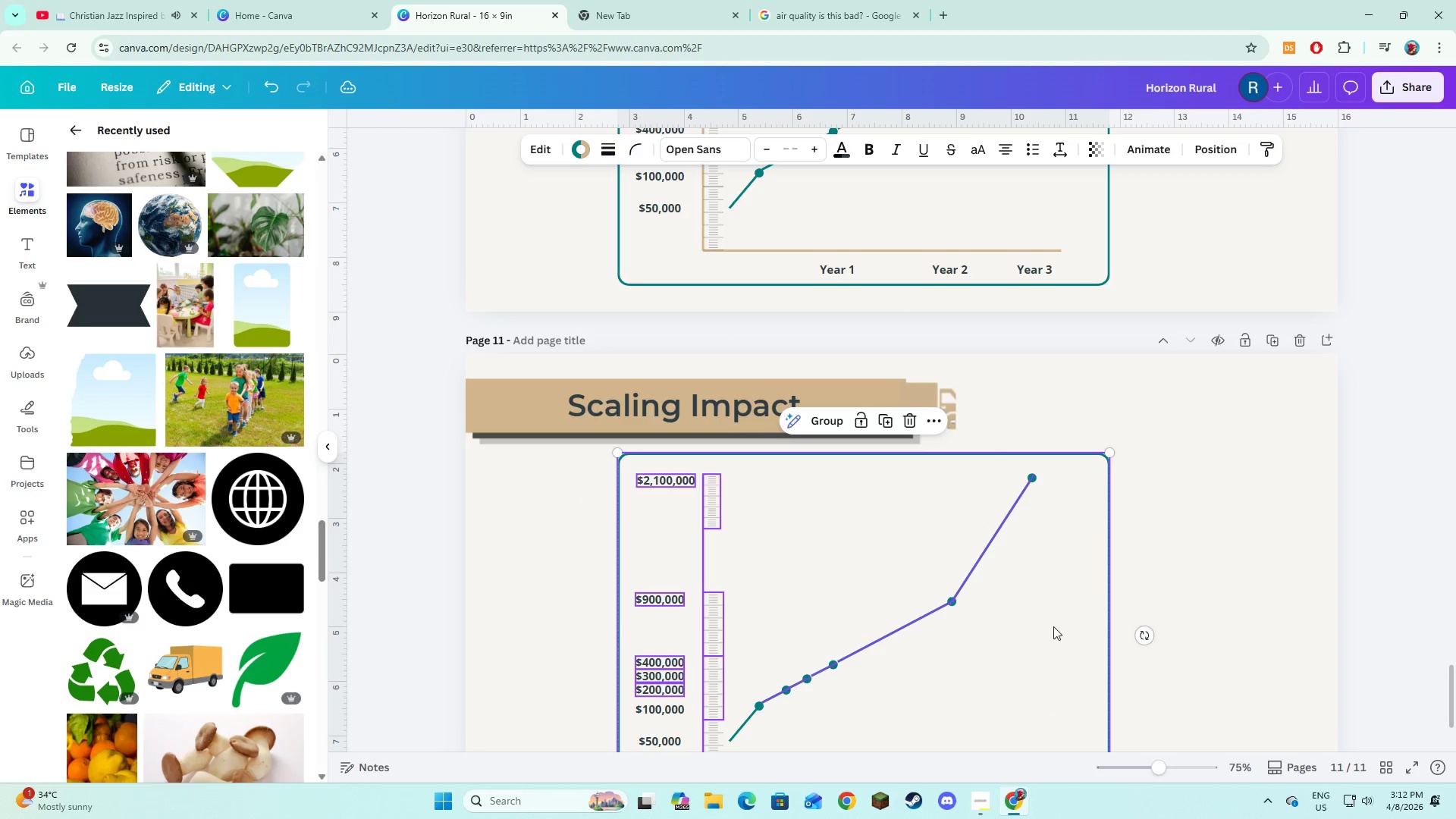 
scroll: coordinate [1054, 626], scroll_direction: down, amount: 2.0
 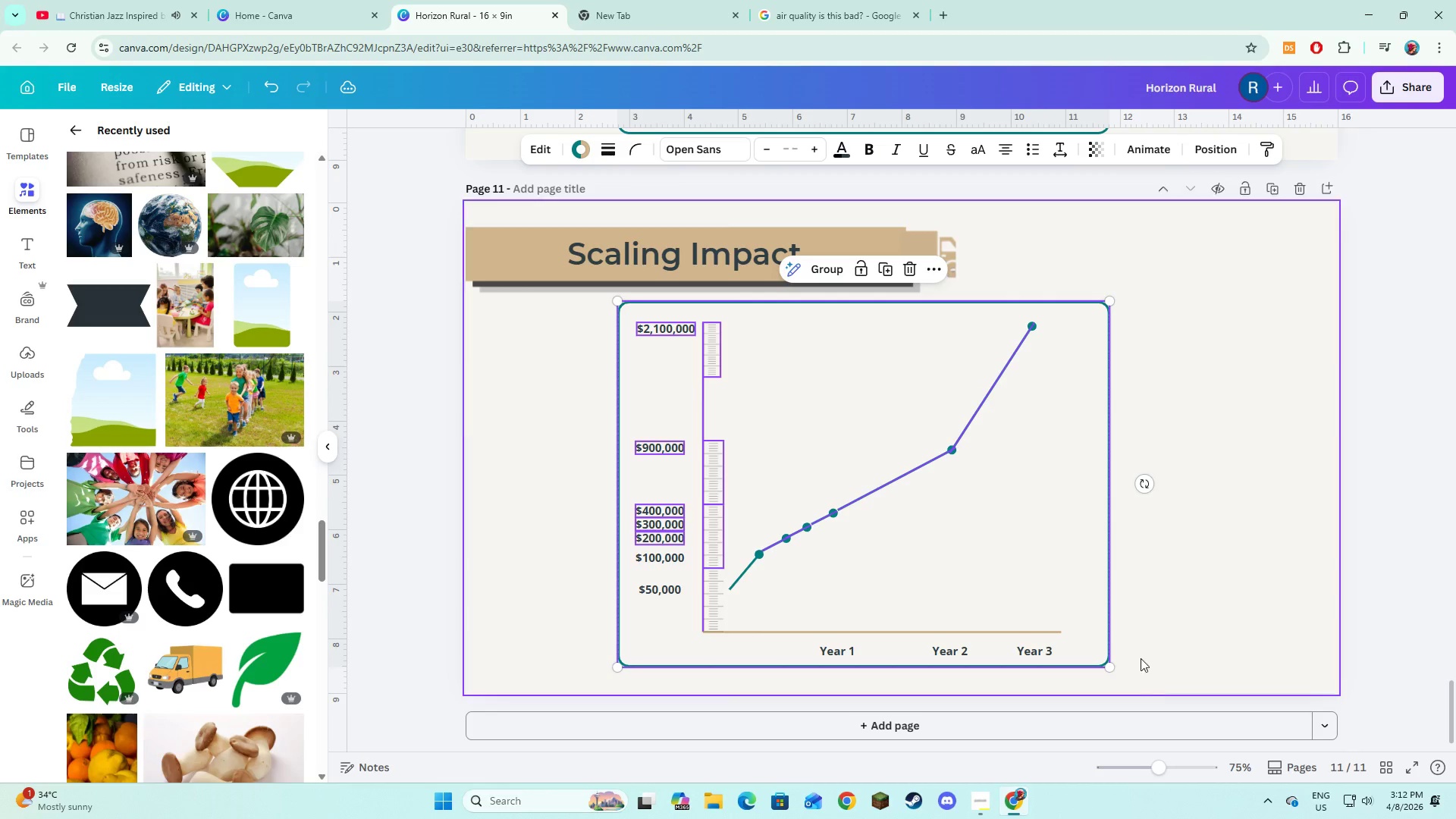 
left_click_drag(start_coordinate=[1163, 682], to_coordinate=[390, 303])
 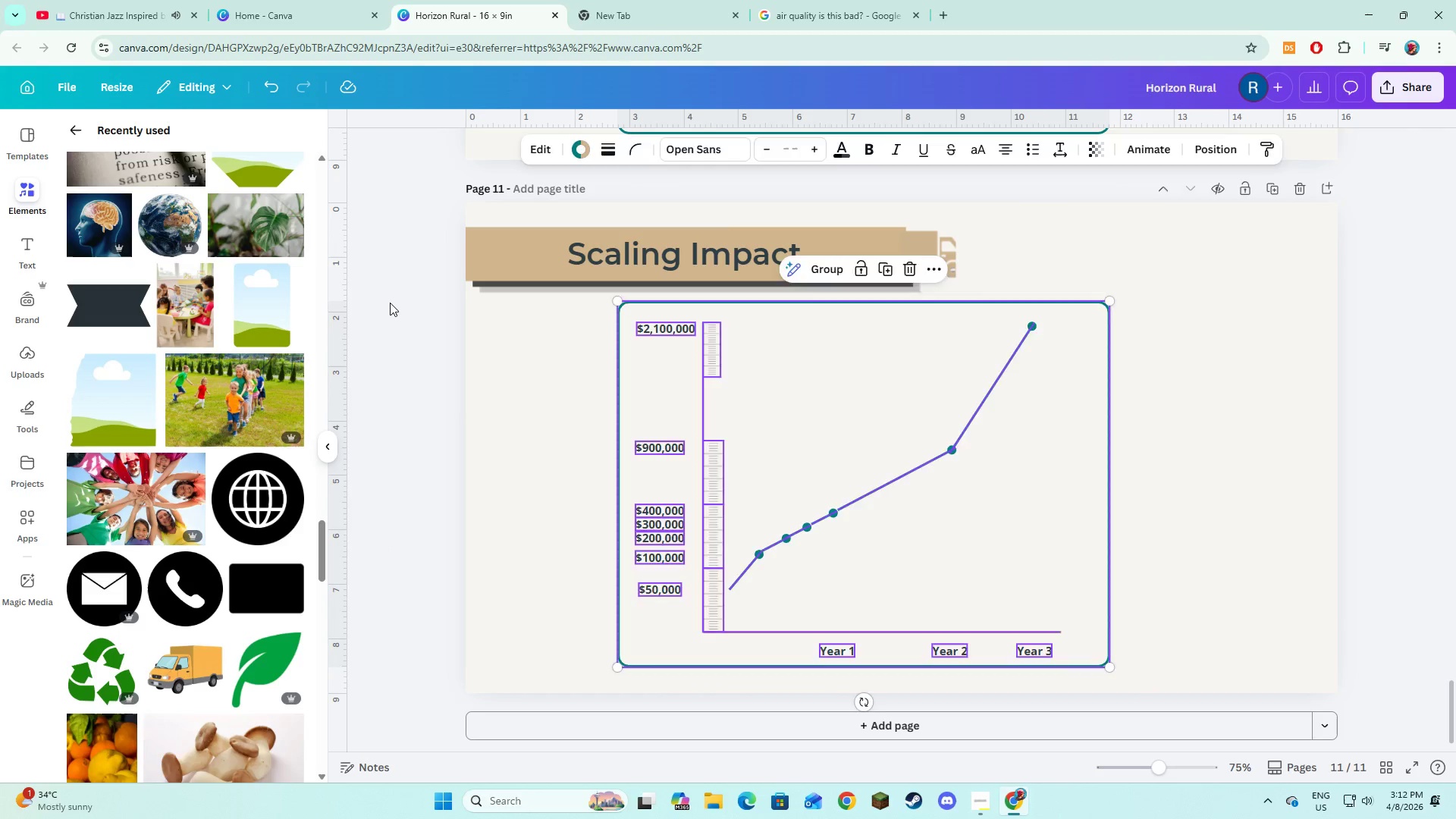 
key(Backspace)
 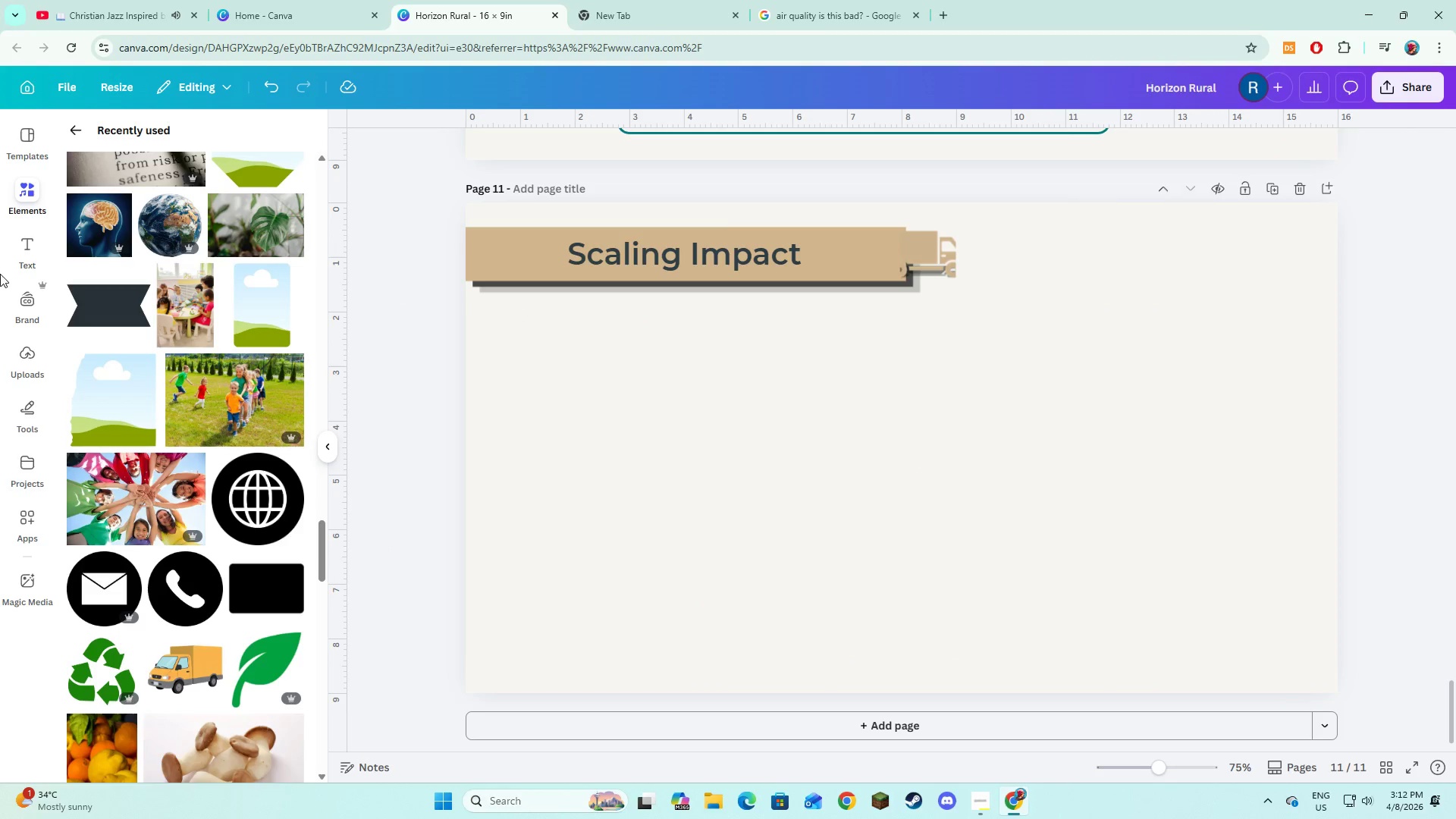 
wait(5.14)
 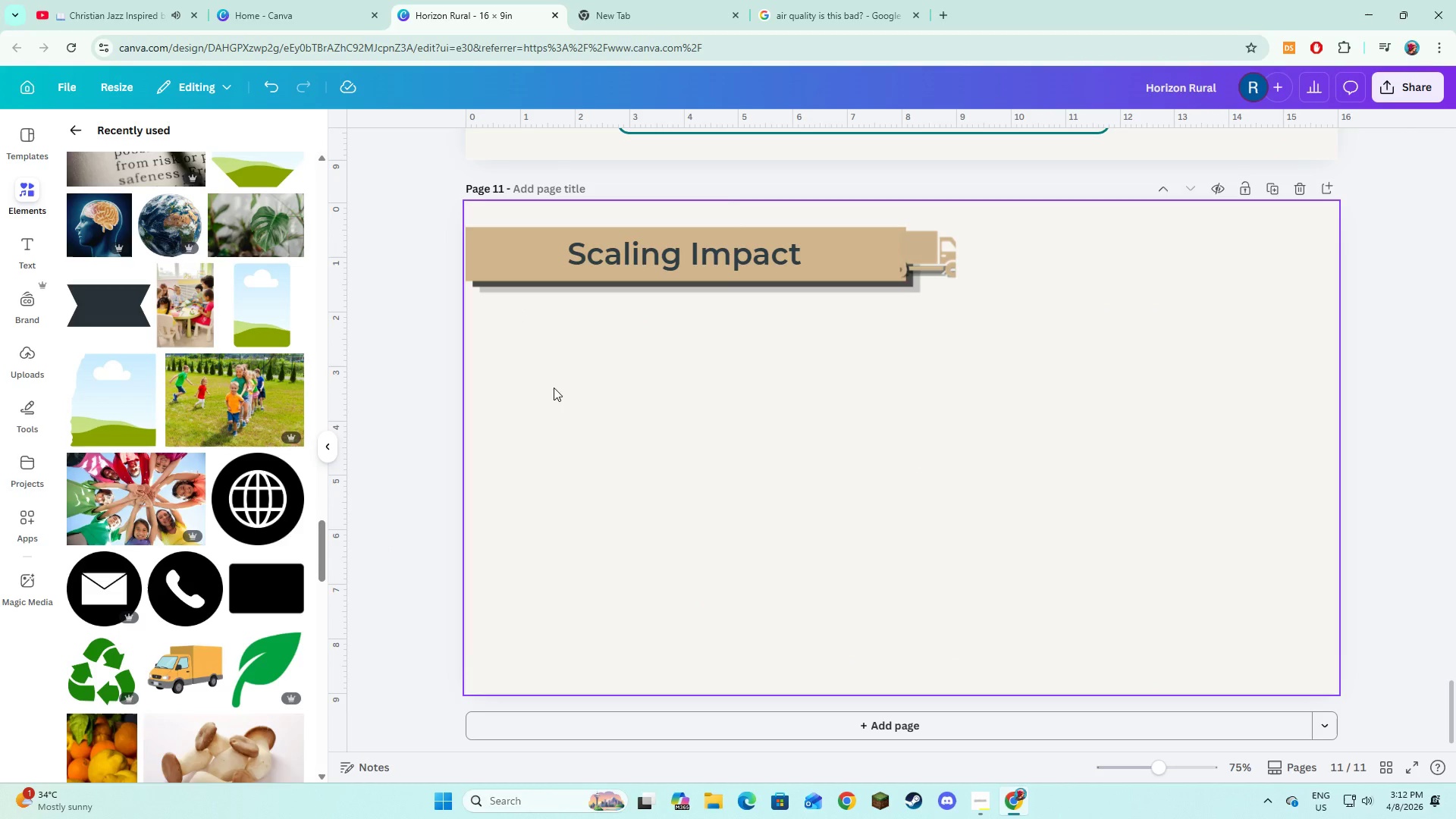 
left_click([17, 241])
 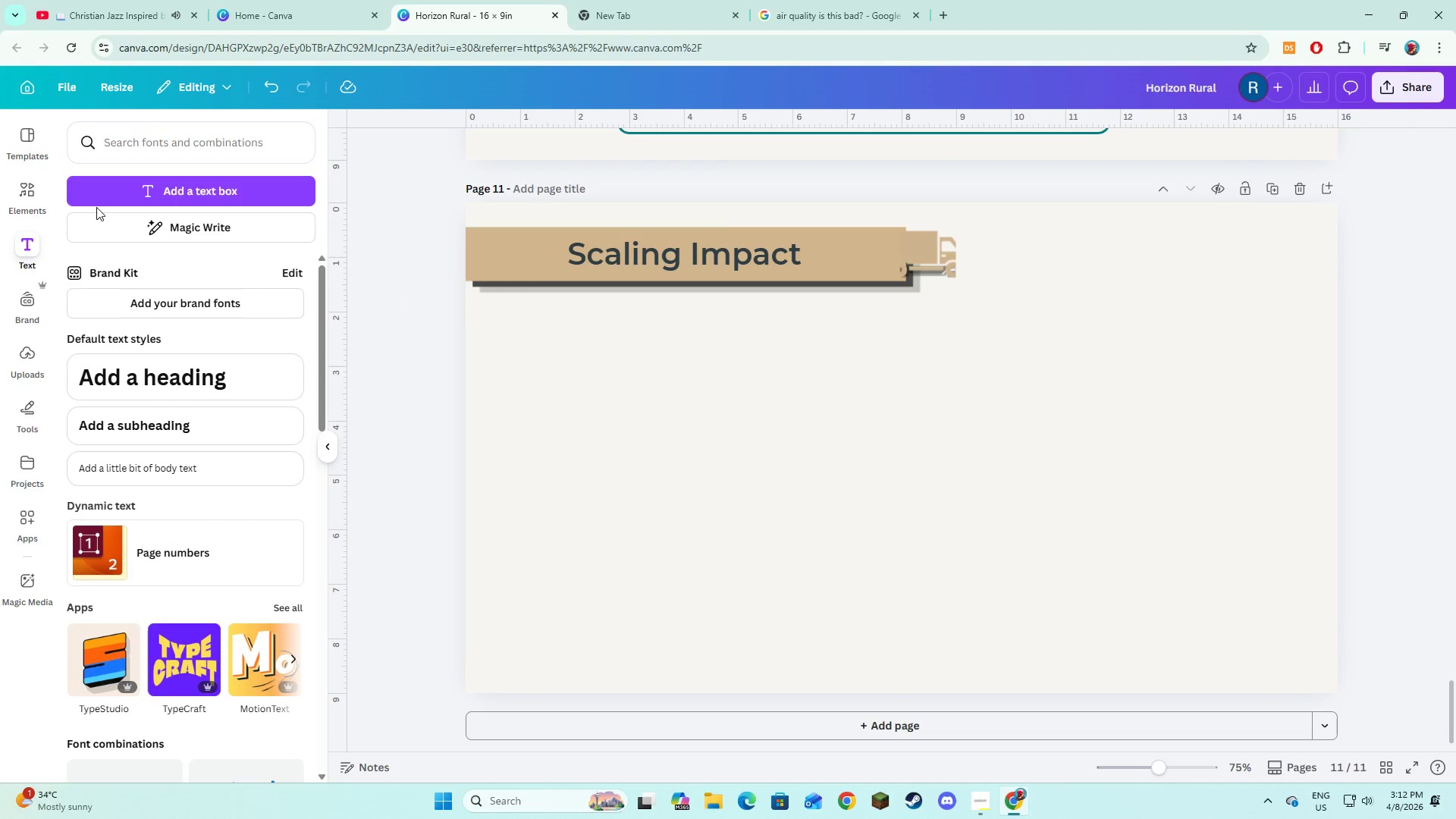 
left_click([99, 202])
 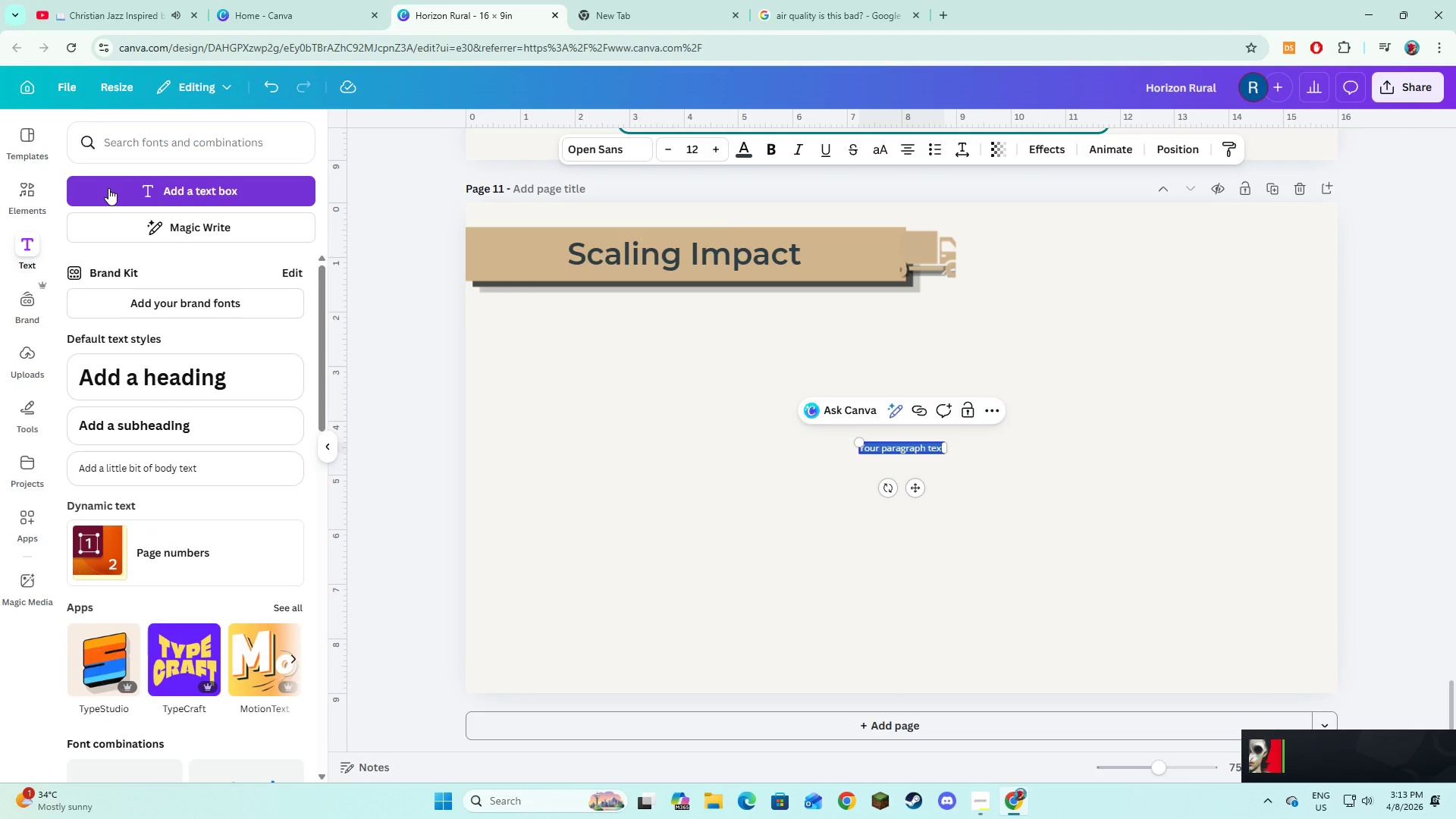 
type(We are raising )
 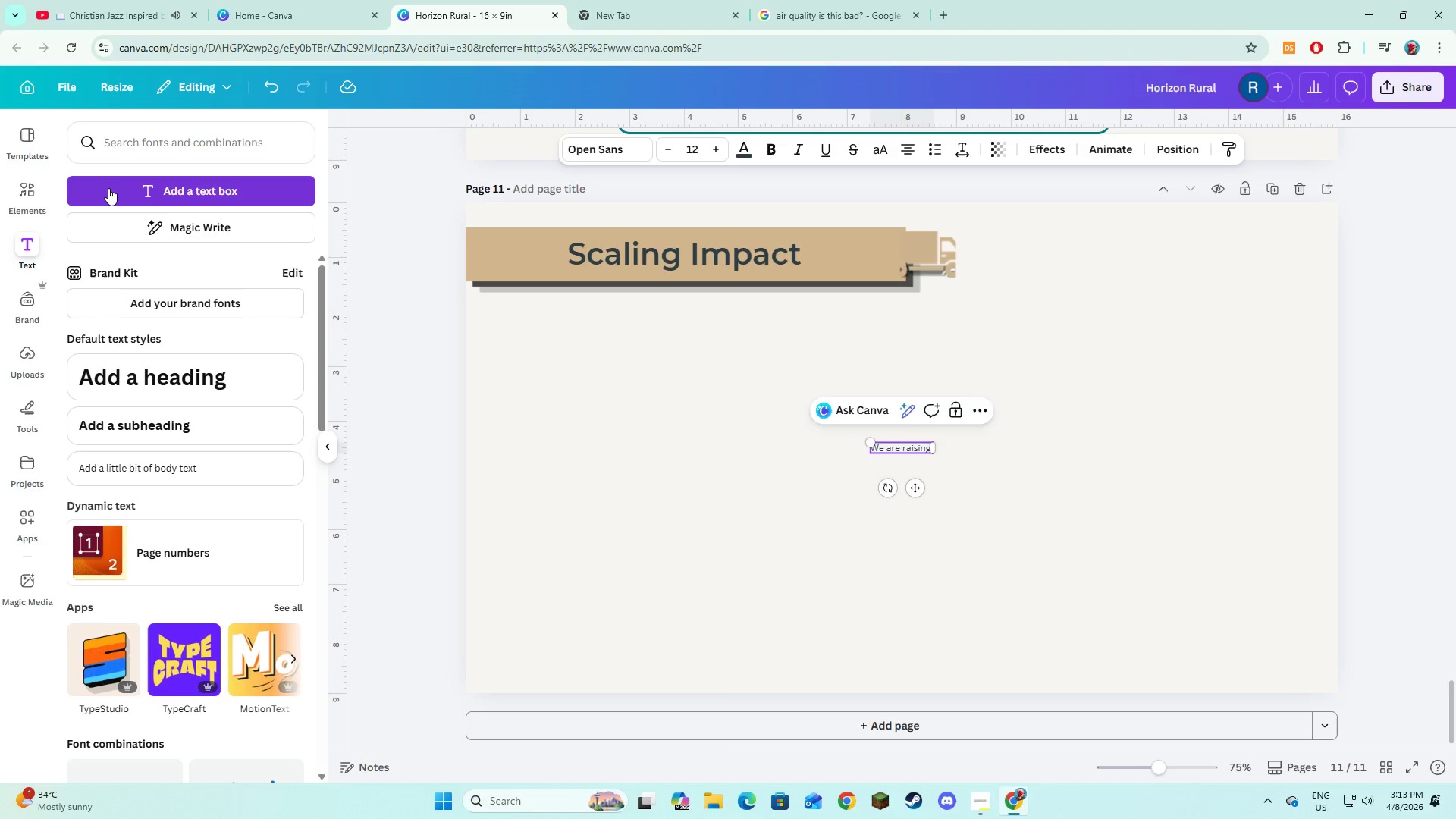 
type($1.2M Series A)
 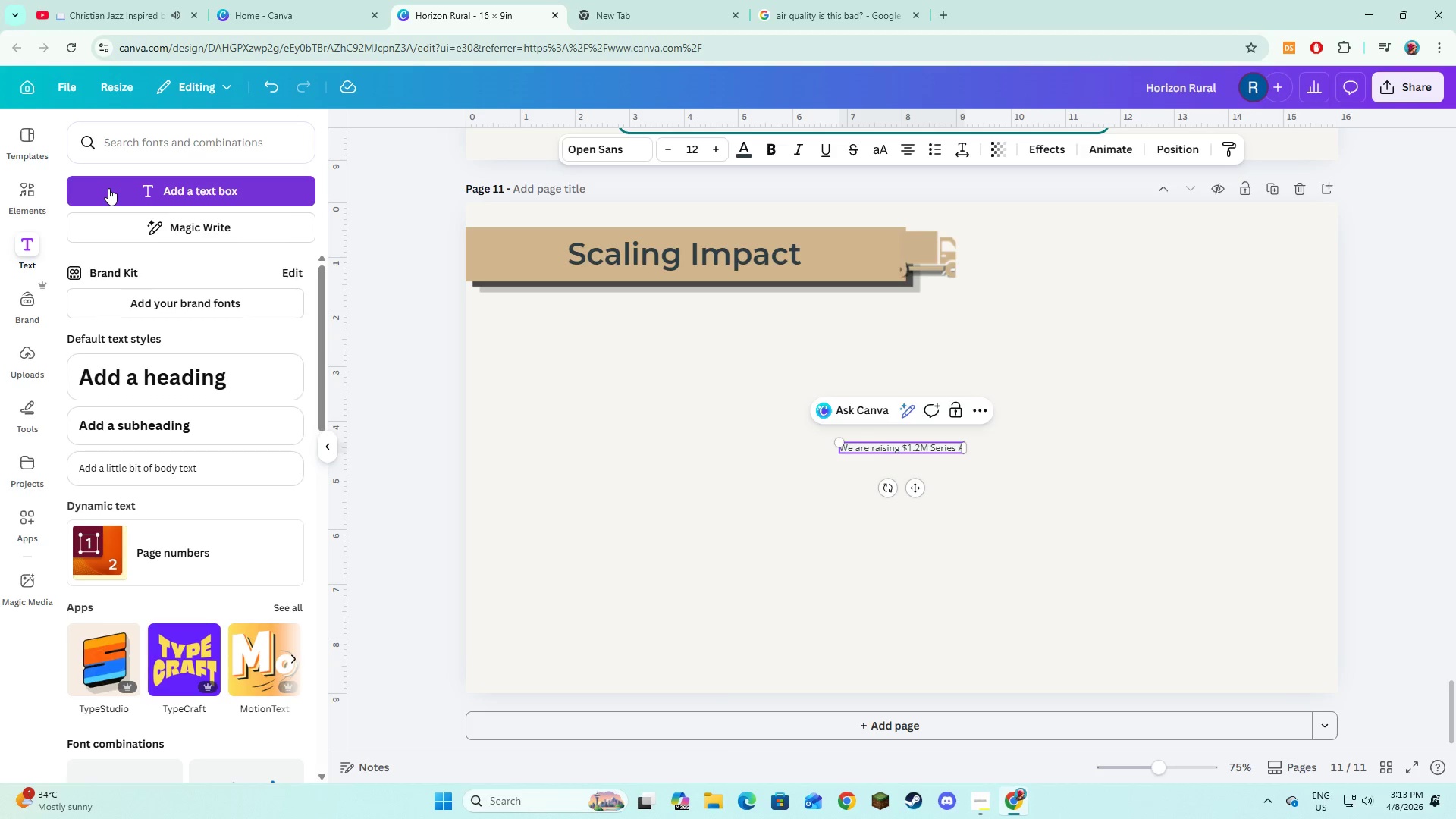 
key(Control+A)
 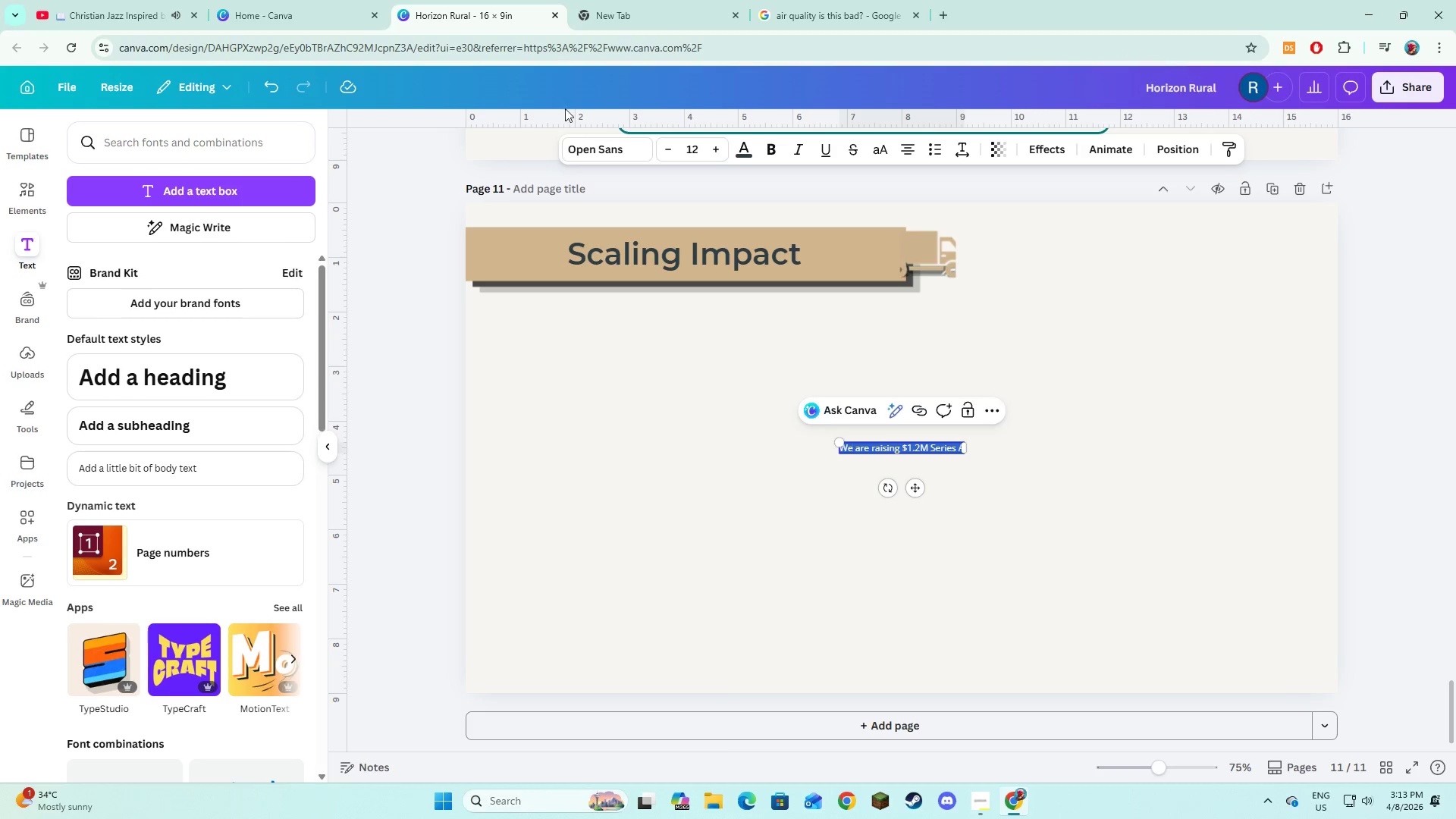 
left_click([576, 140])
 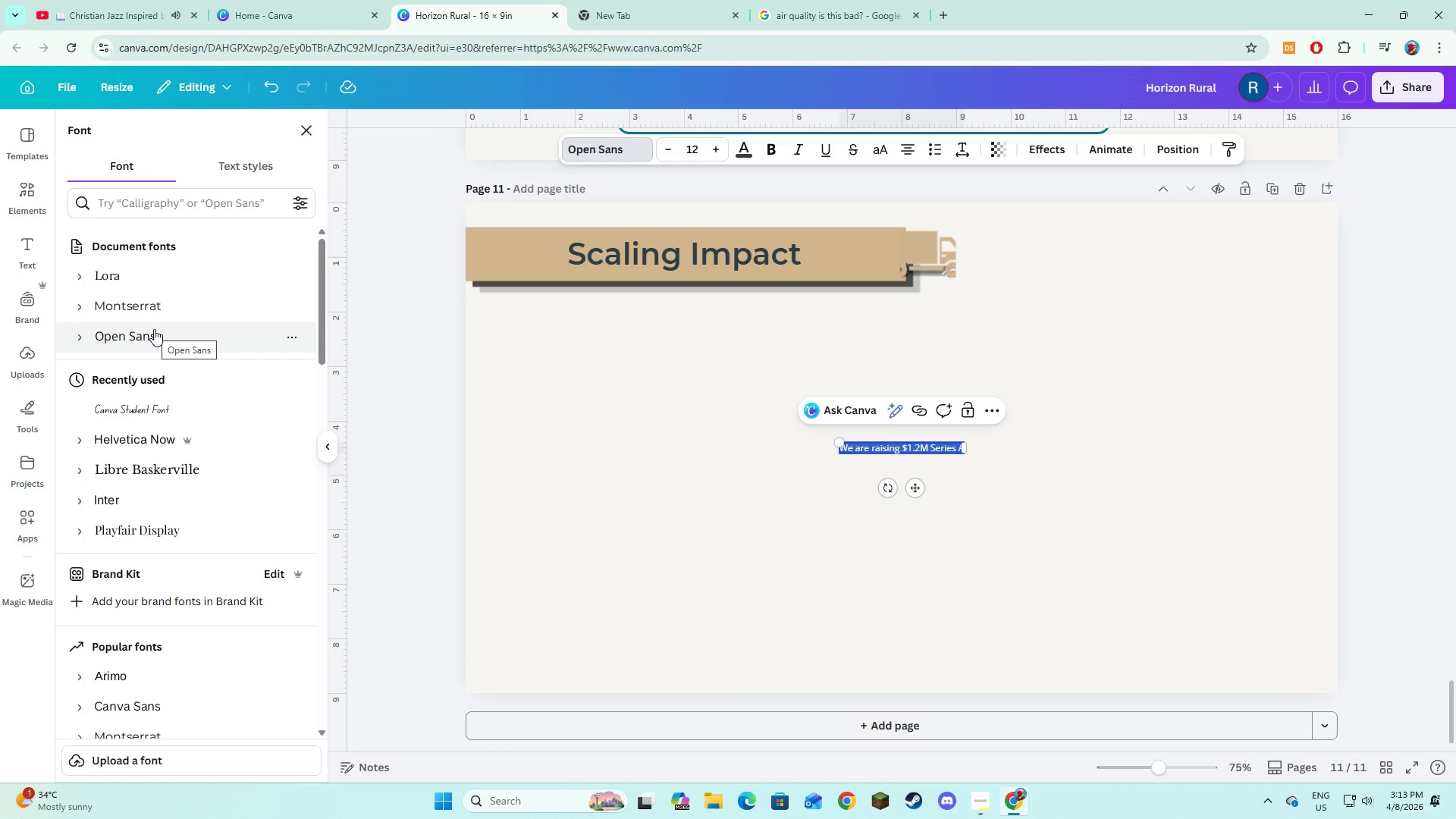 
wait(8.88)
 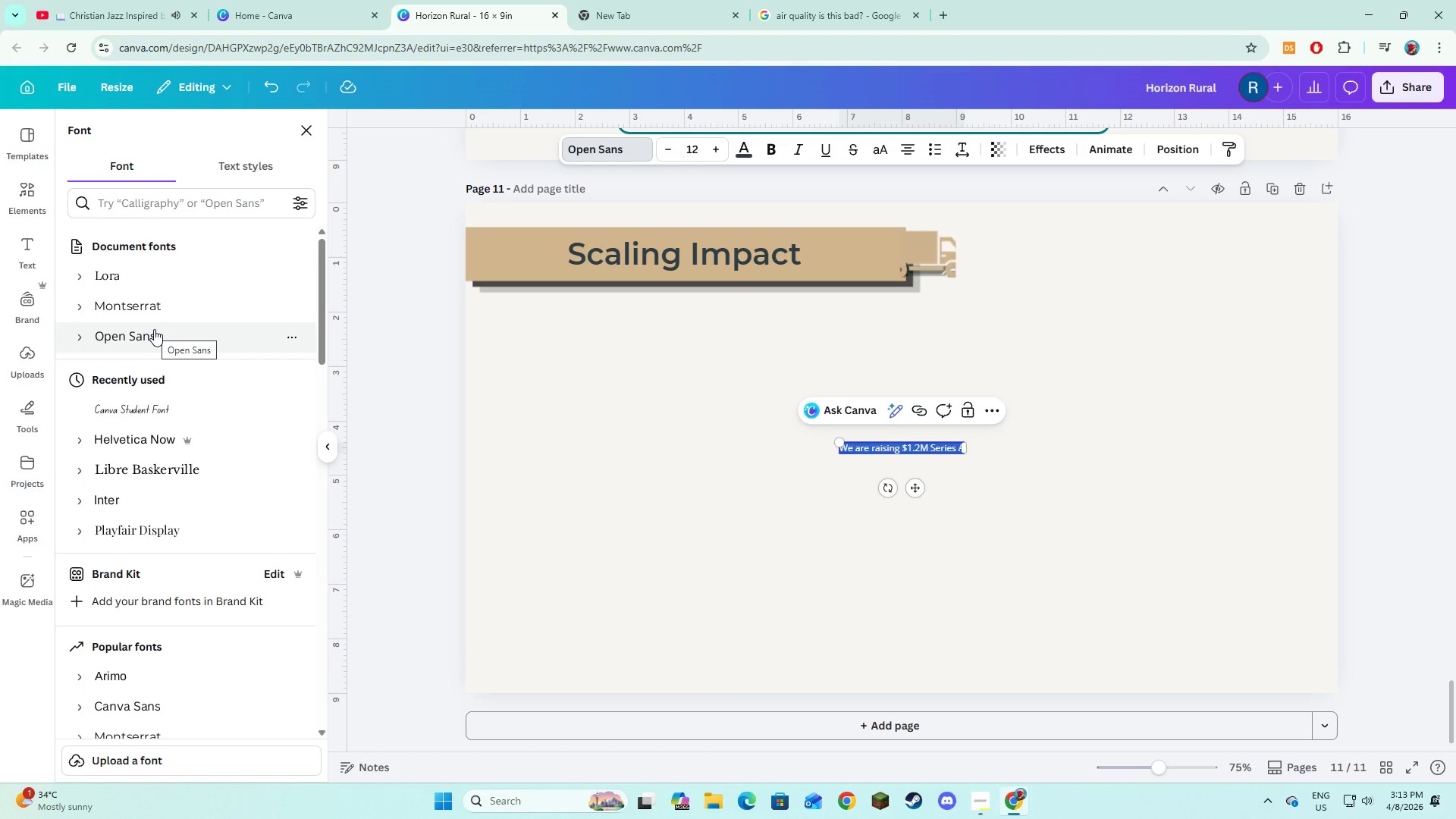 
double_click([720, 155])
 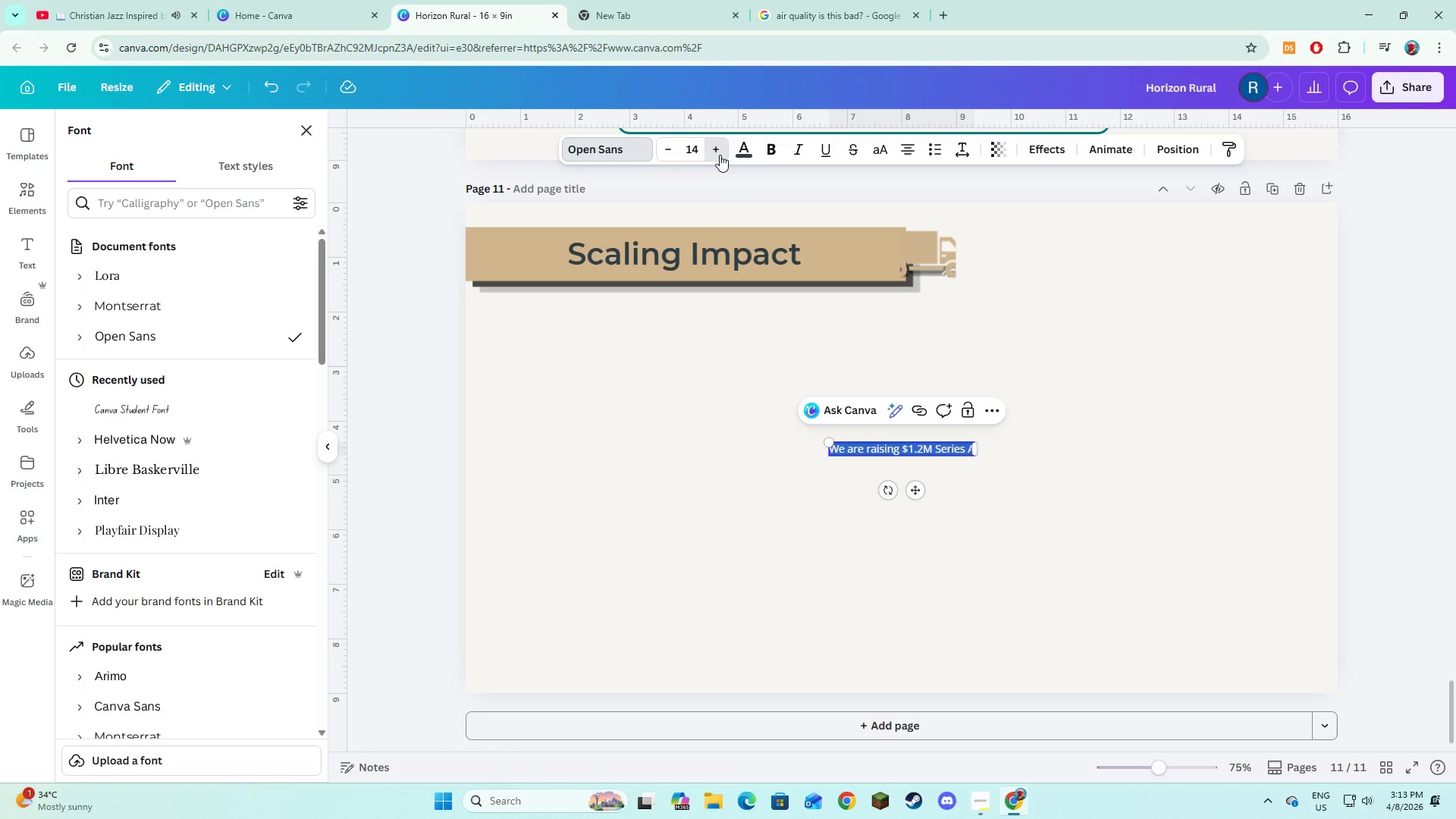 
triple_click([720, 155])
 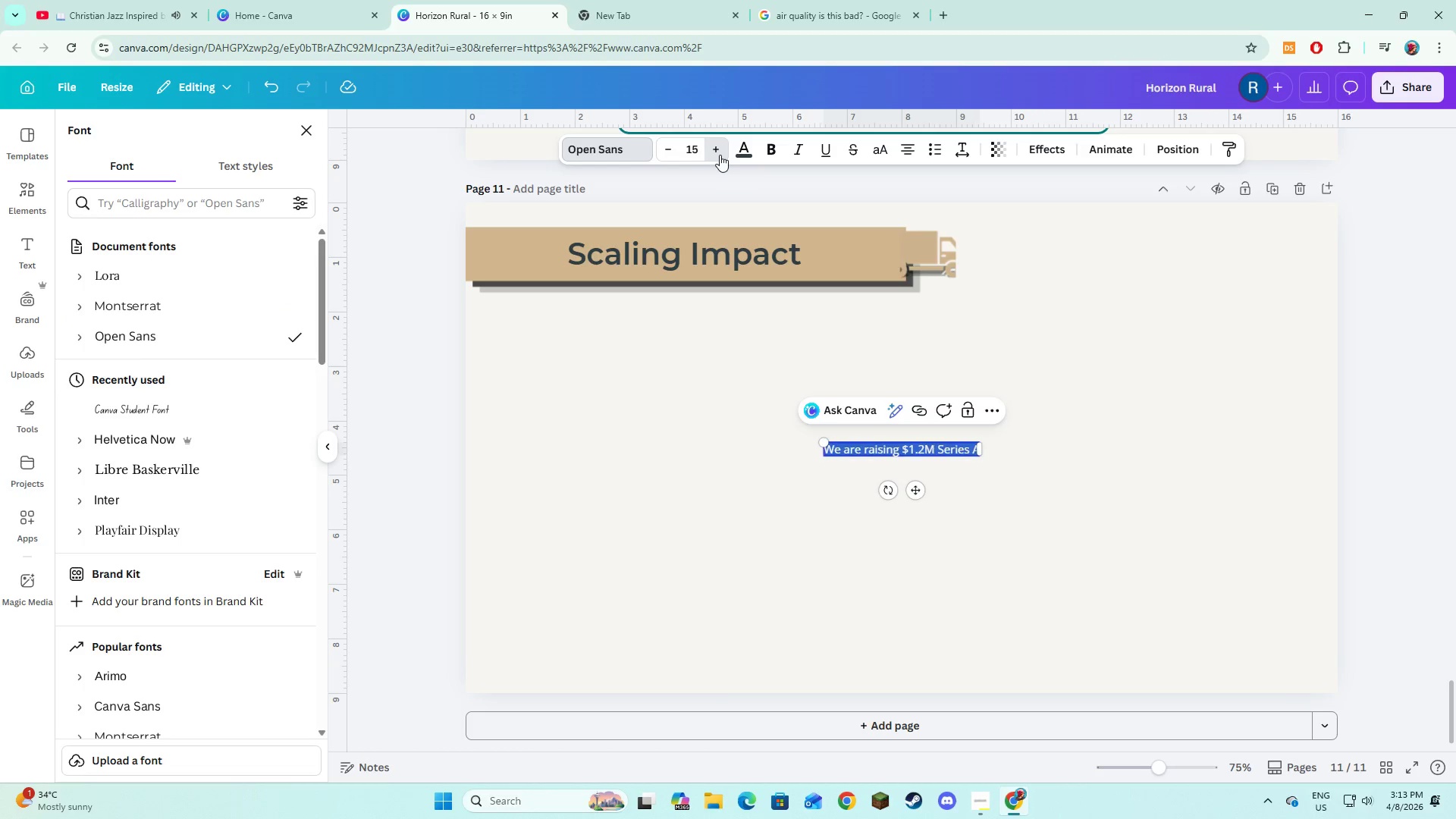 
triple_click([720, 155])
 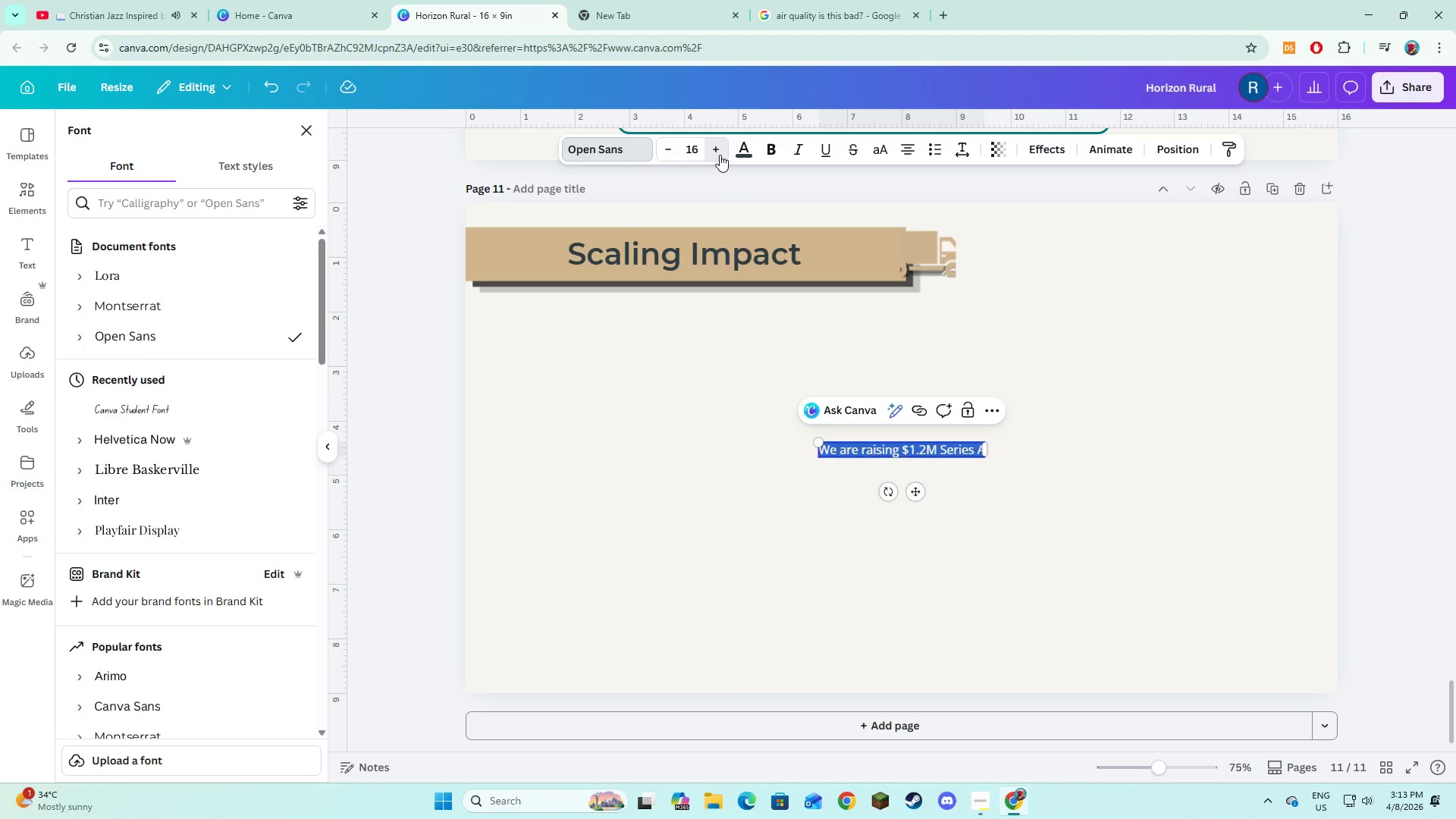 
triple_click([720, 155])
 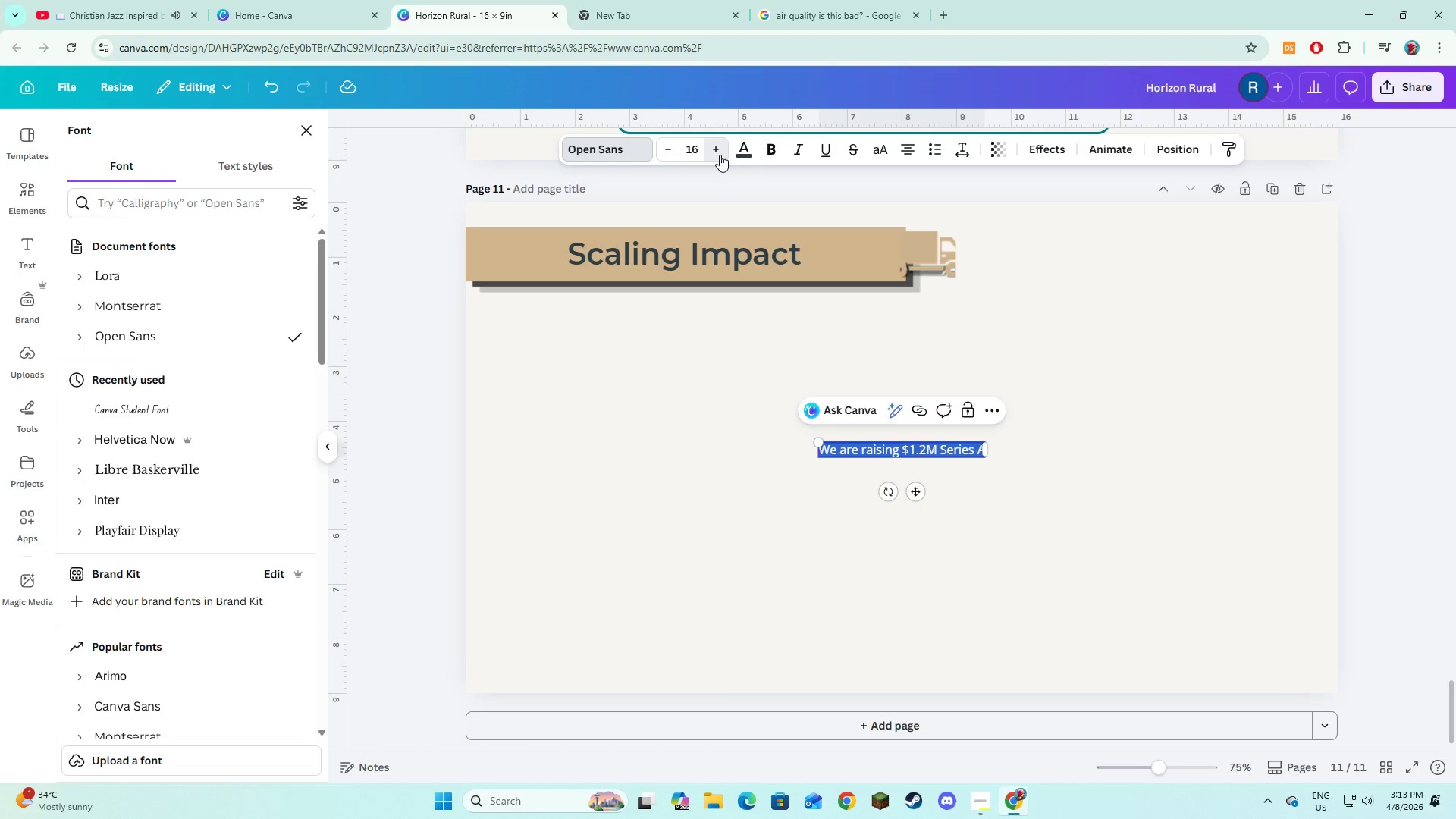 
triple_click([720, 155])
 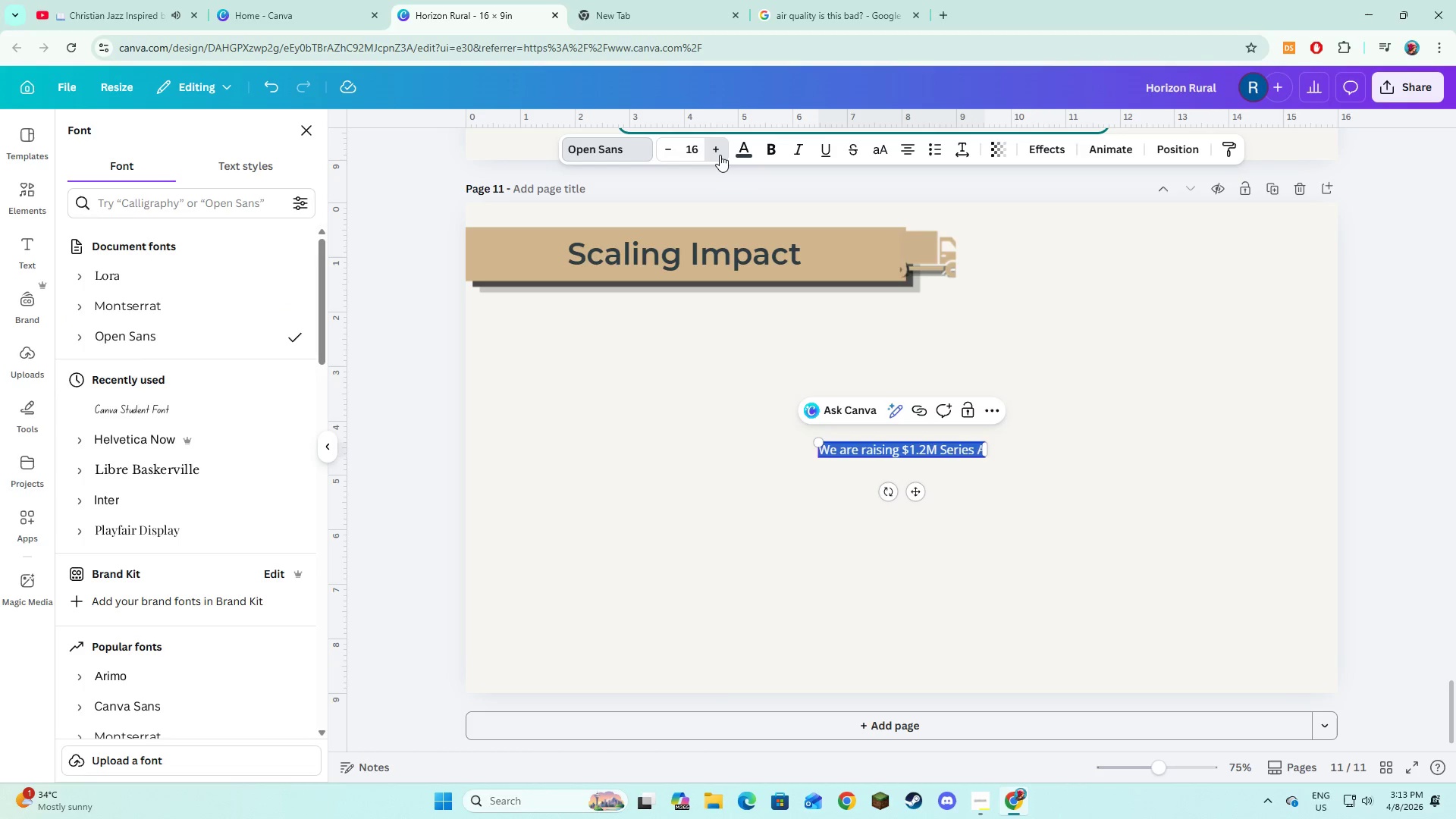 
triple_click([720, 155])
 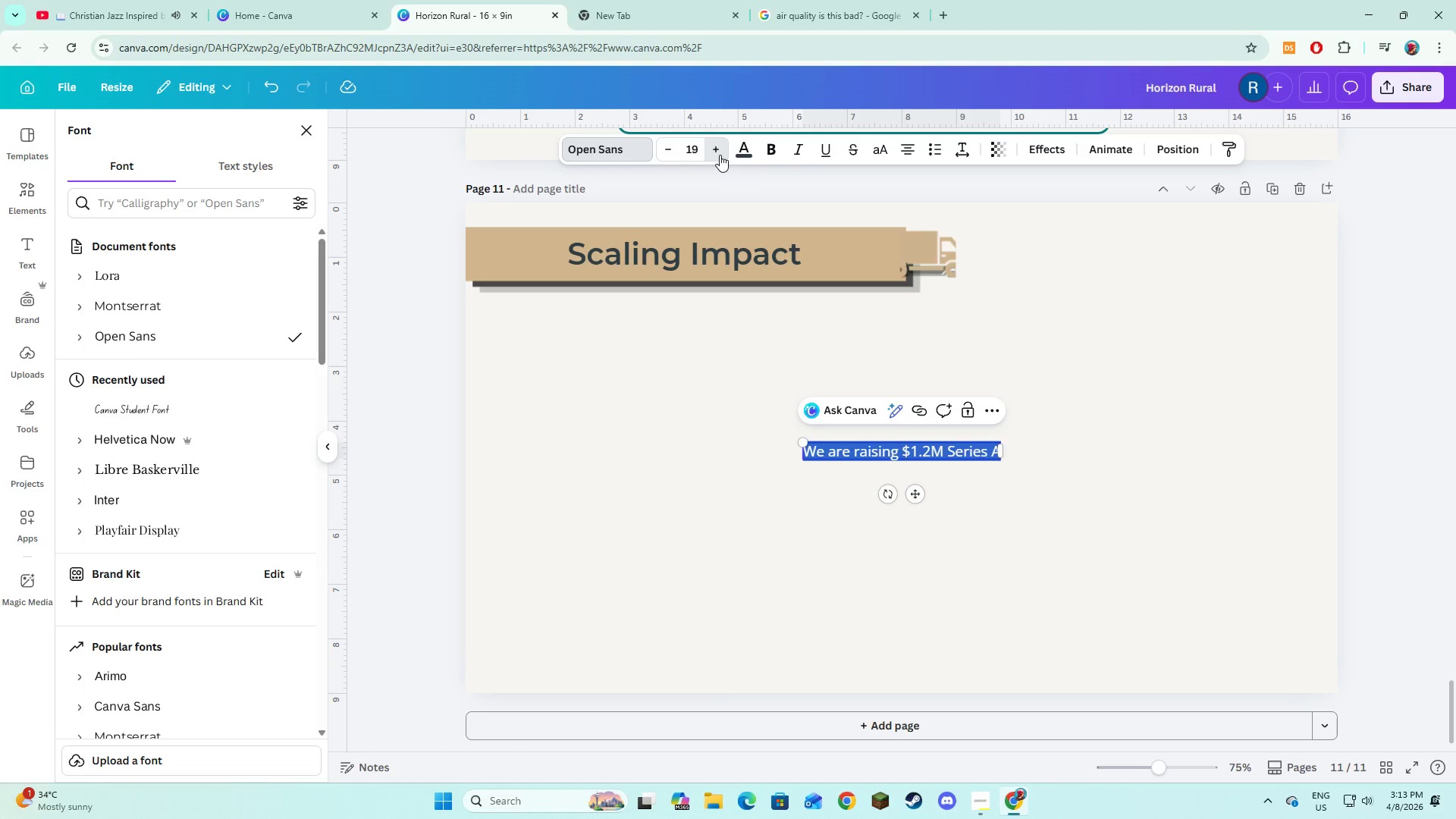 
triple_click([720, 155])
 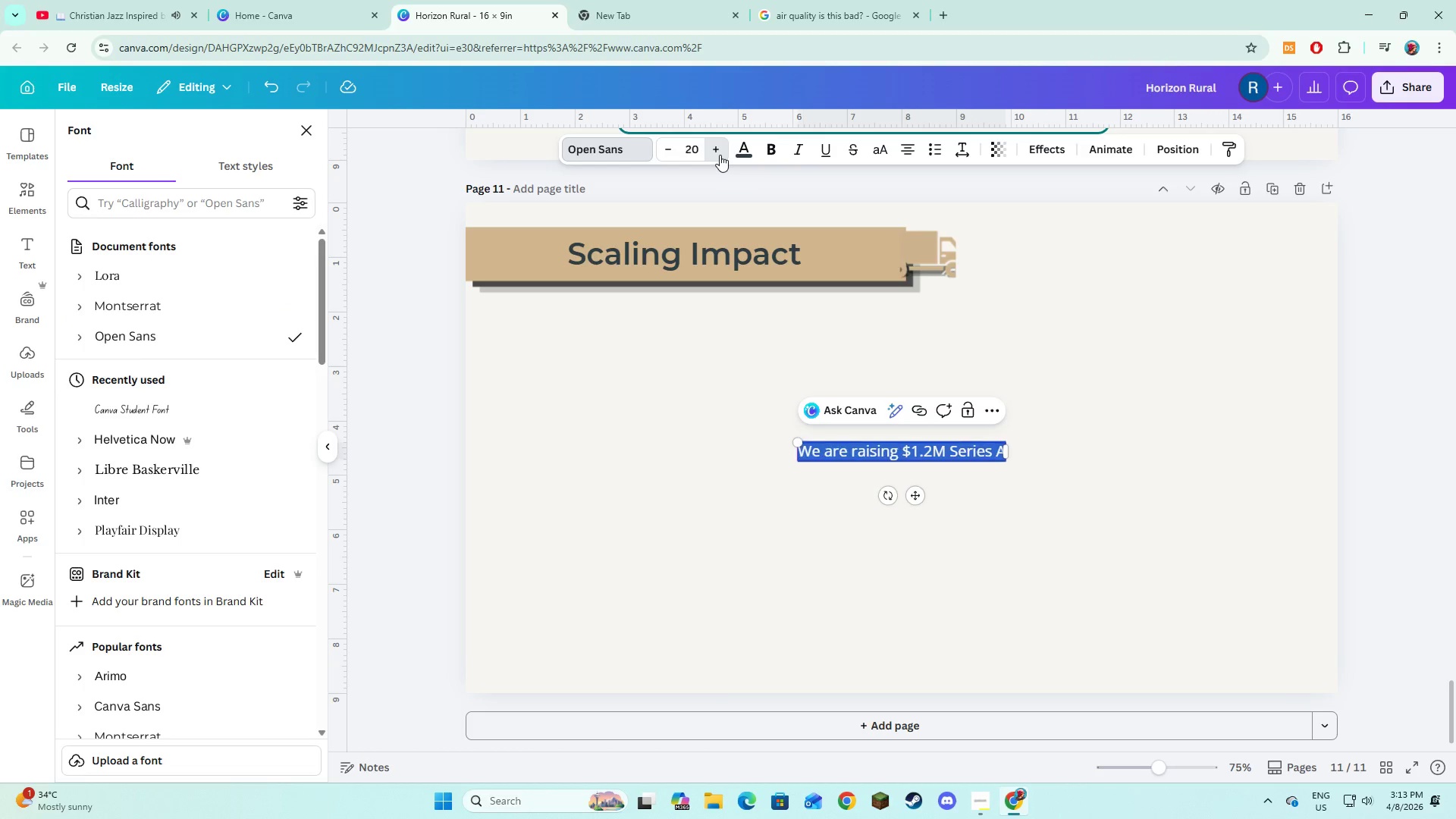 
triple_click([720, 155])
 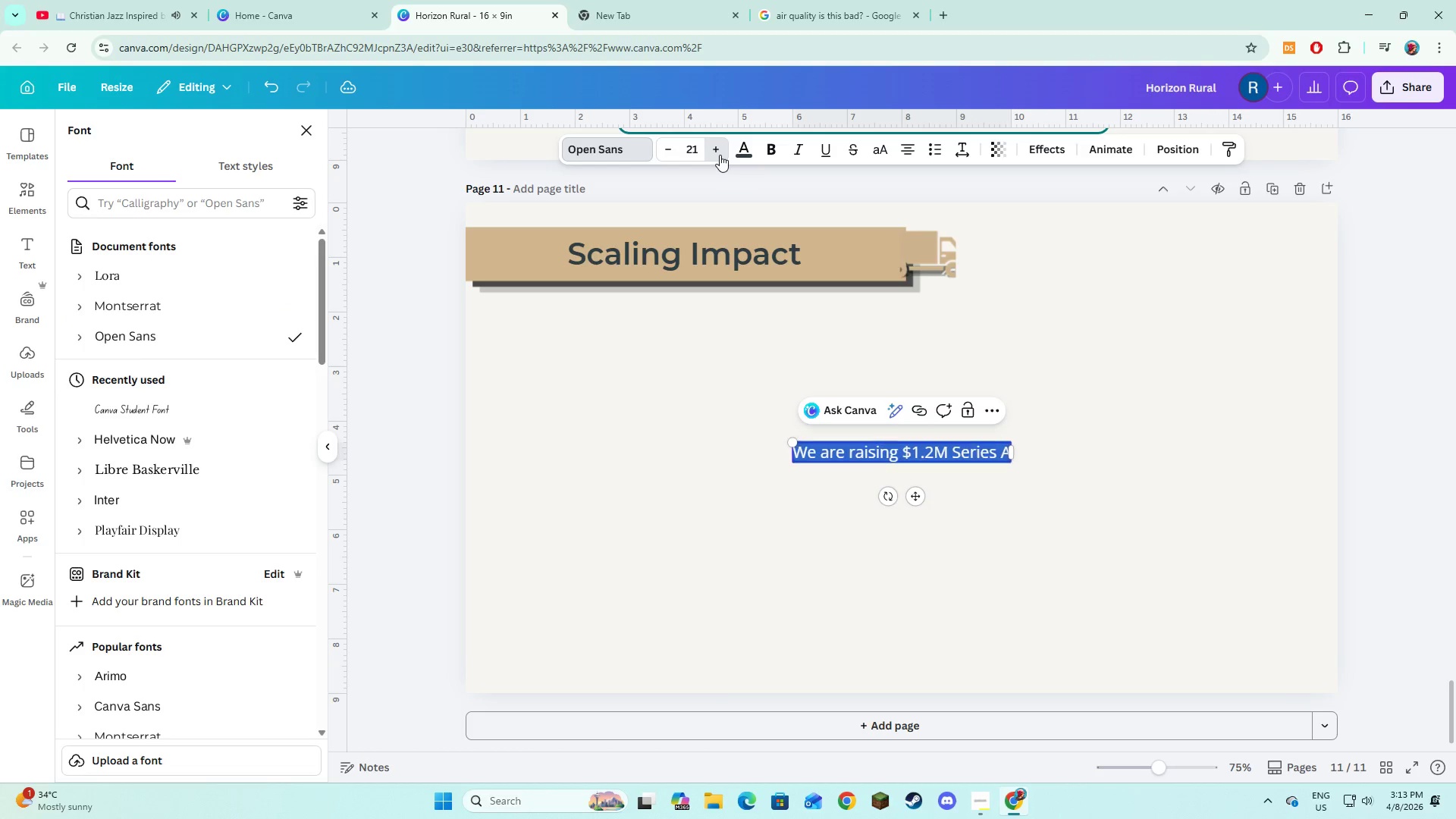 
triple_click([720, 155])
 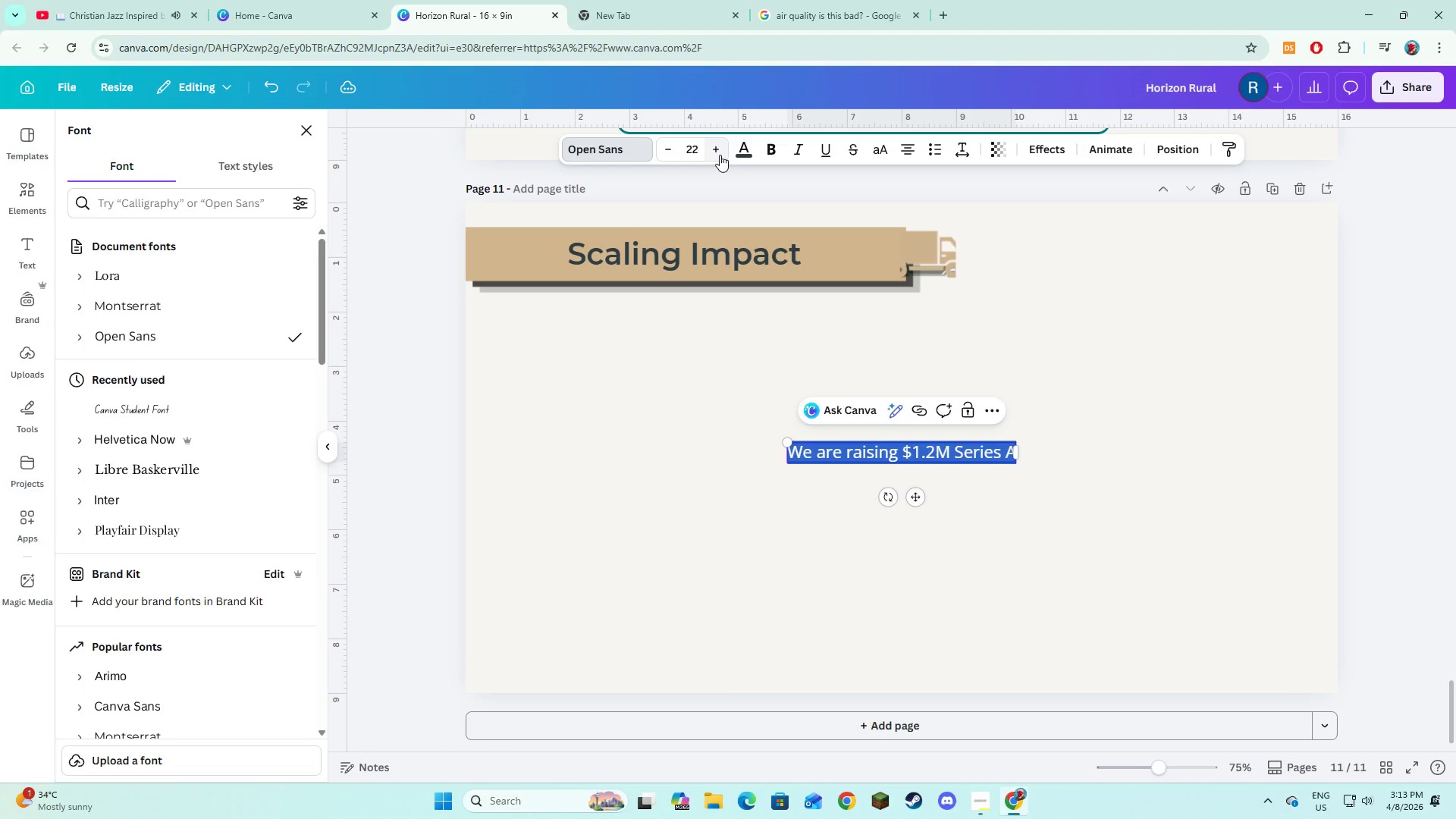 
triple_click([720, 155])
 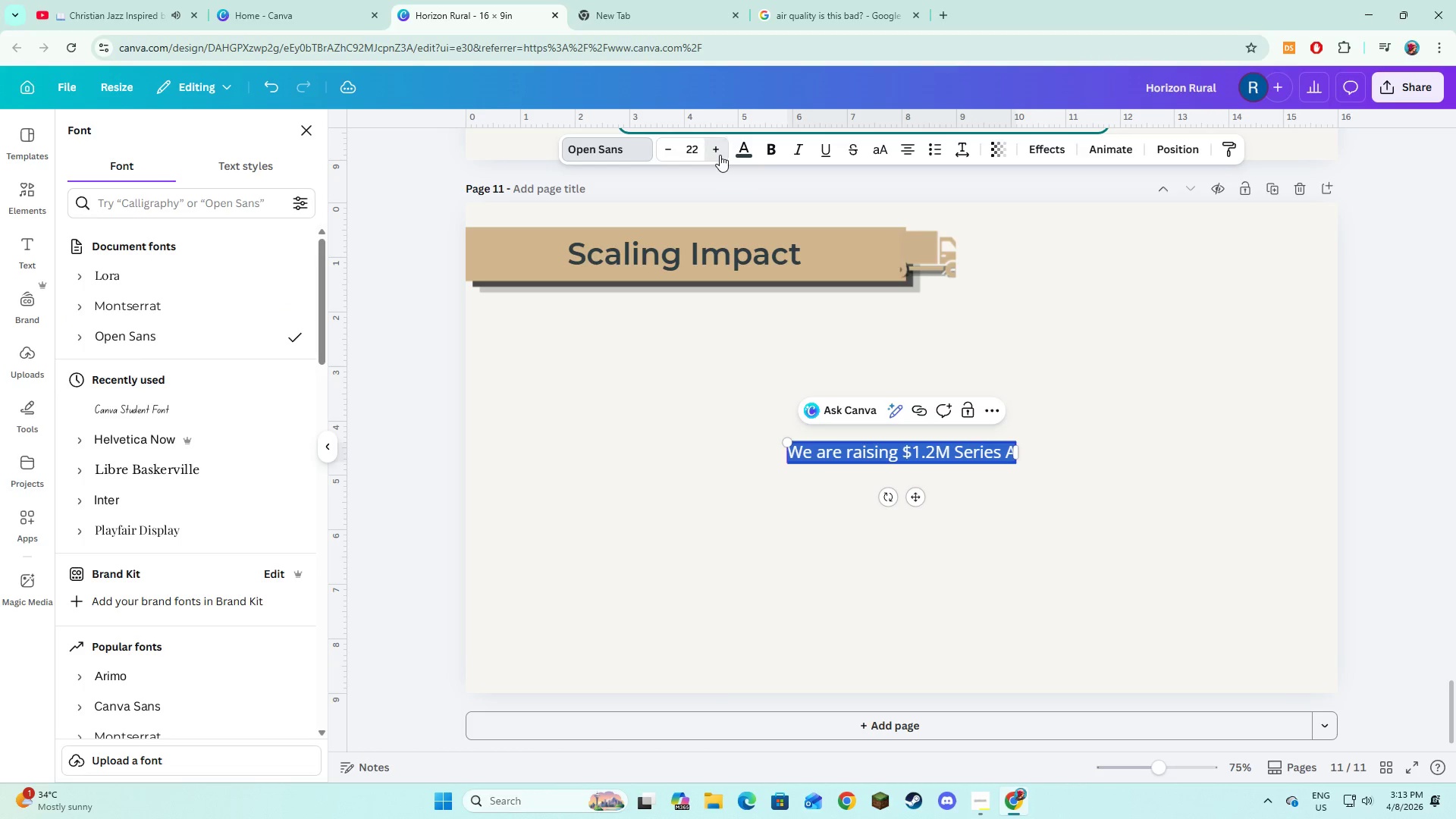 
triple_click([720, 155])
 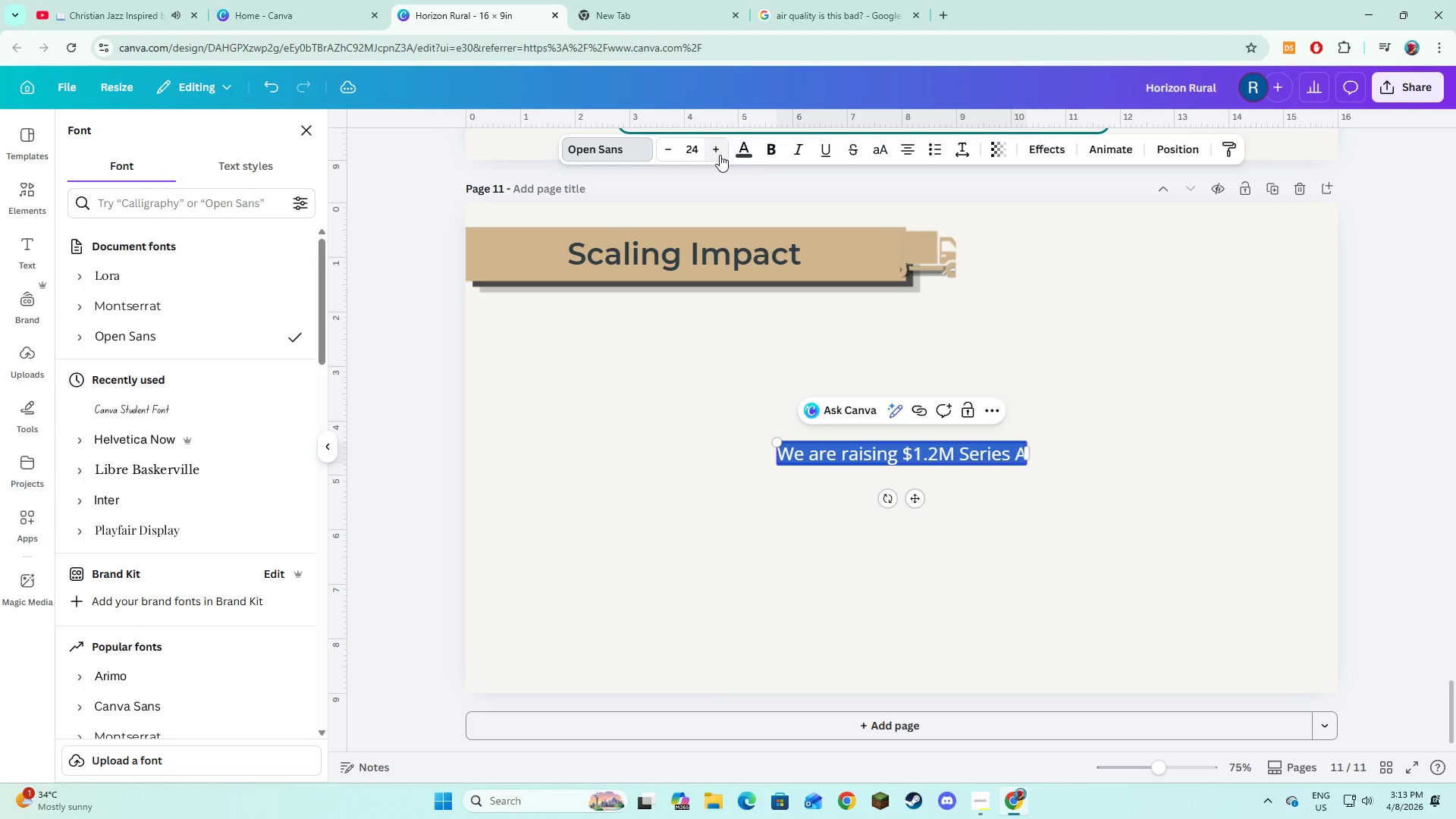 
triple_click([720, 155])
 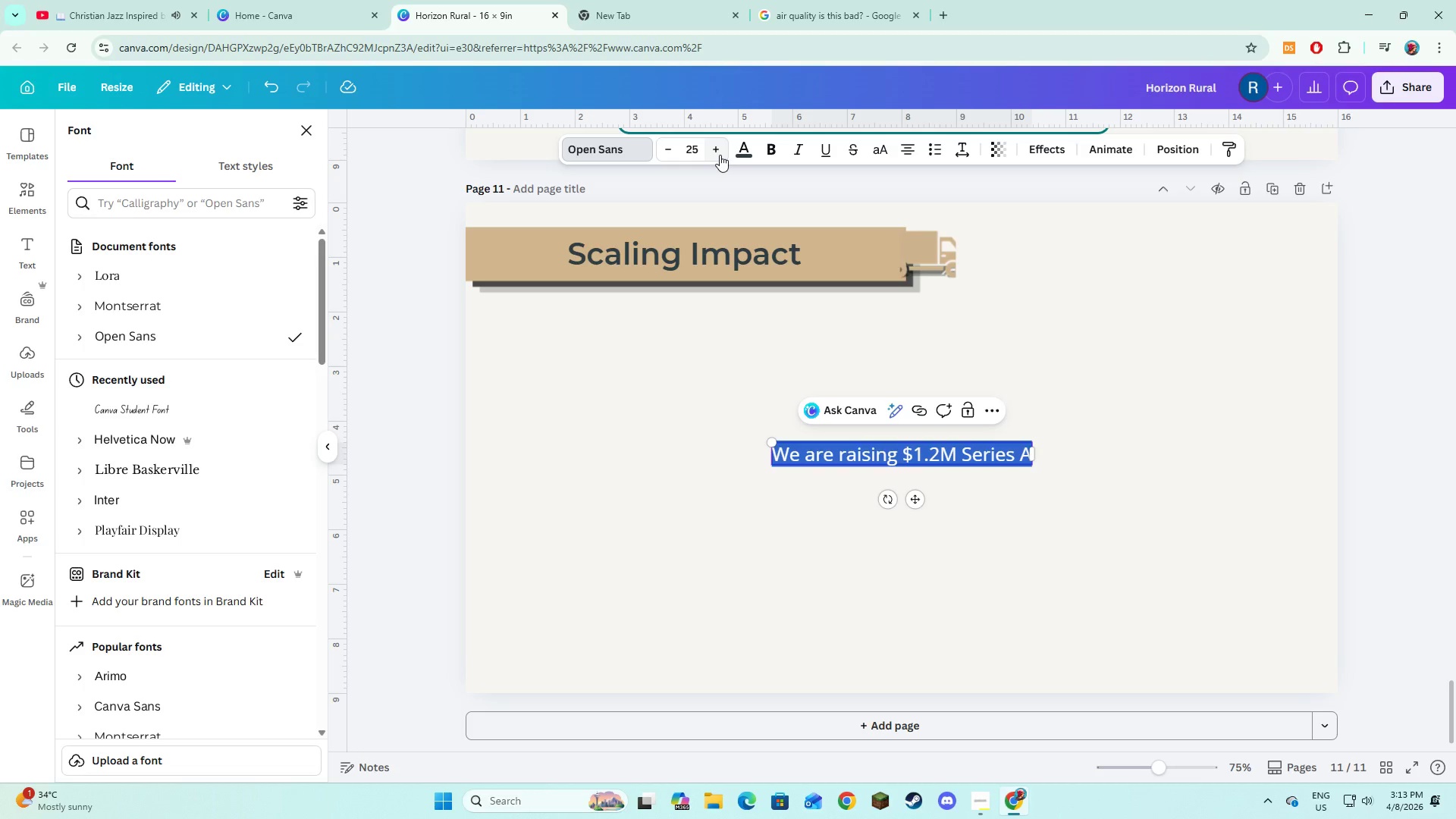 
left_click([720, 155])
 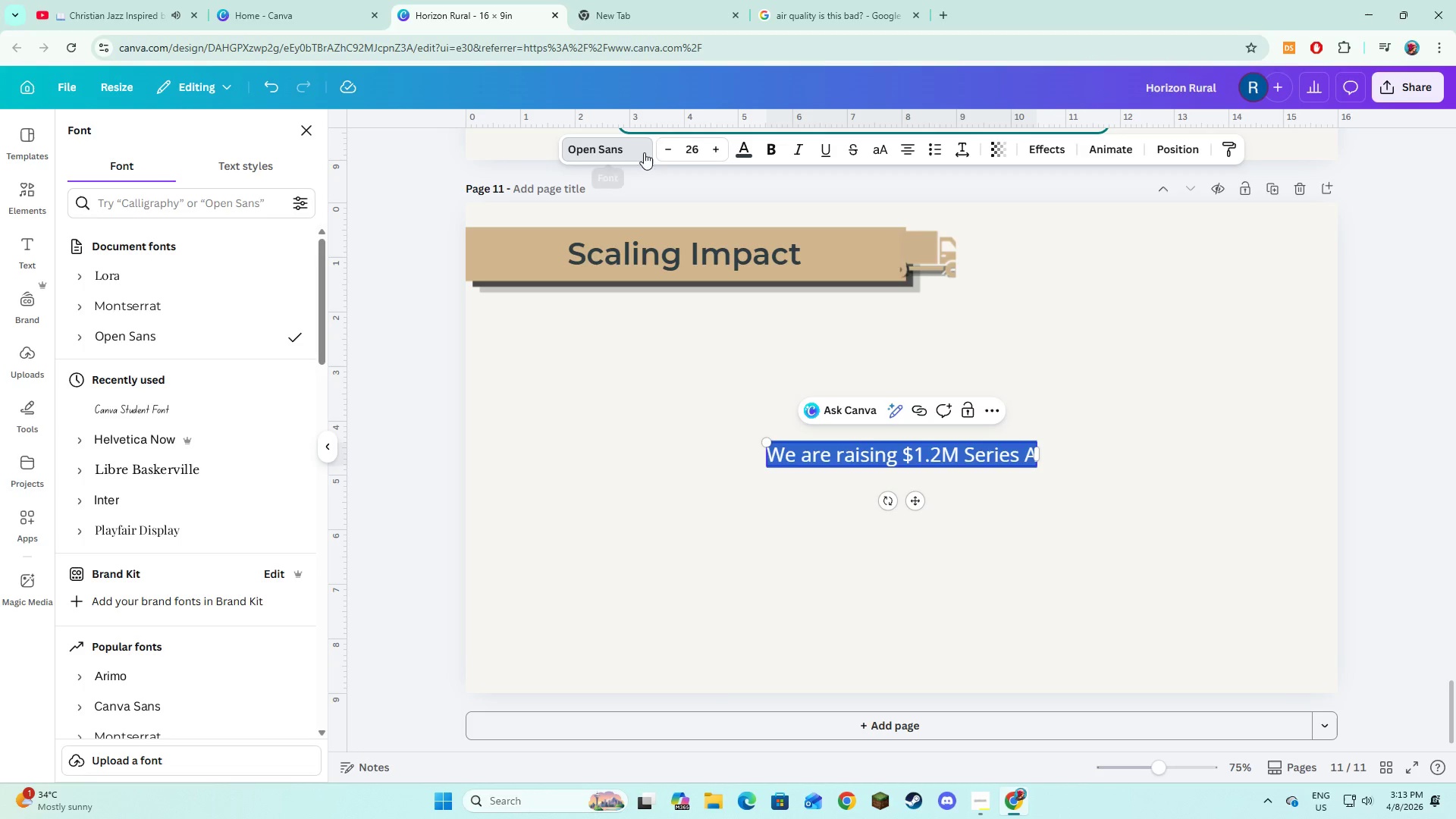 
left_click([669, 147])
 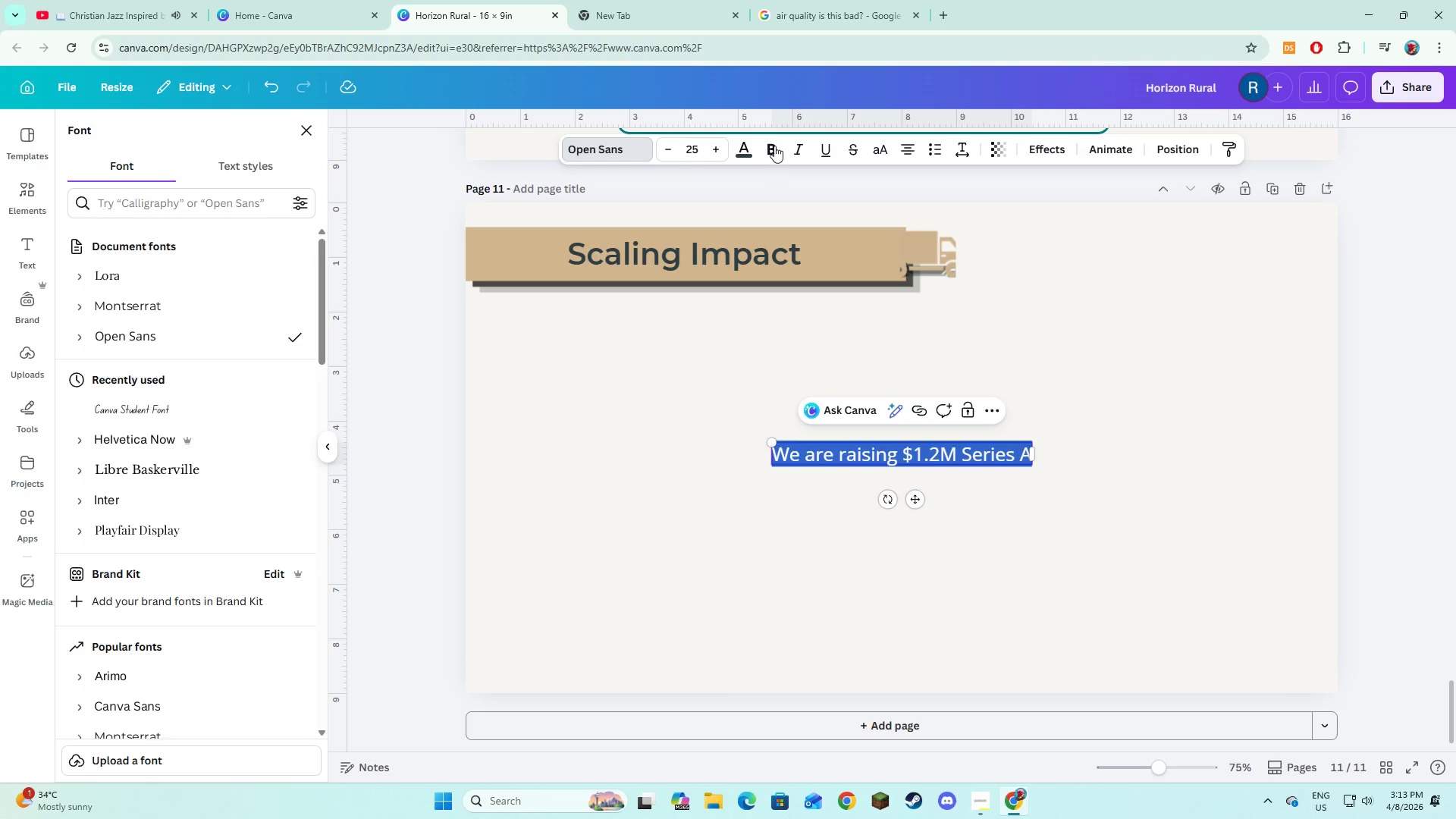 
left_click([774, 146])
 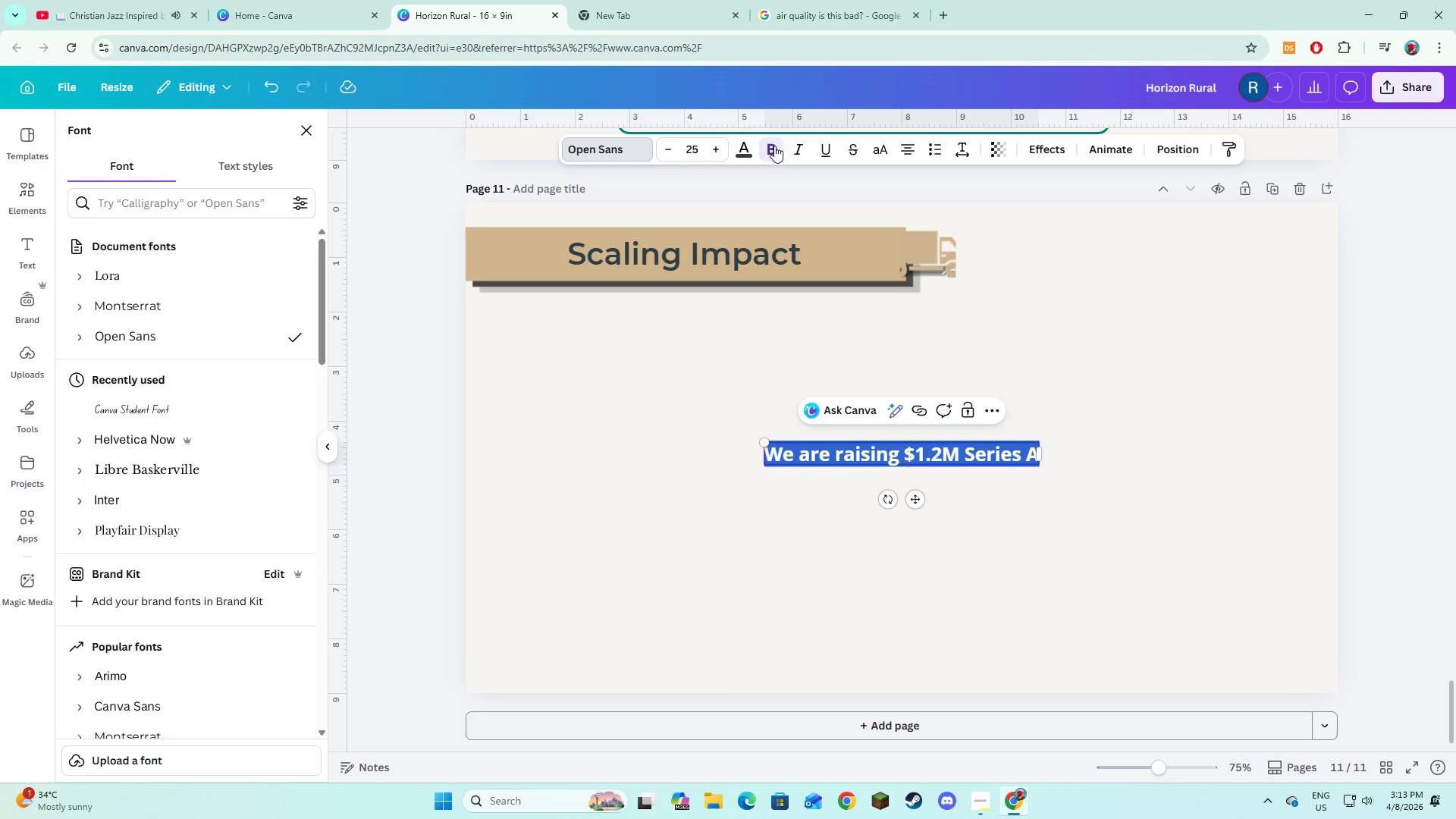 
left_click([671, 435])
 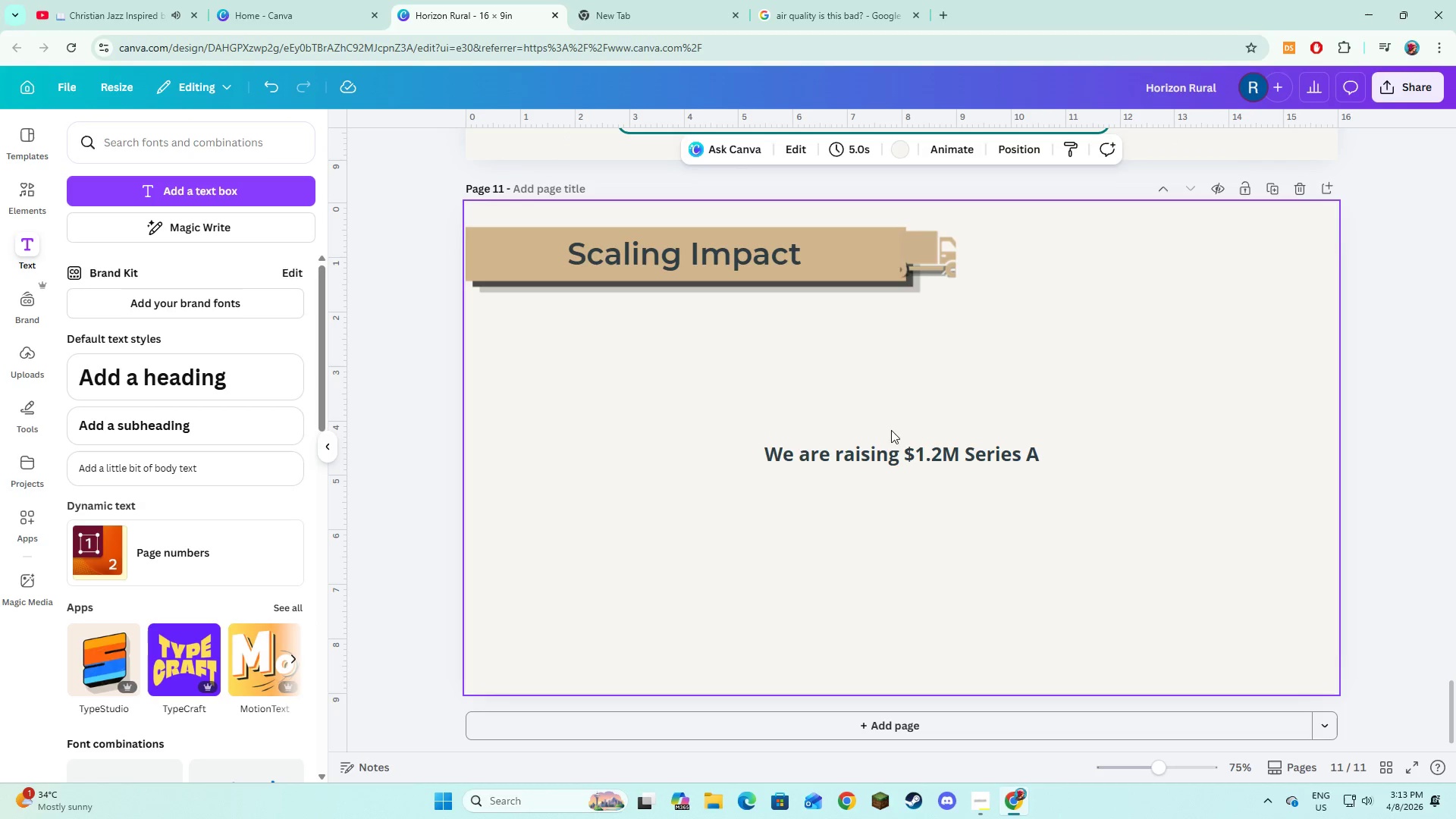 
left_click([887, 463])
 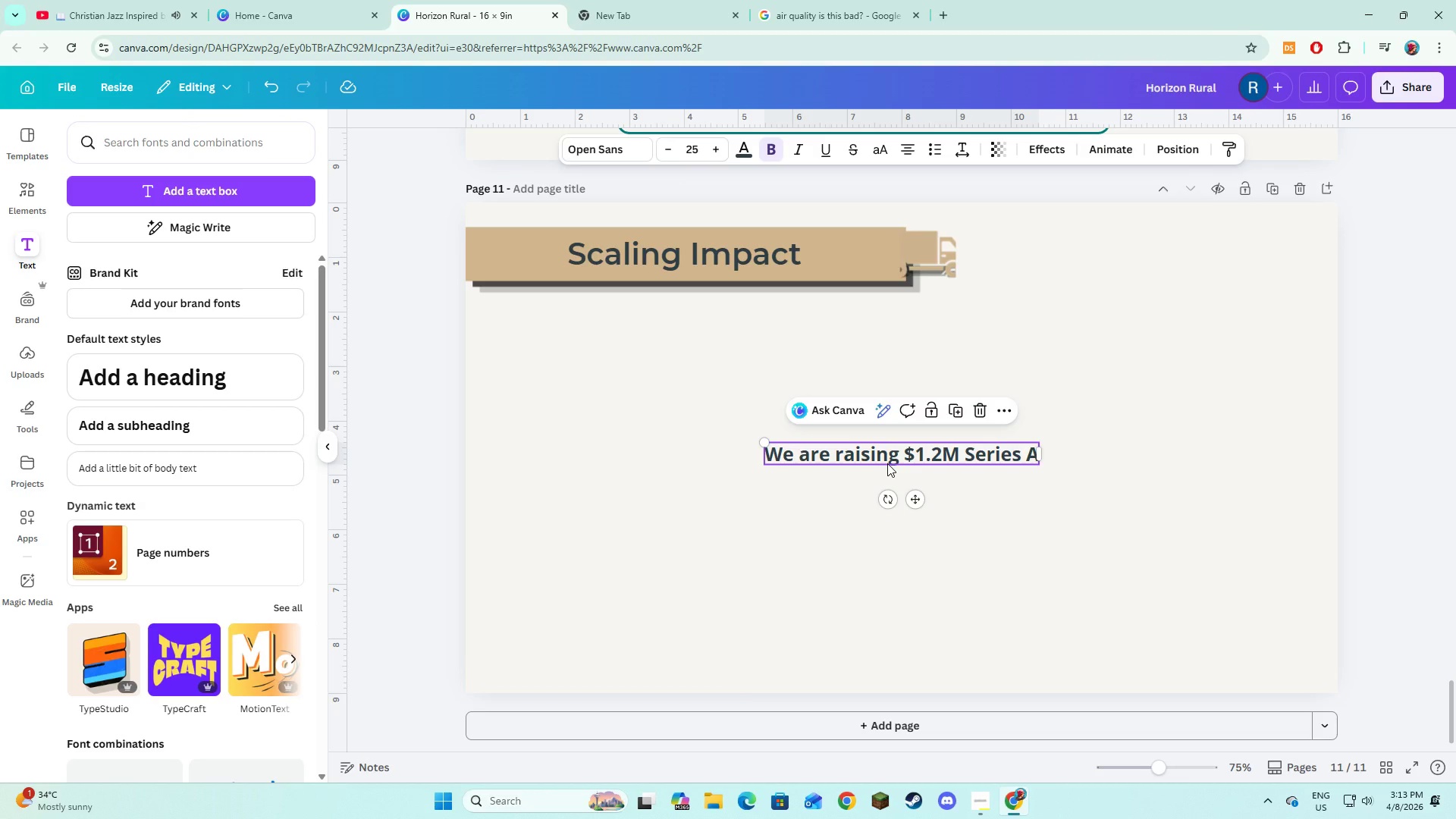 
left_click_drag(start_coordinate=[887, 463], to_coordinate=[886, 424])
 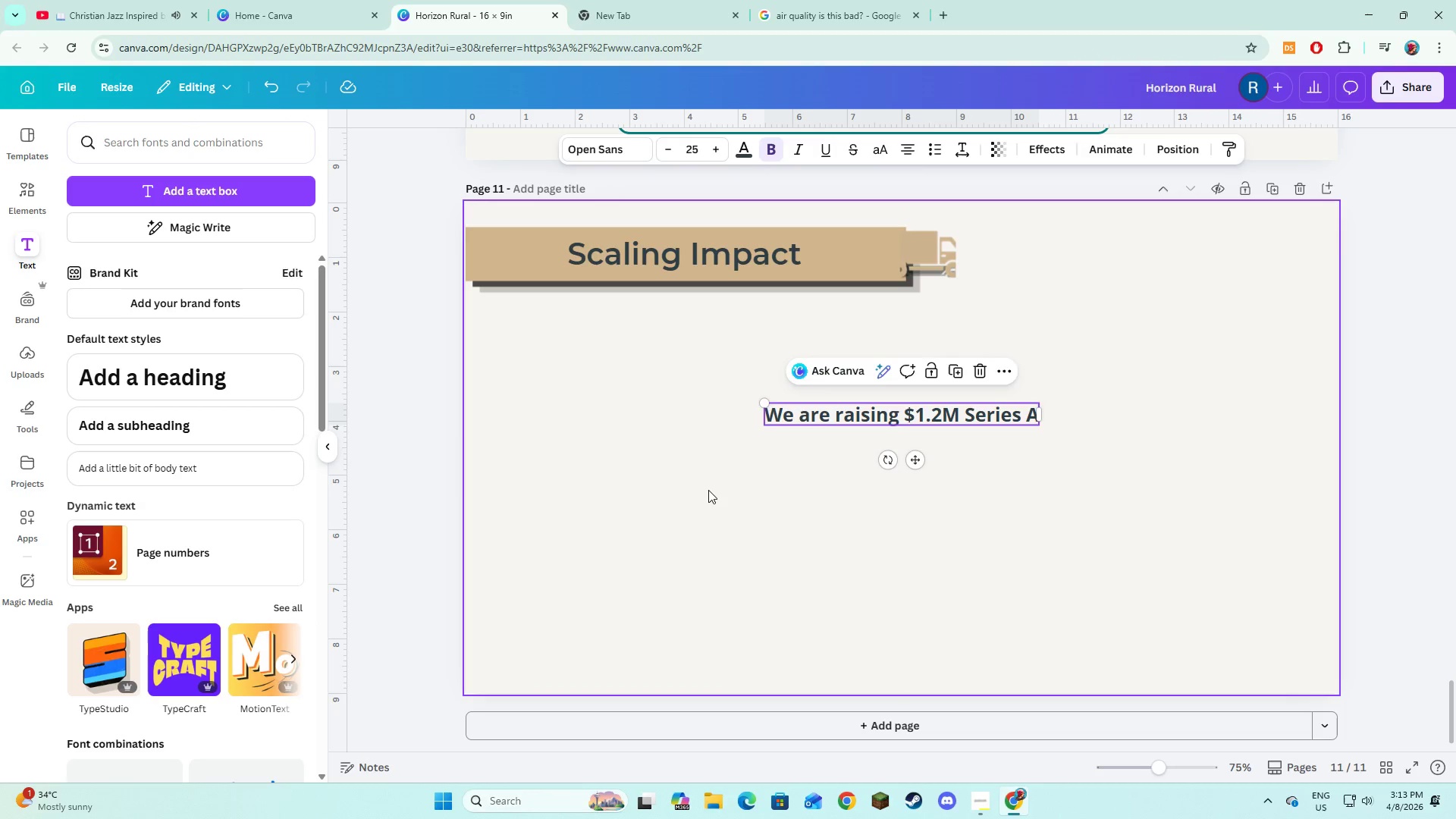 
left_click([708, 490])
 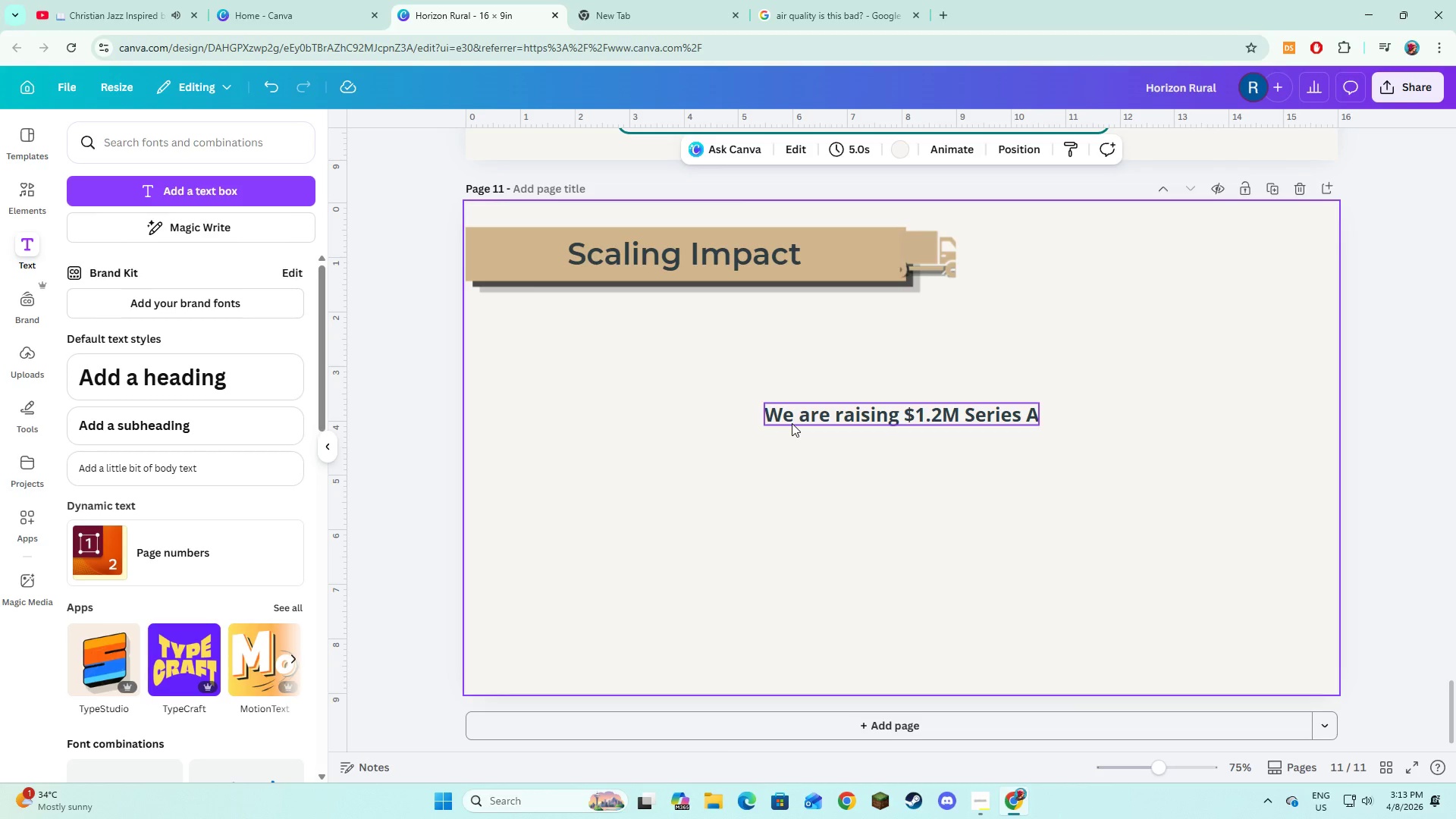 
left_click_drag(start_coordinate=[792, 413], to_coordinate=[792, 400])
 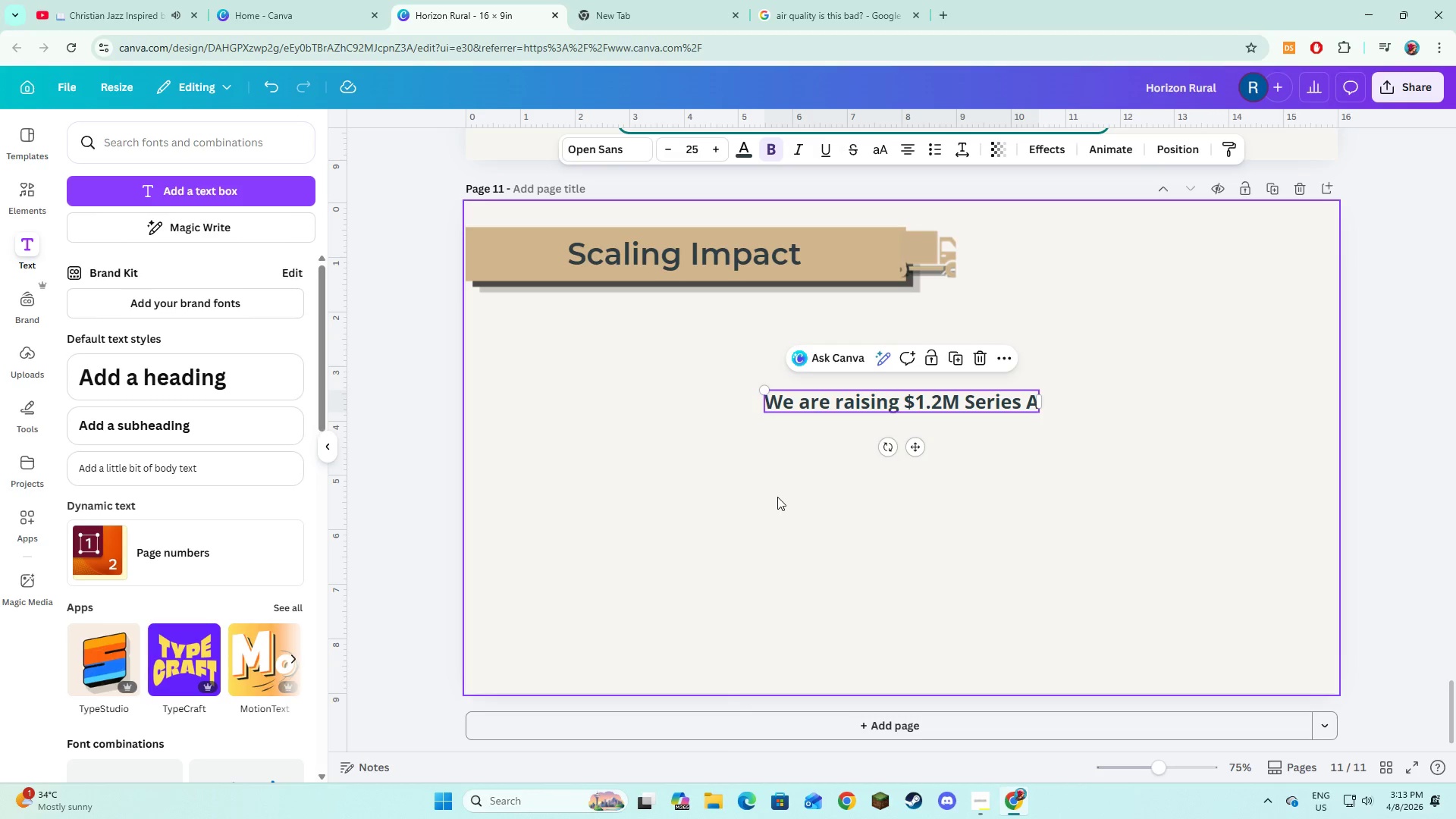 
left_click([776, 499])
 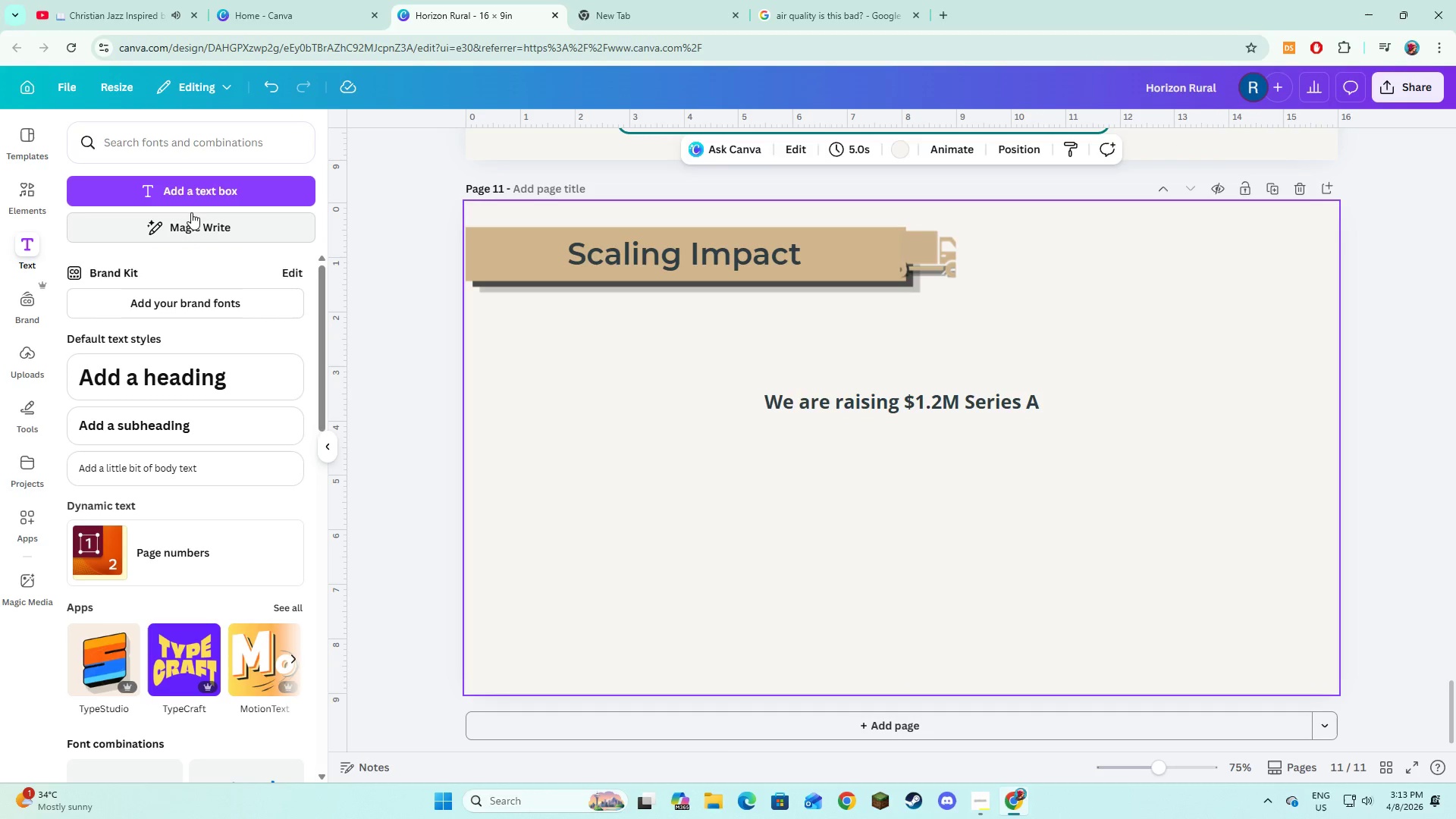 
left_click([191, 199])
 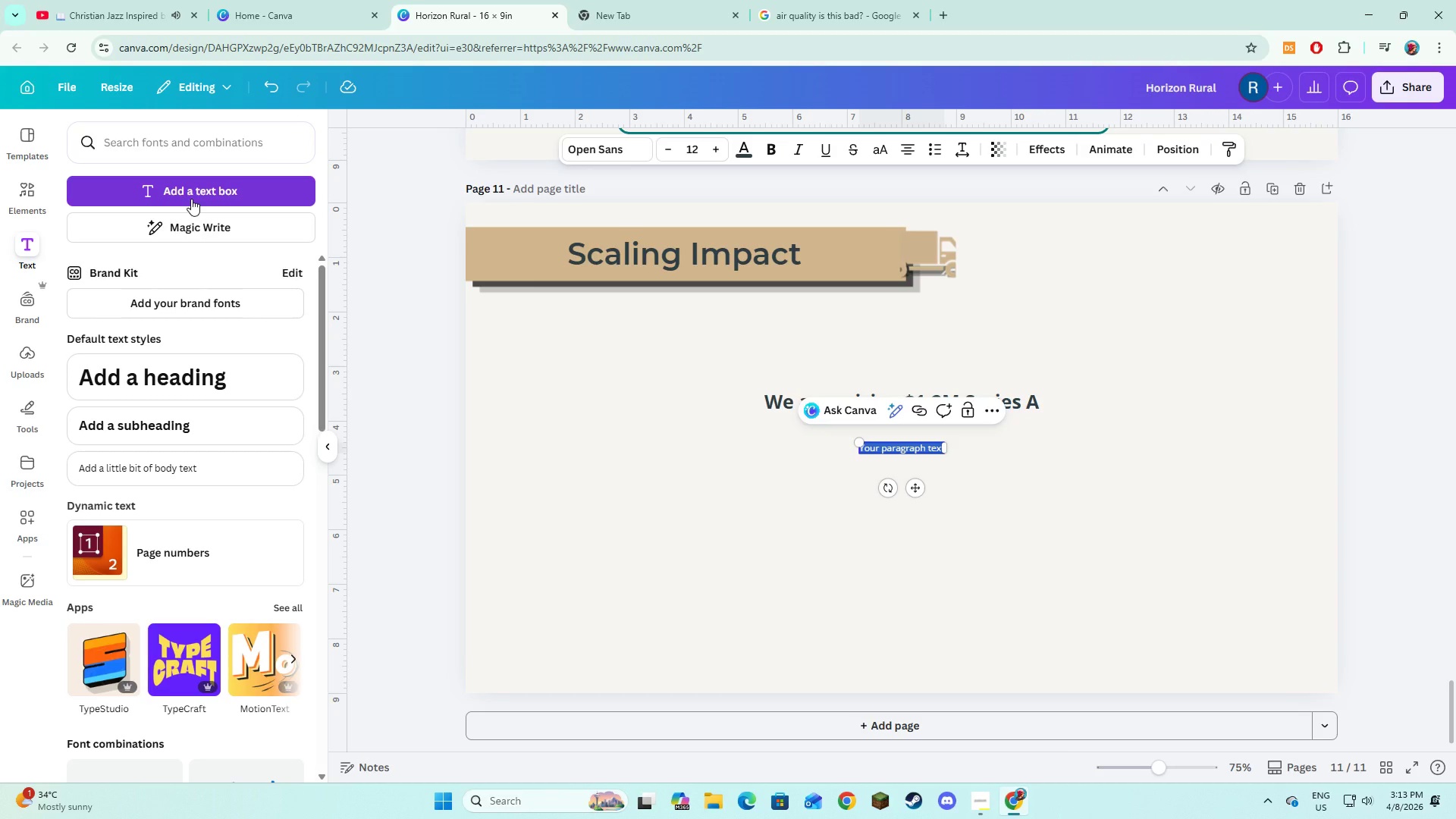 
type(To fund: )
 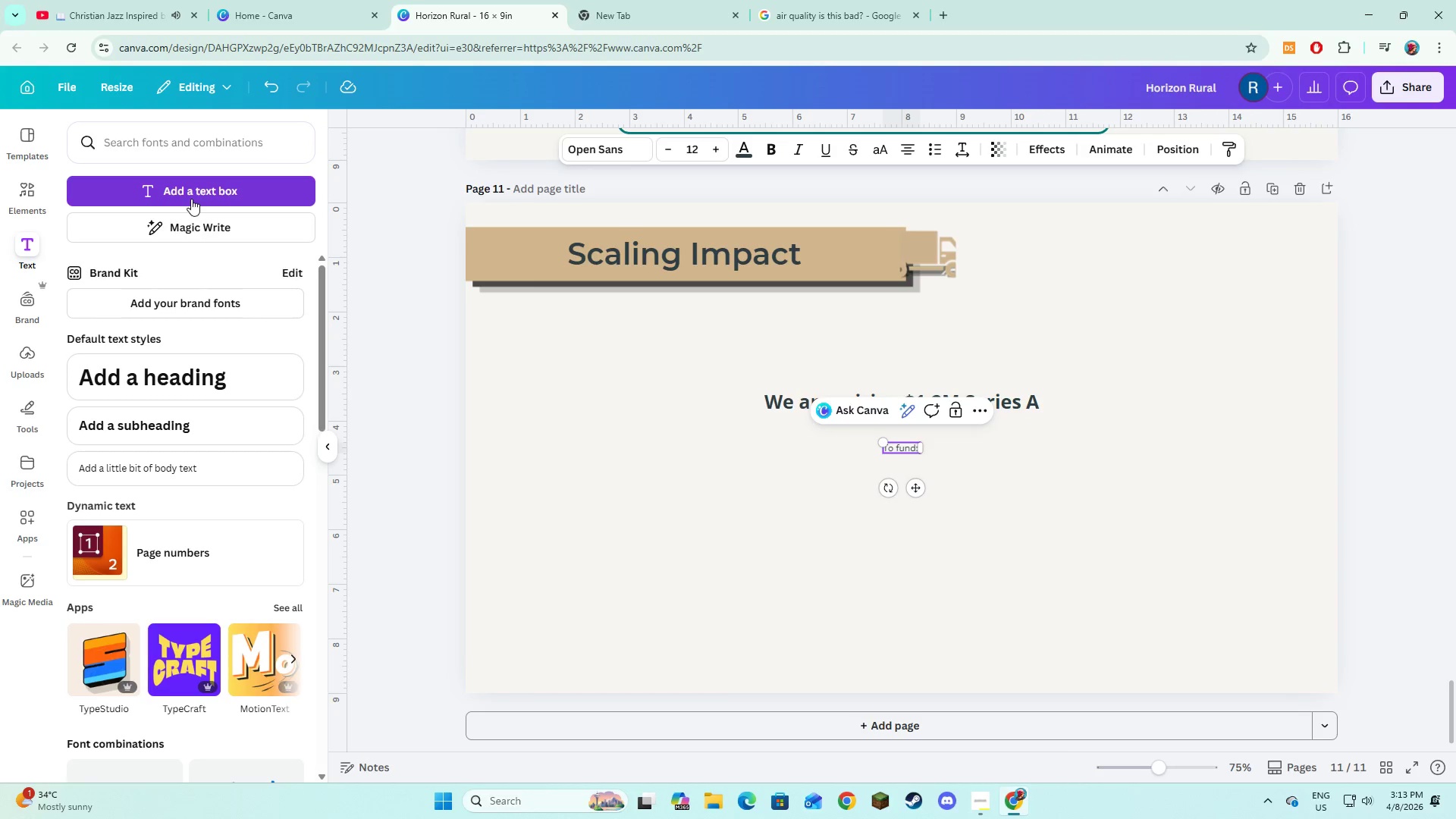 
key(Enter)
 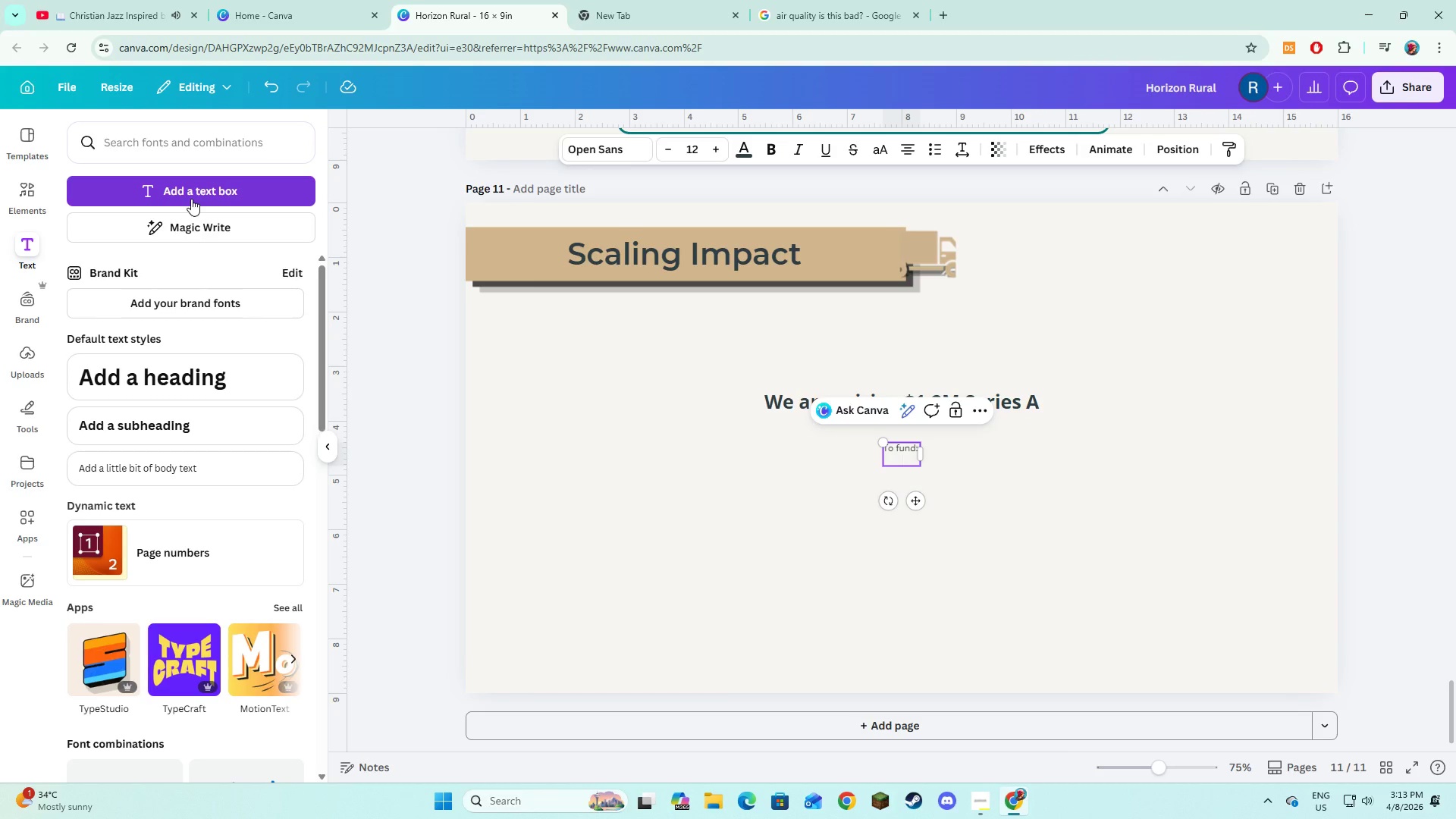 
type(* 3 new Aero-Units)
 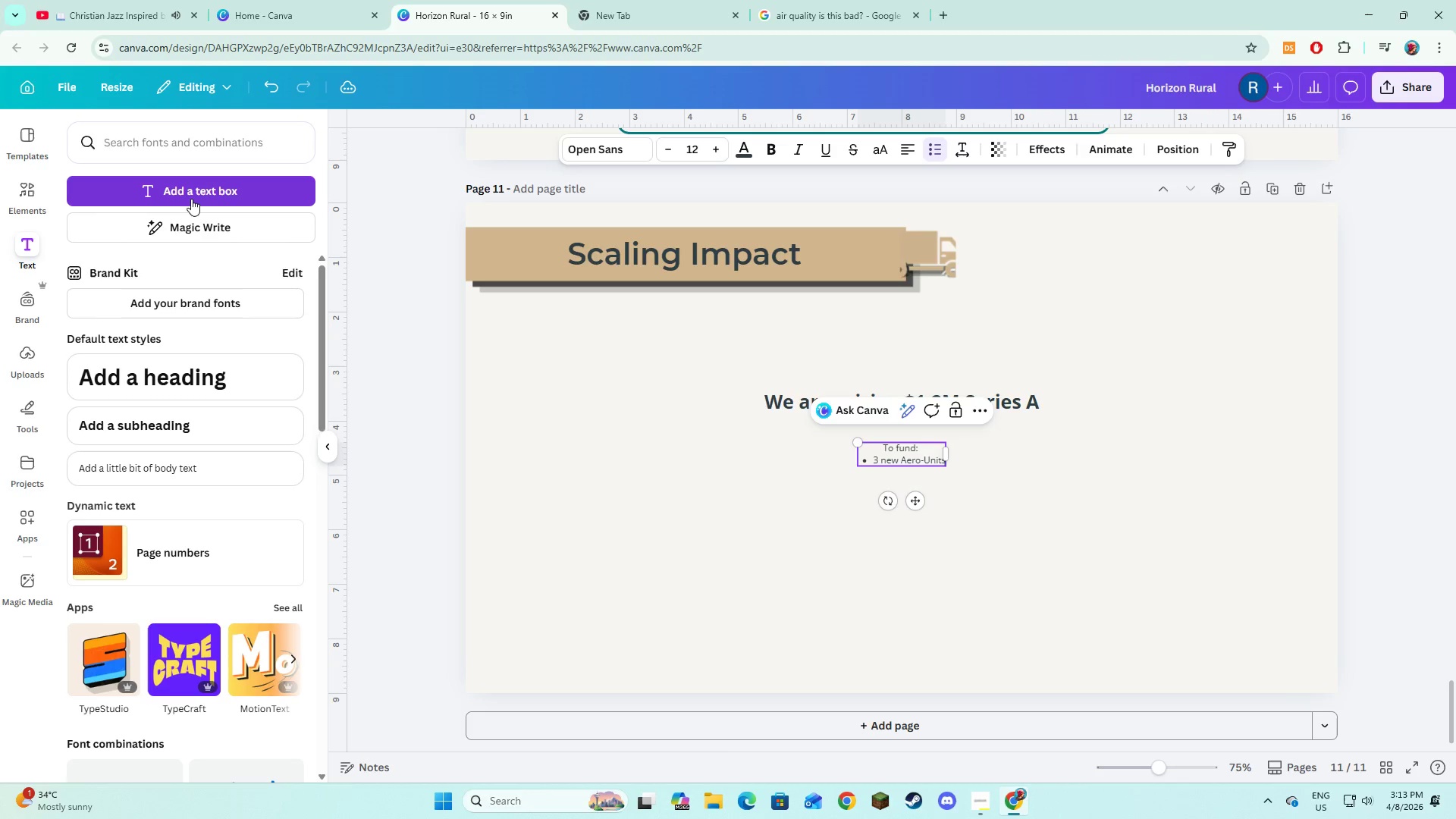 
key(Enter)
 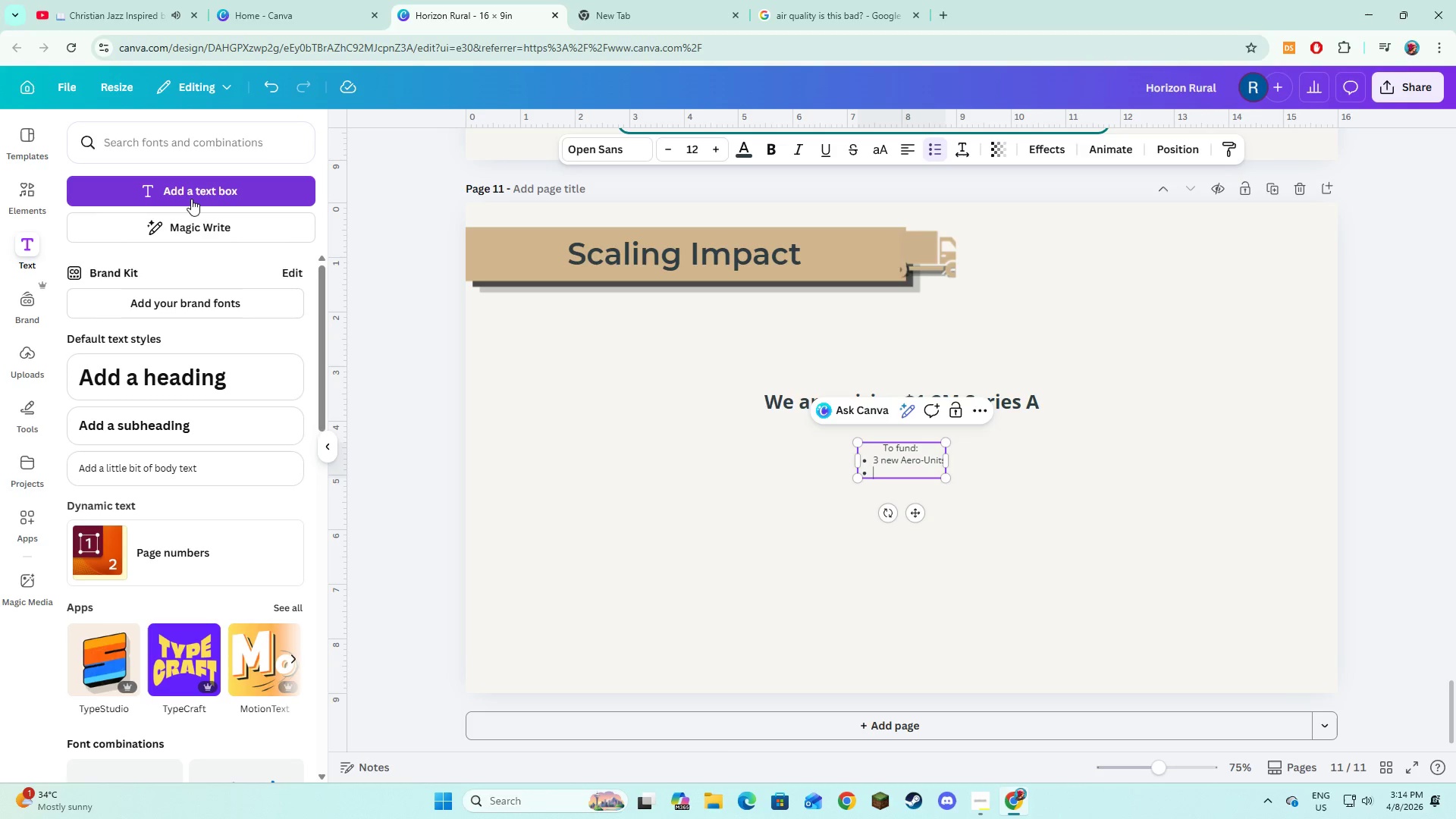 
type(Staff expansion)
 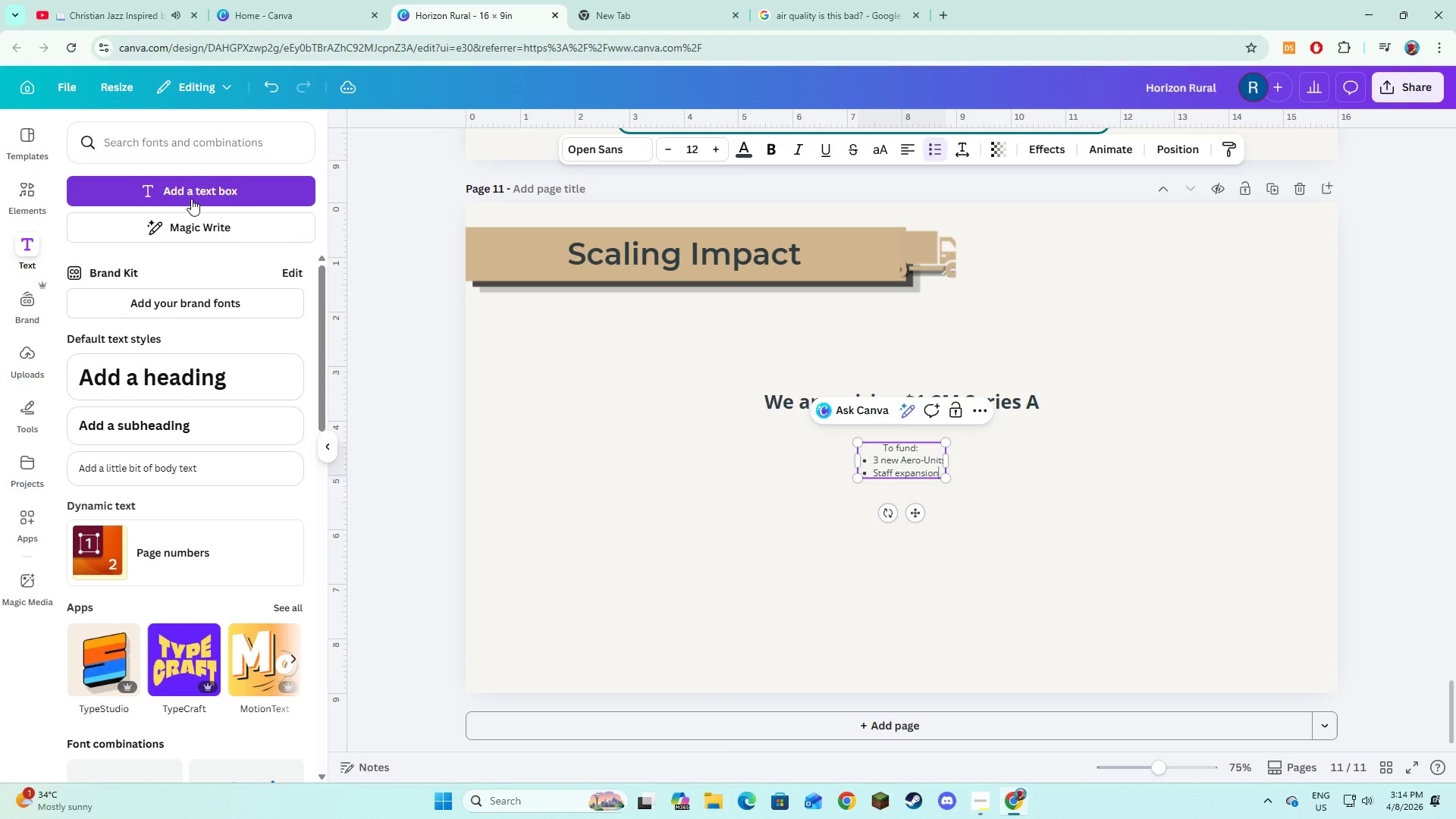 
key(Enter)
 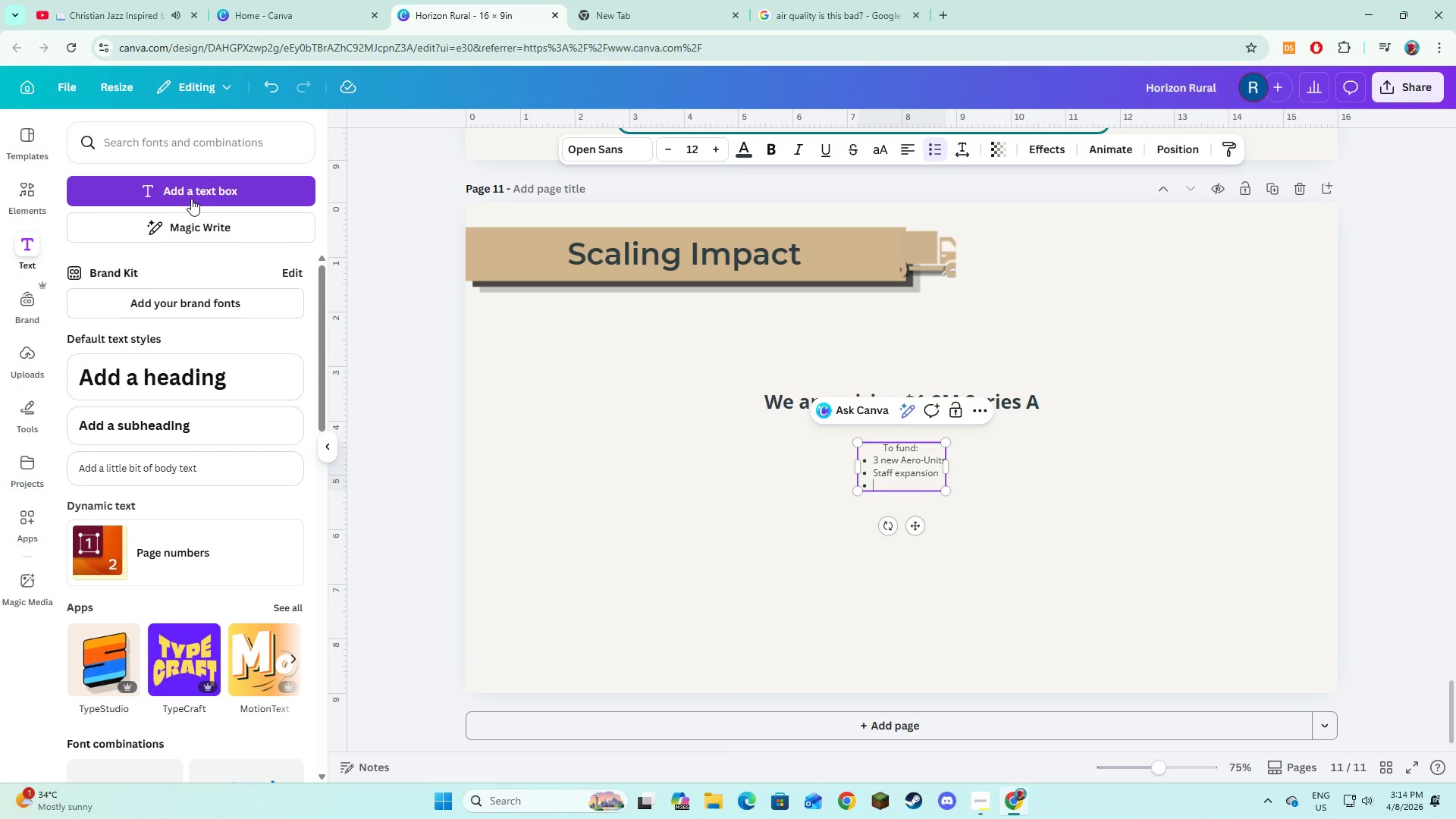 
type(Technology scall)
key(Backspace)
type(ing)
 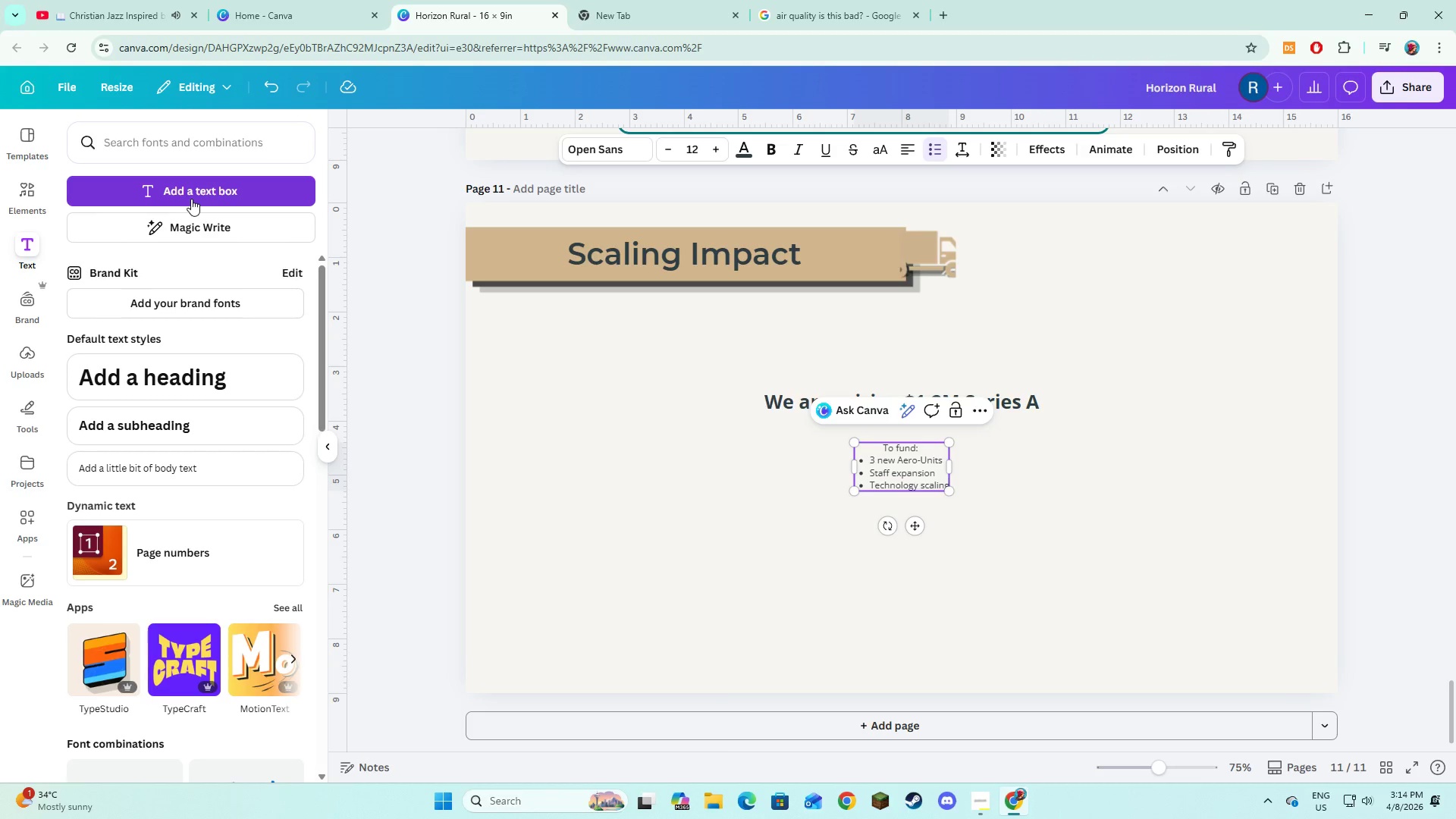 
key(Control+S)
 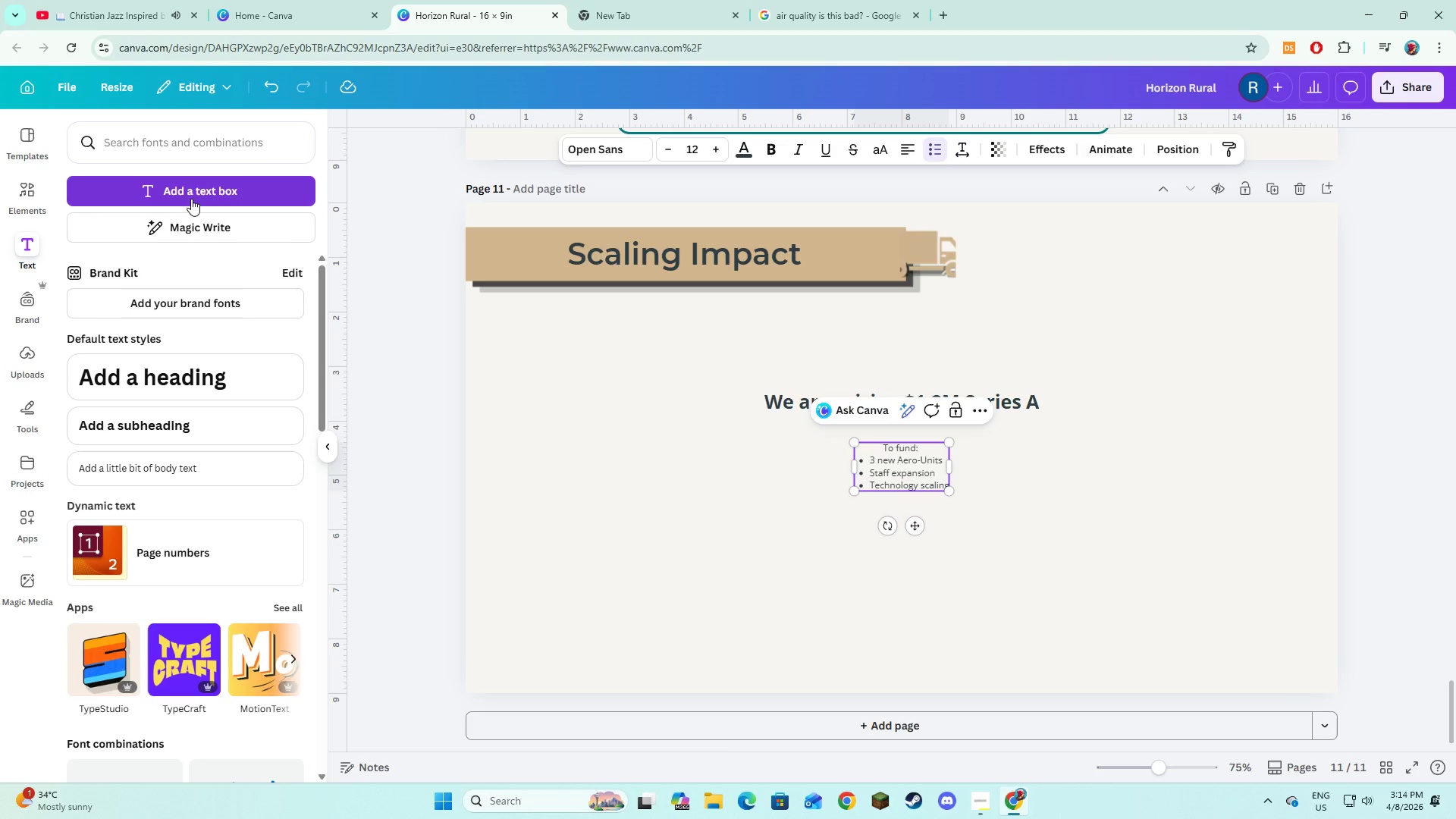 
key(Control+A)
 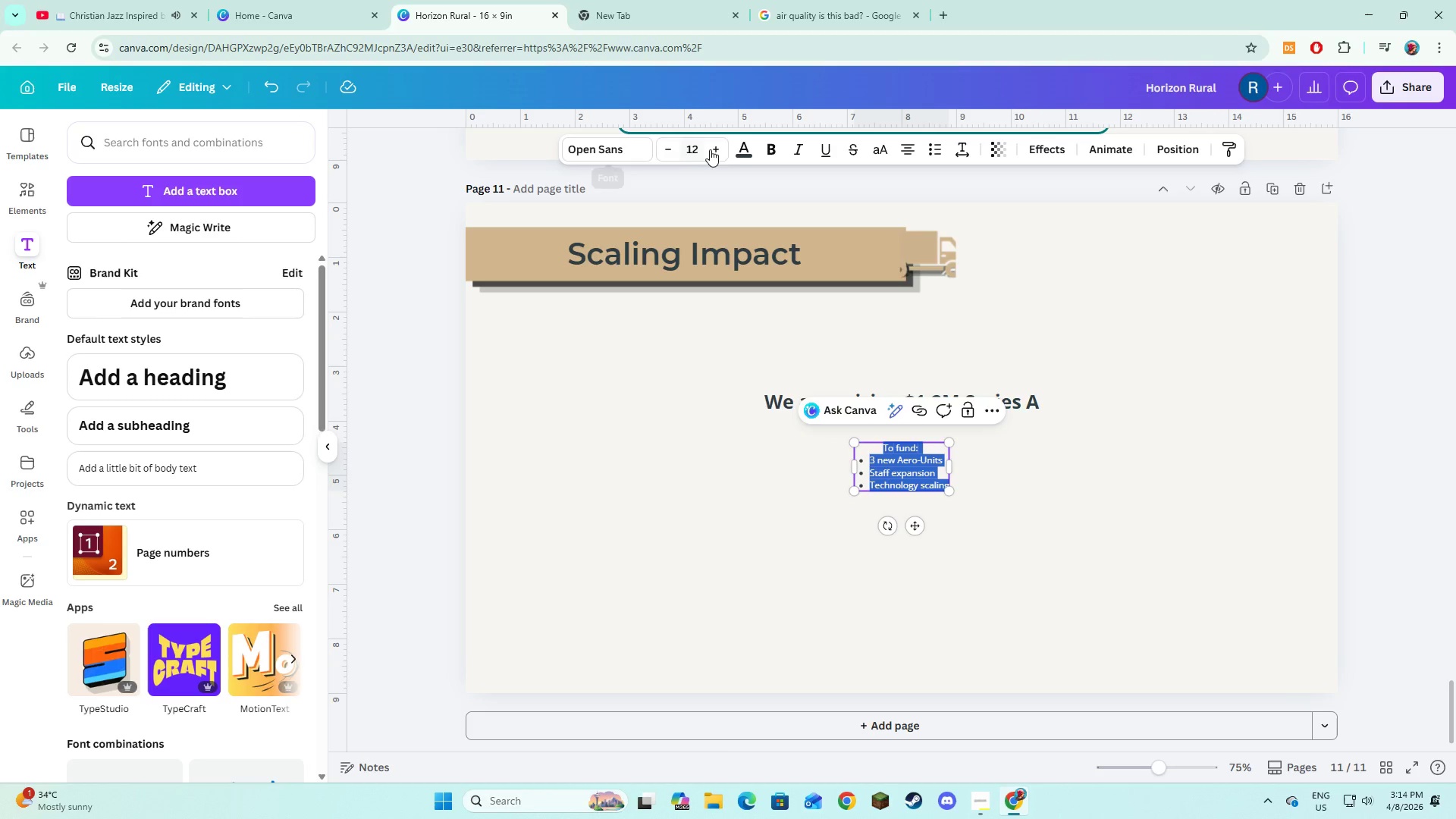 
double_click([713, 149])
 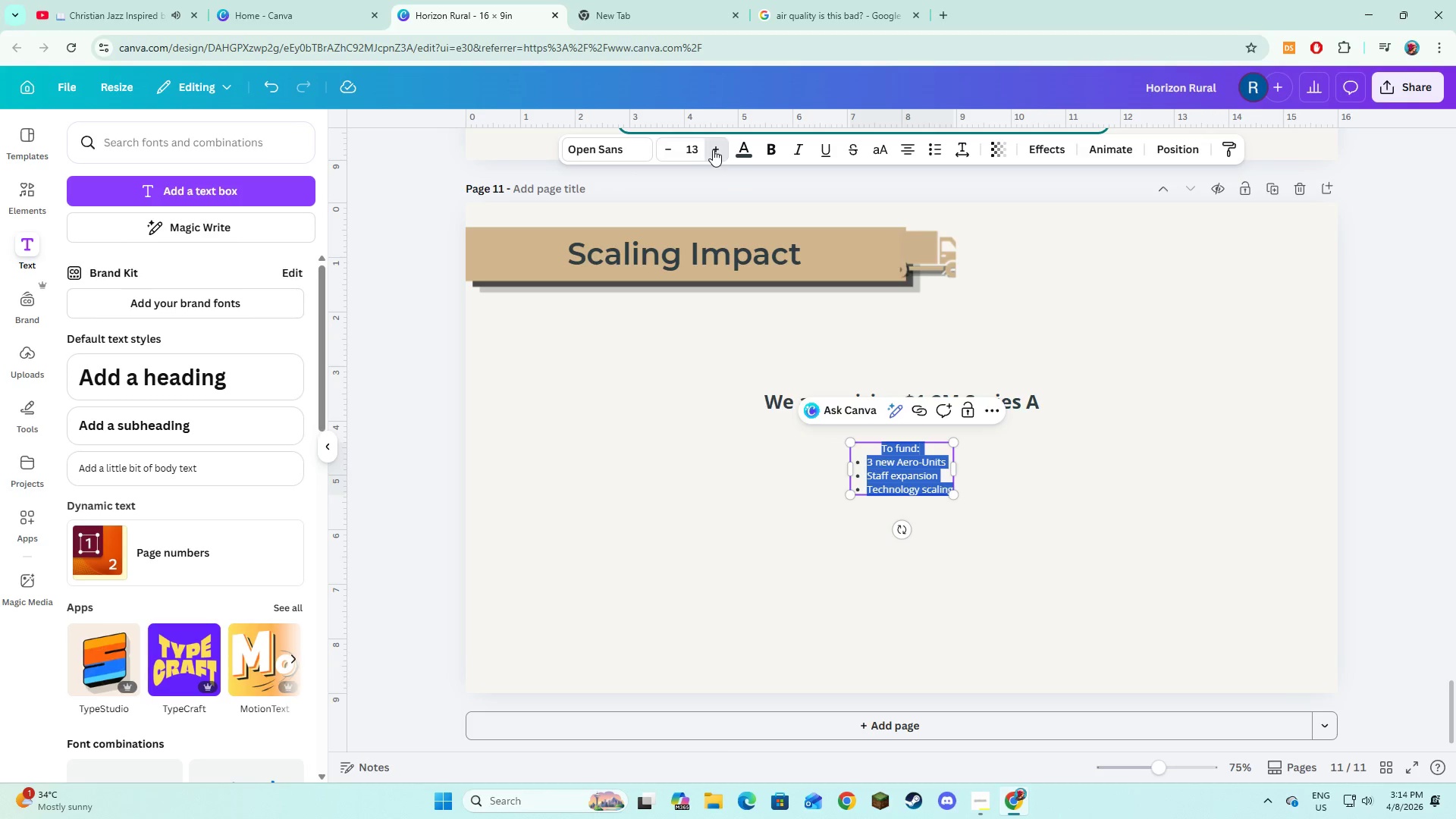 
triple_click([713, 149])
 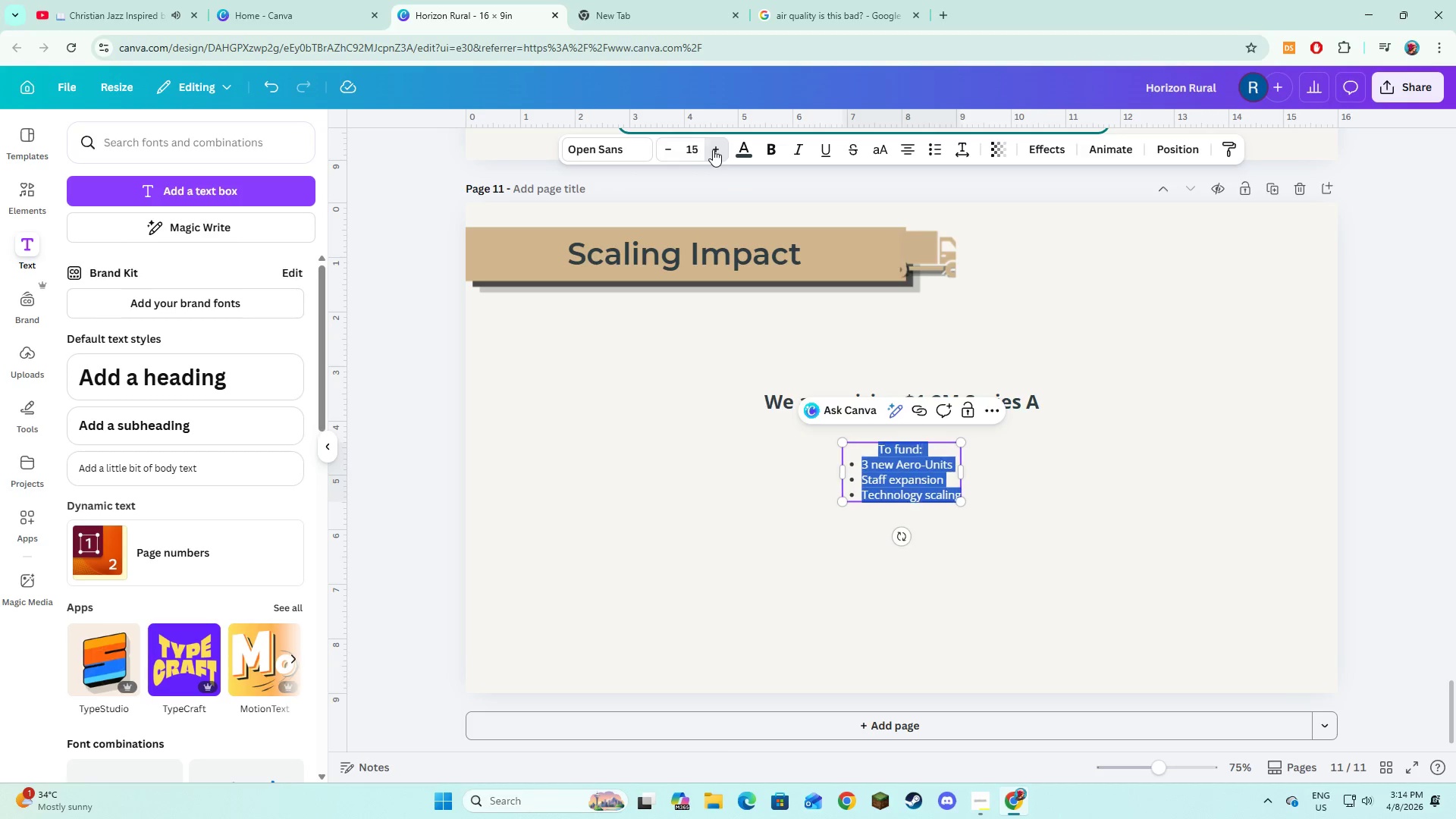 
triple_click([713, 149])
 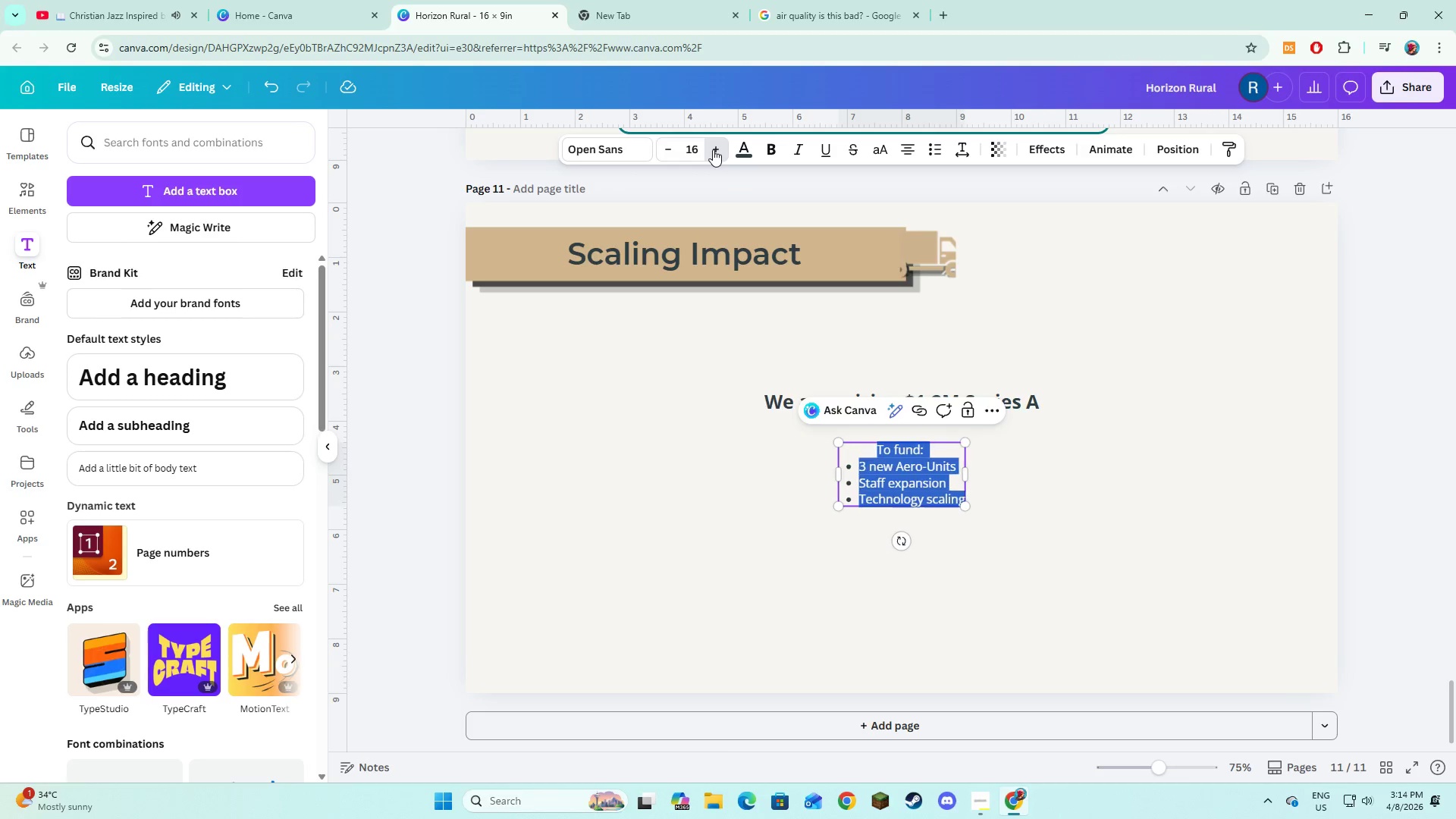 
triple_click([713, 149])
 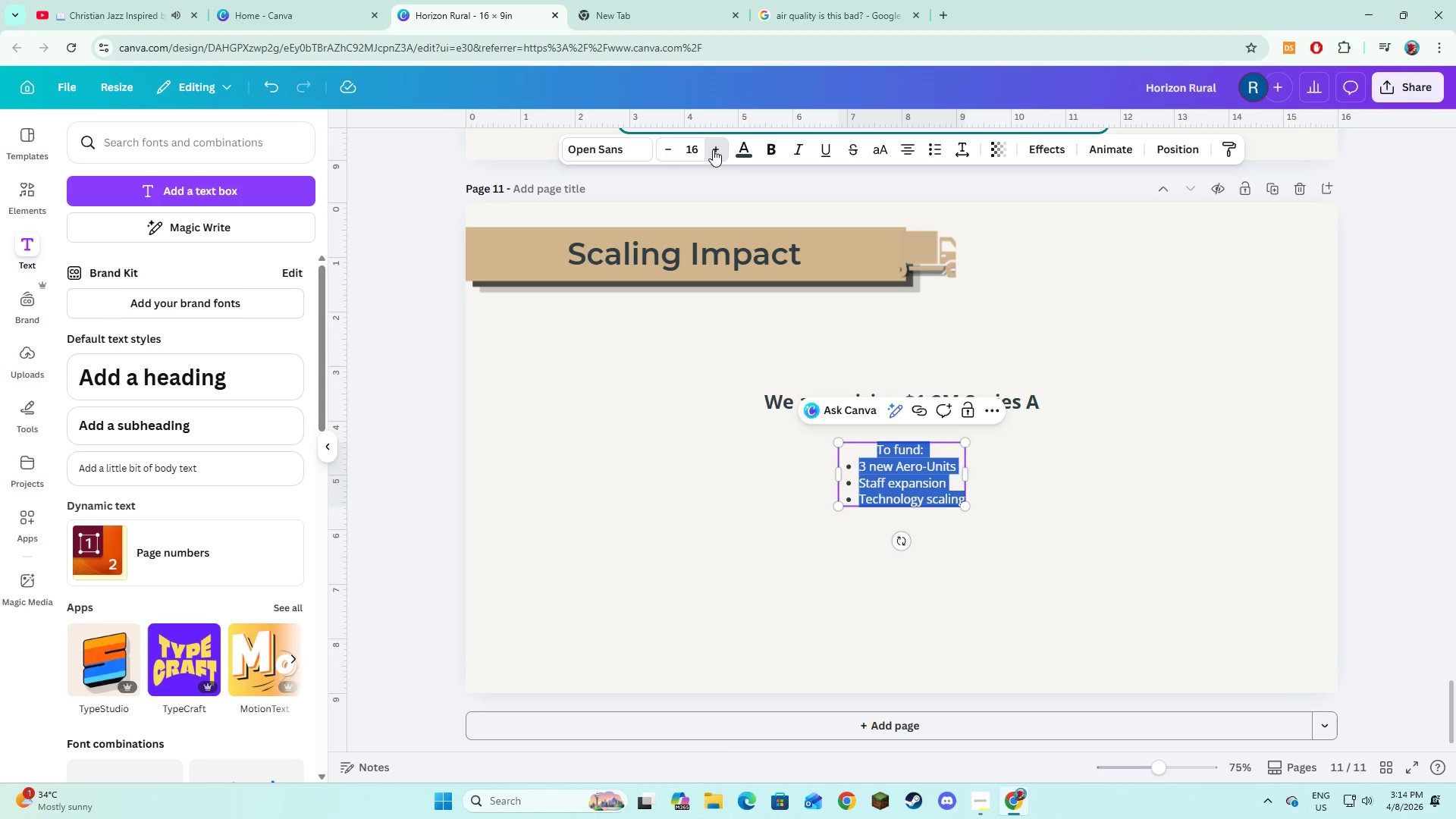 
triple_click([713, 149])
 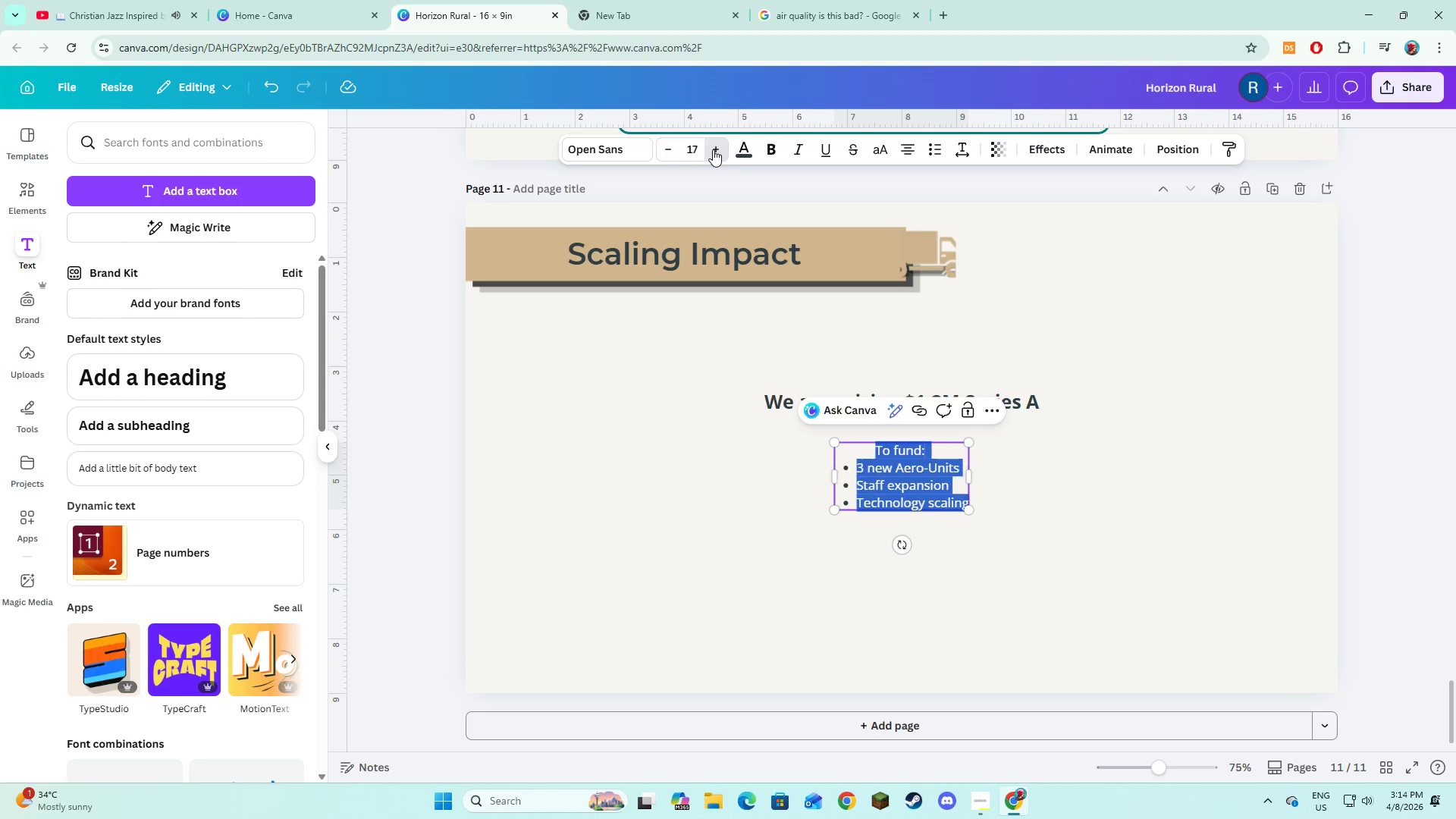 
triple_click([713, 149])
 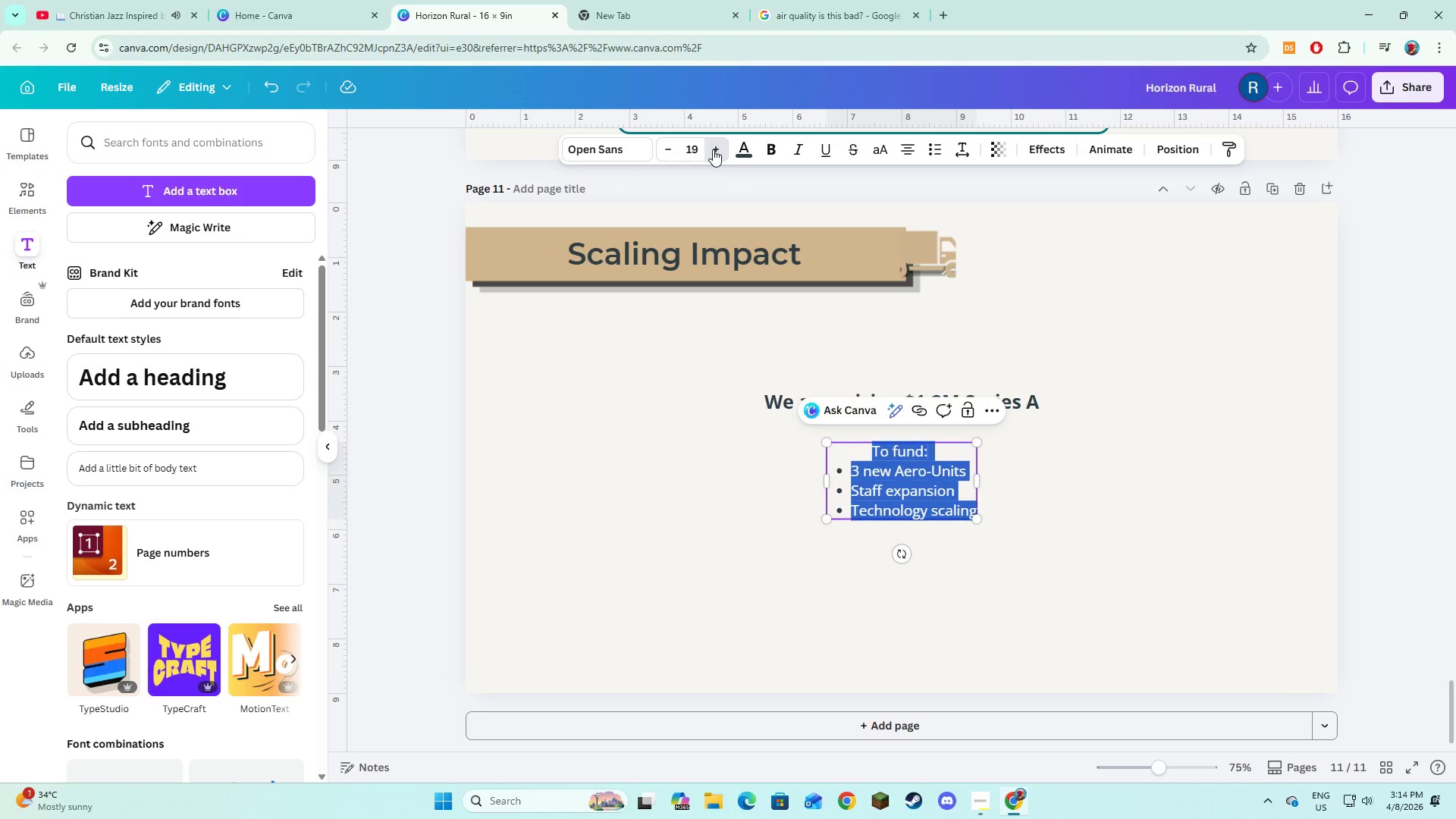 
triple_click([713, 149])
 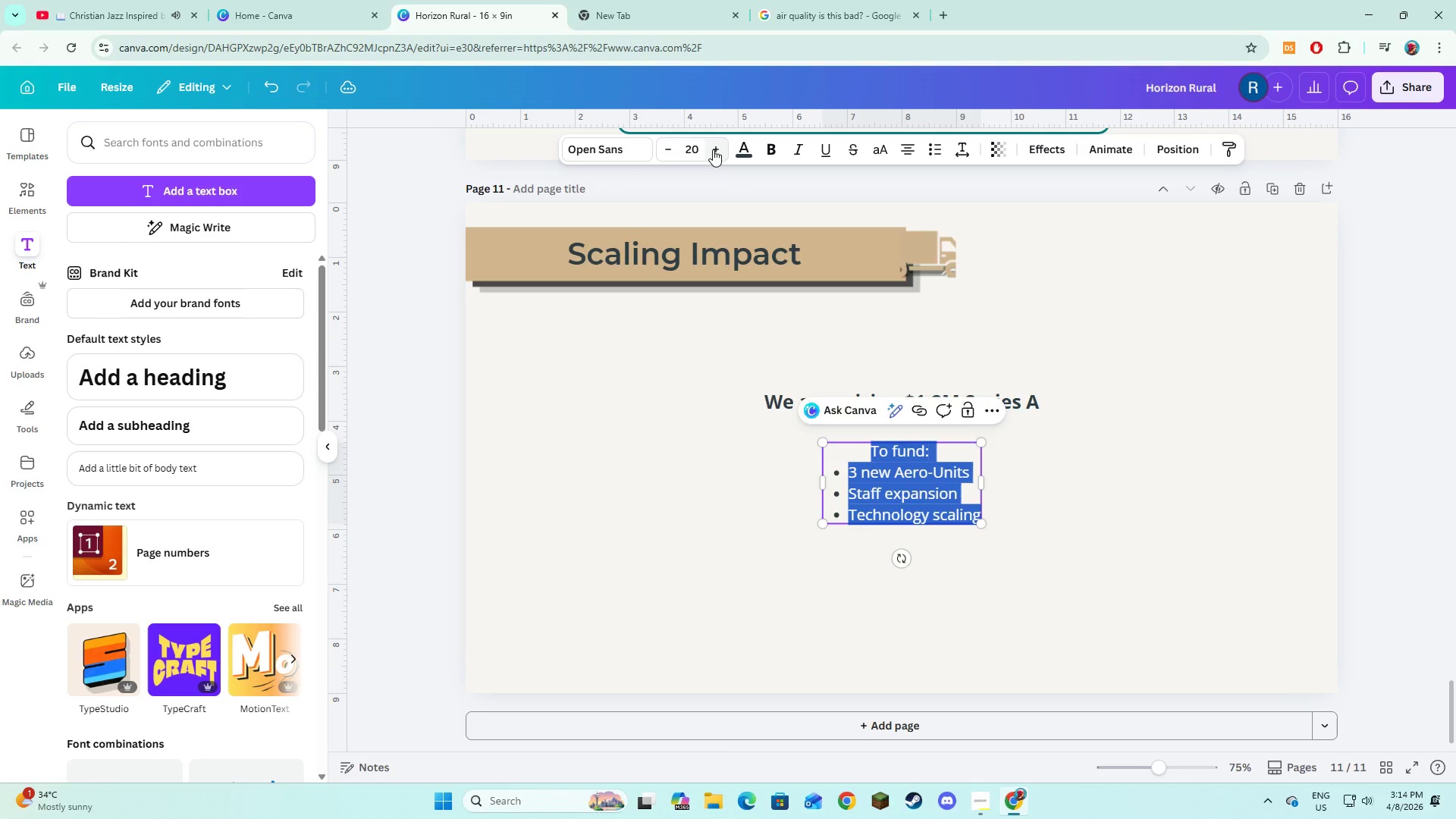 
triple_click([713, 149])
 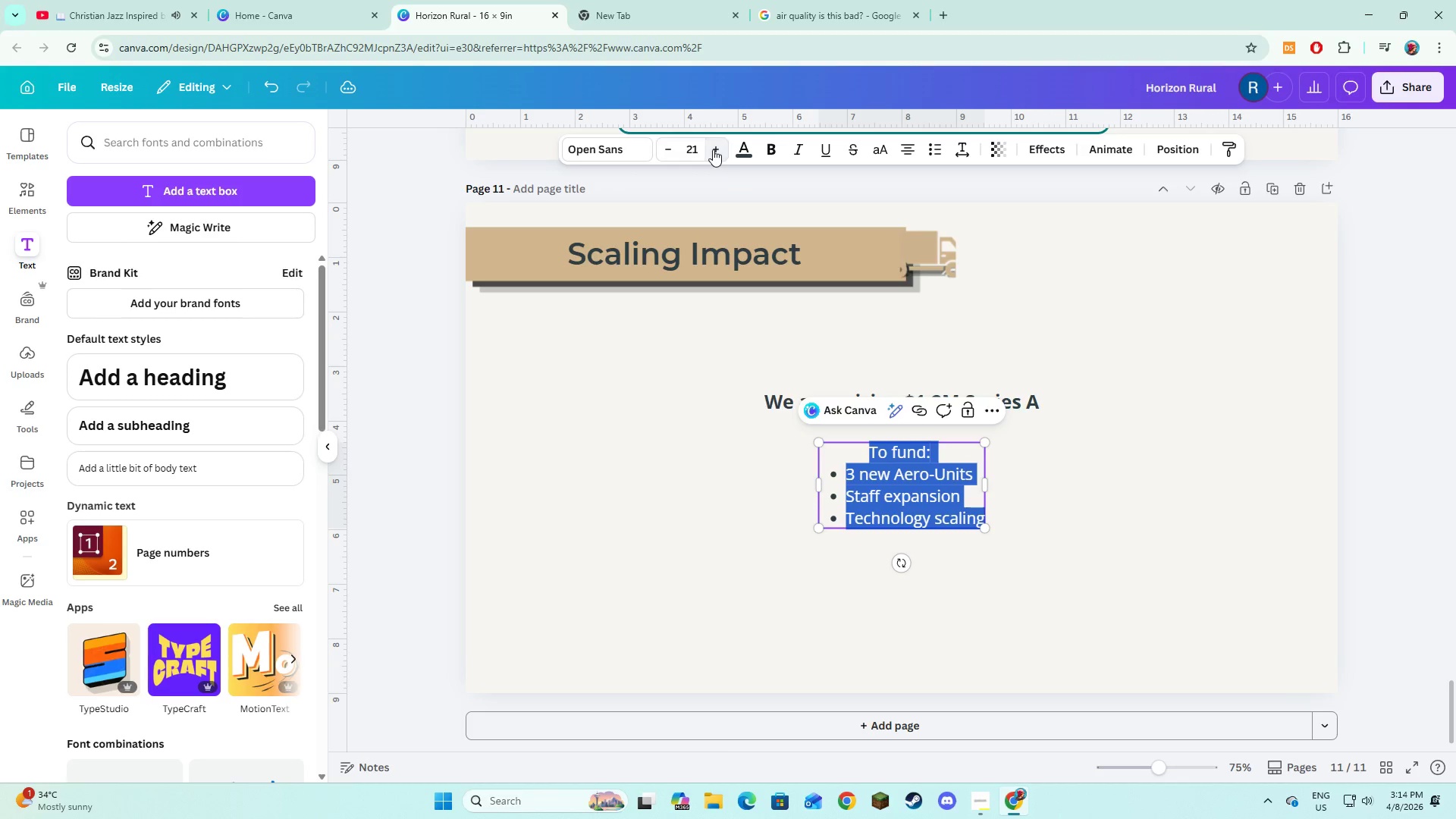 
triple_click([713, 149])
 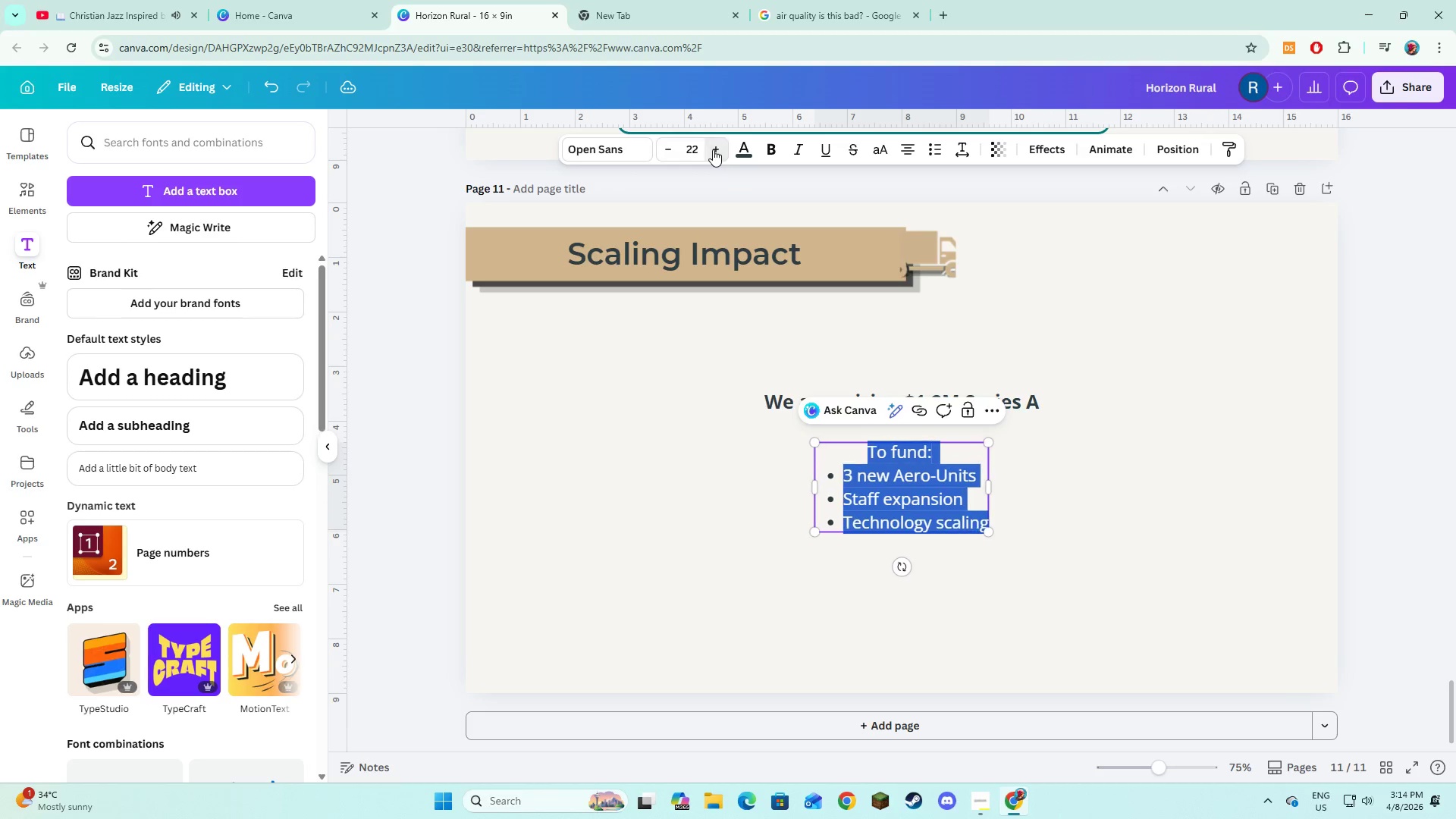 
triple_click([713, 149])
 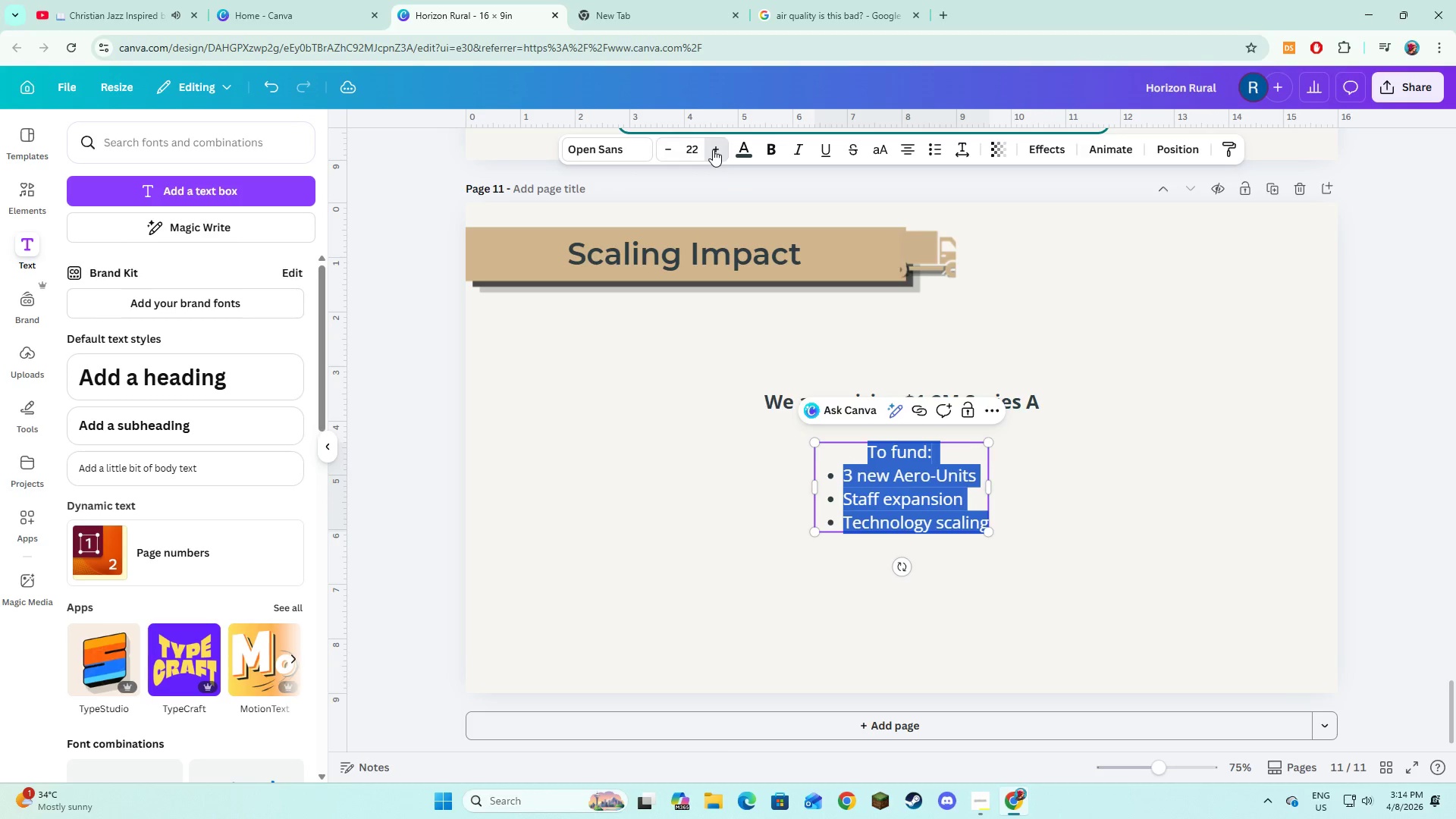 
triple_click([713, 149])
 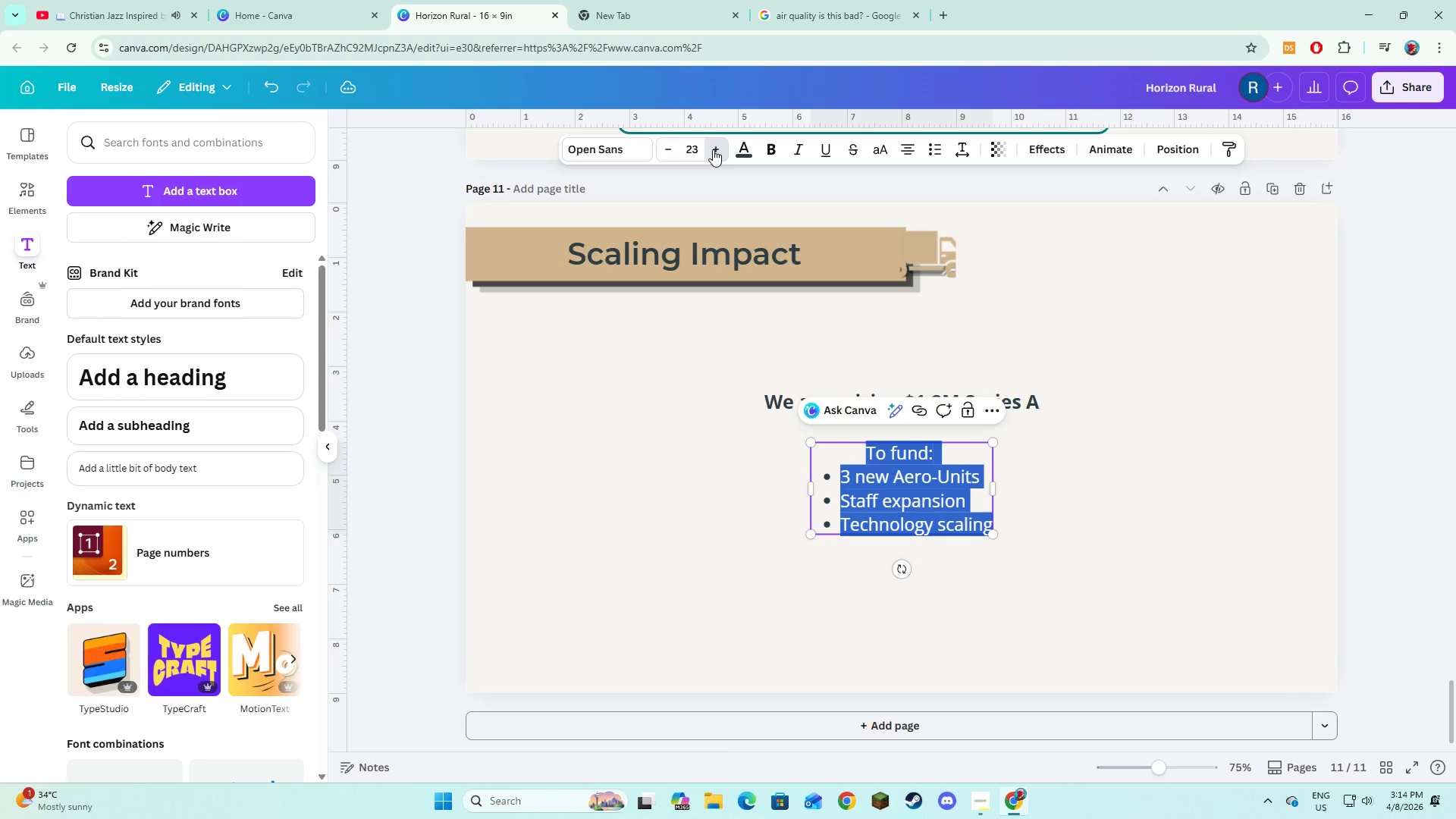 
triple_click([713, 149])
 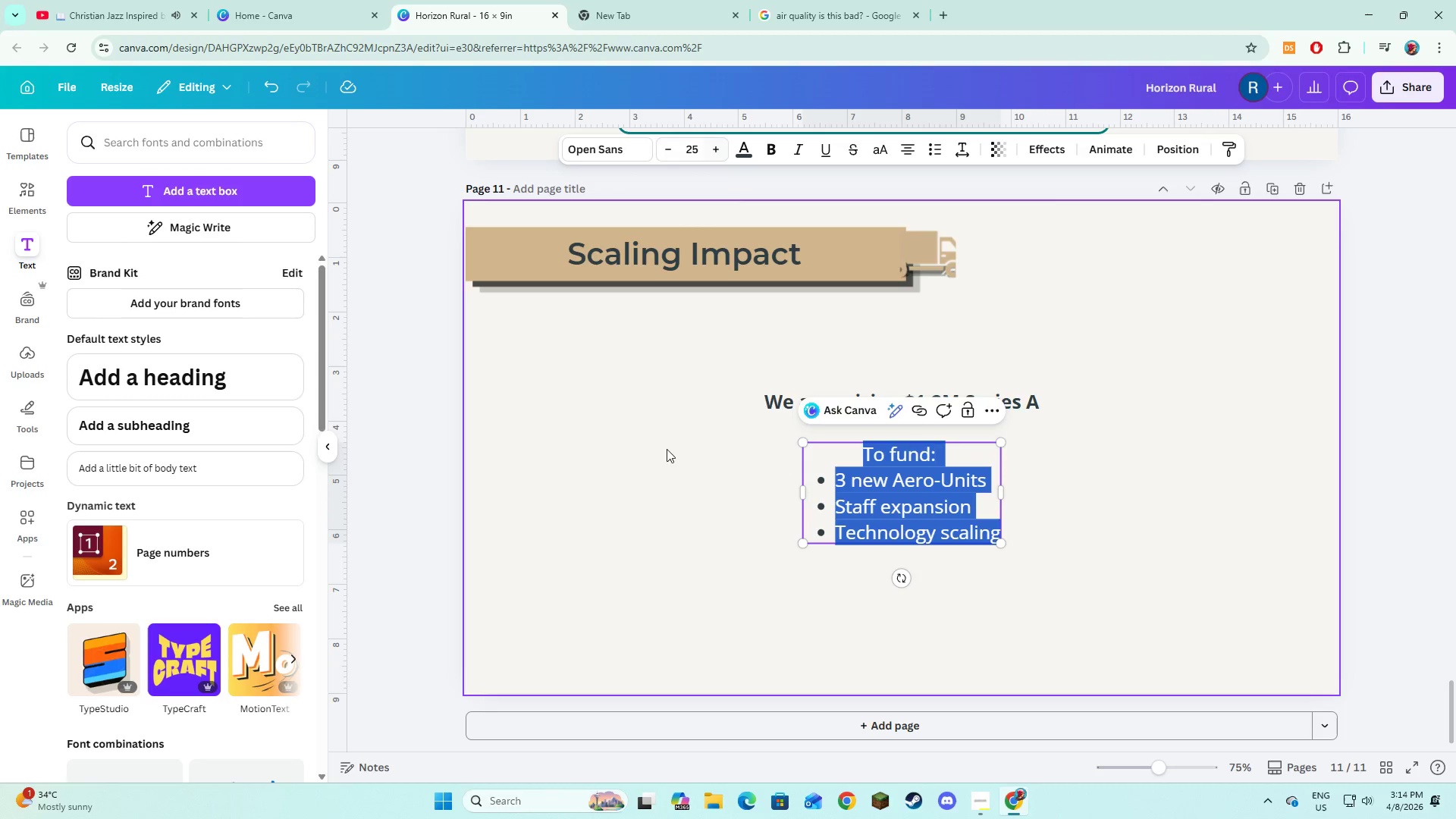 
left_click([645, 513])
 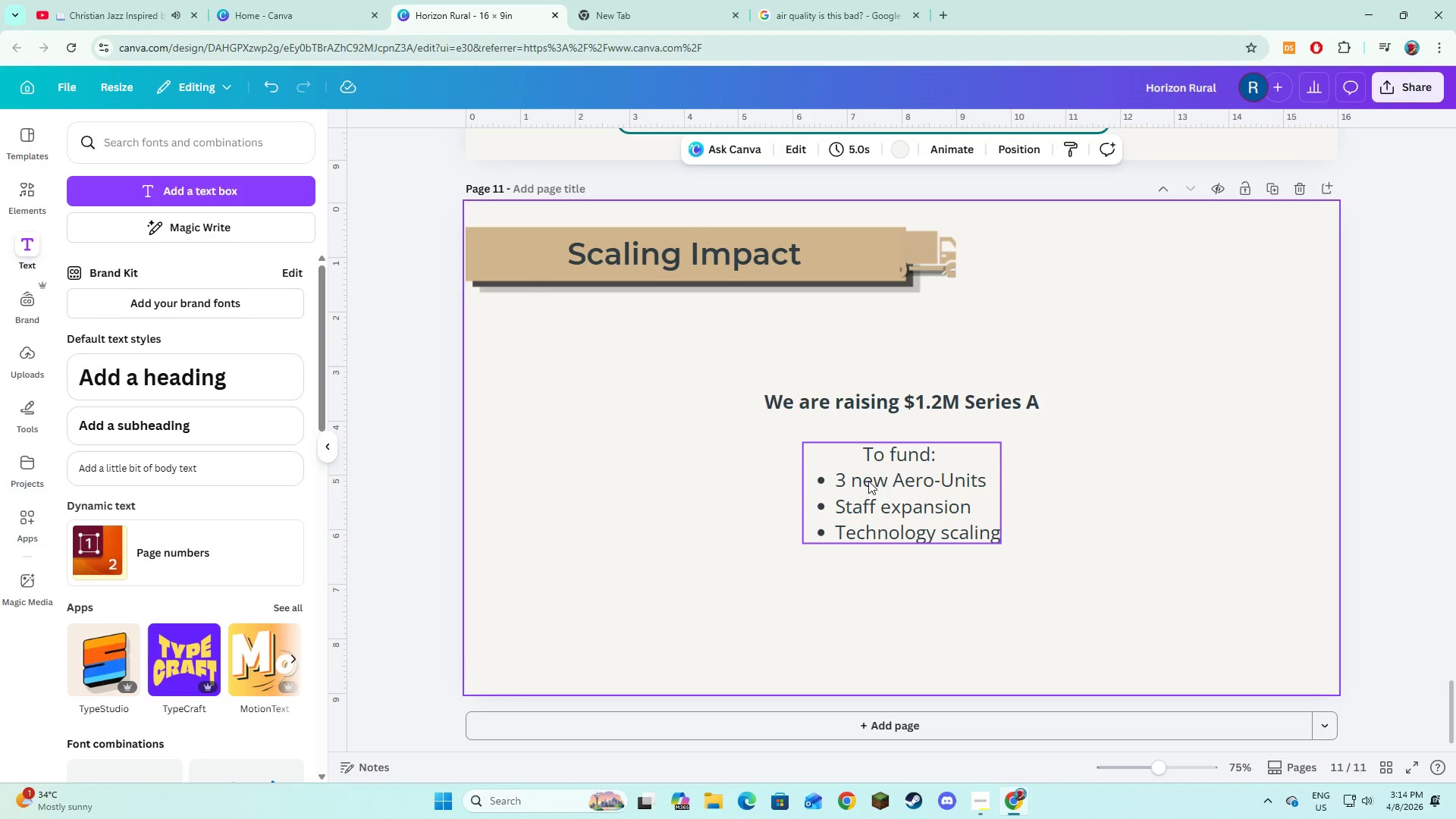 
left_click([868, 481])
 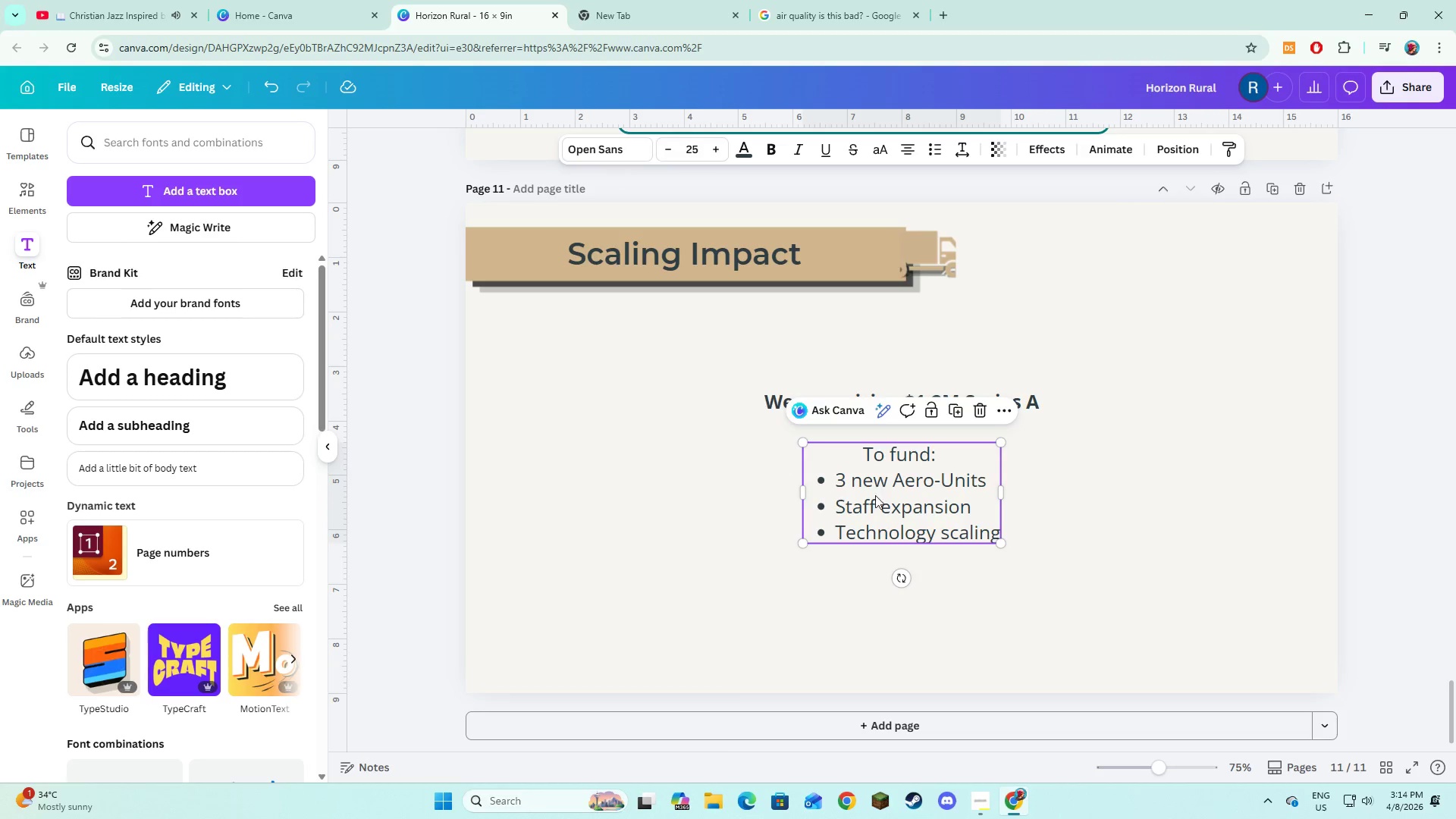 
left_click_drag(start_coordinate=[875, 495], to_coordinate=[858, 536])
 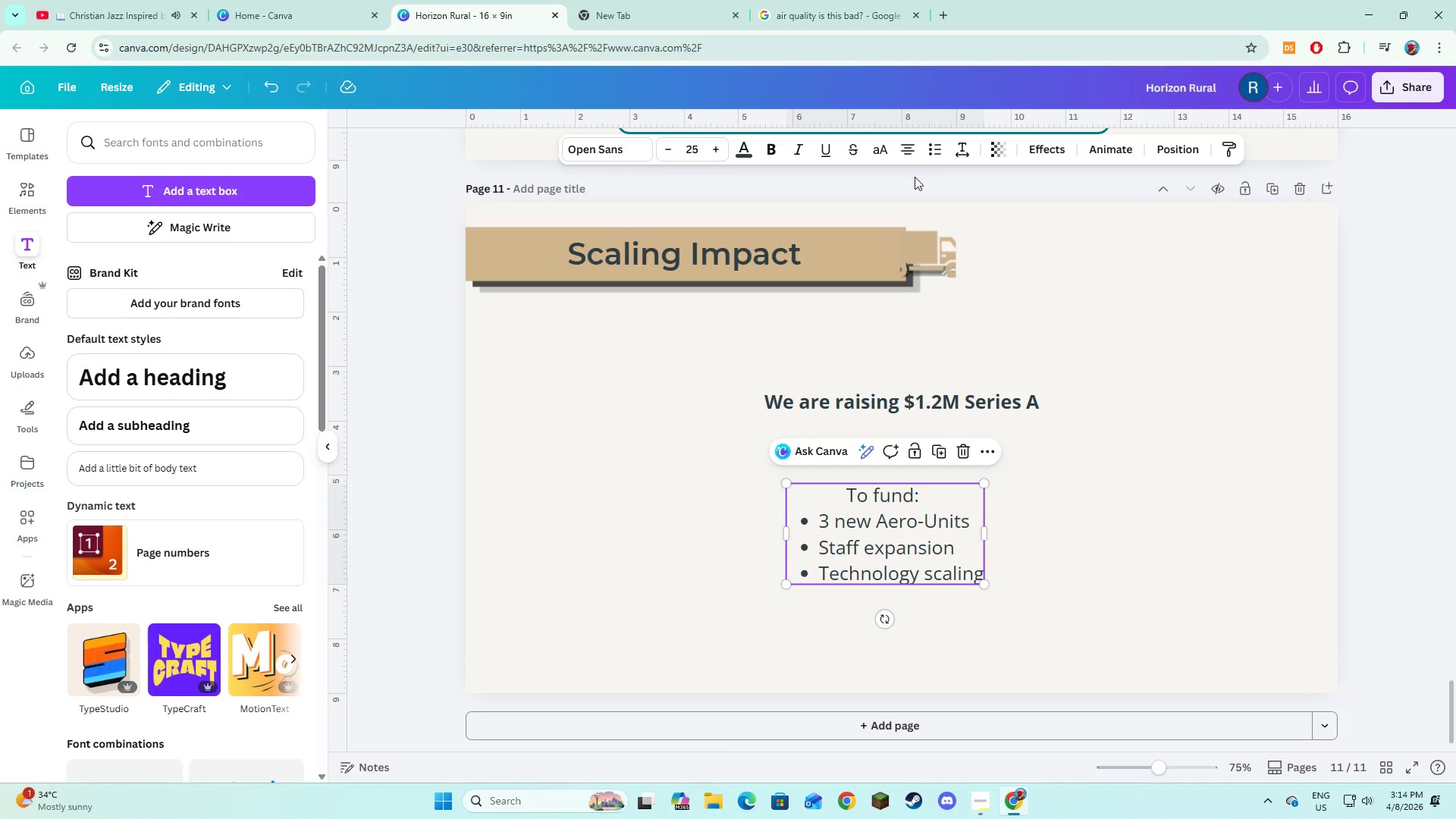 
left_click([915, 153])
 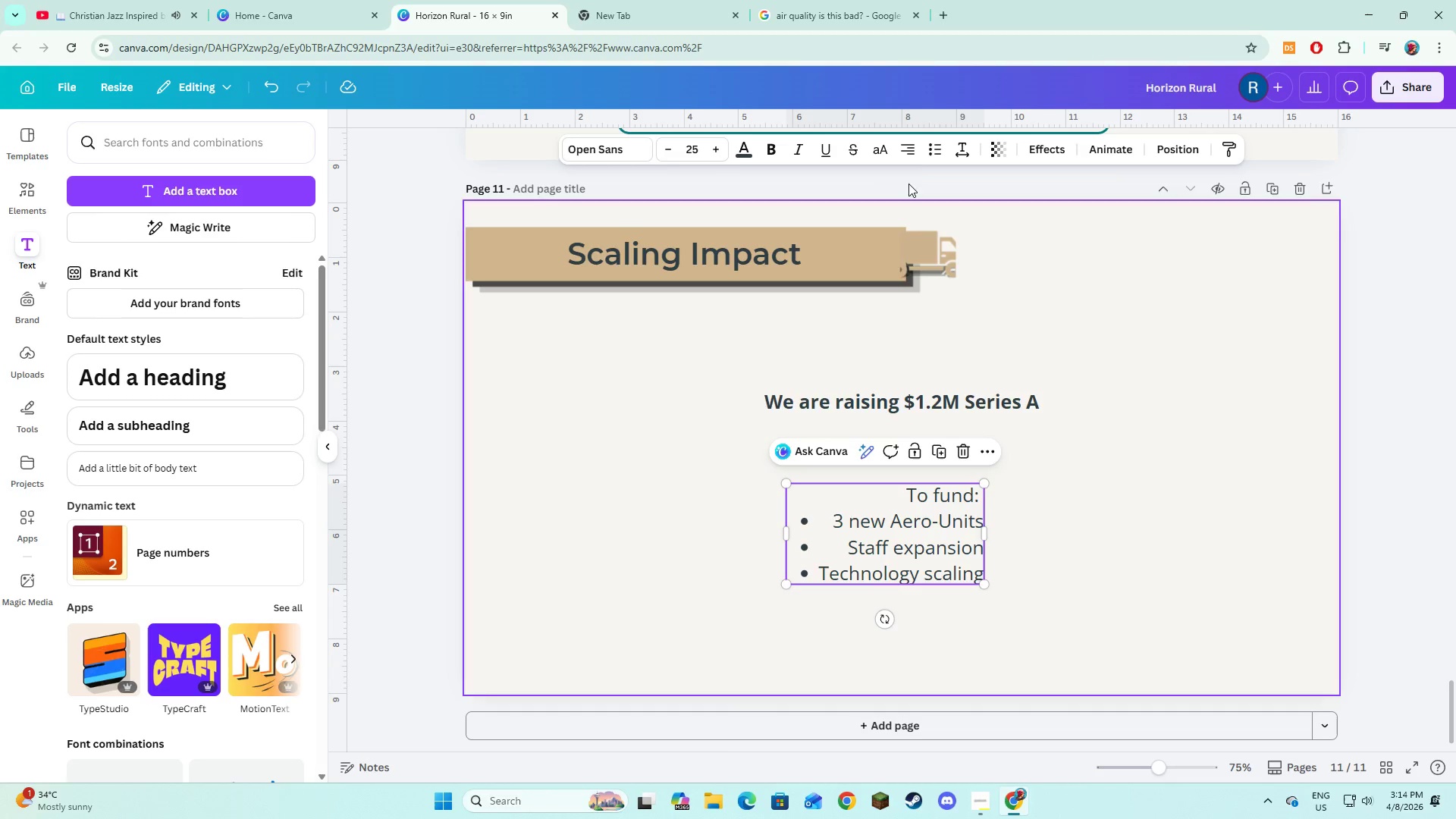 
left_click([912, 150])
 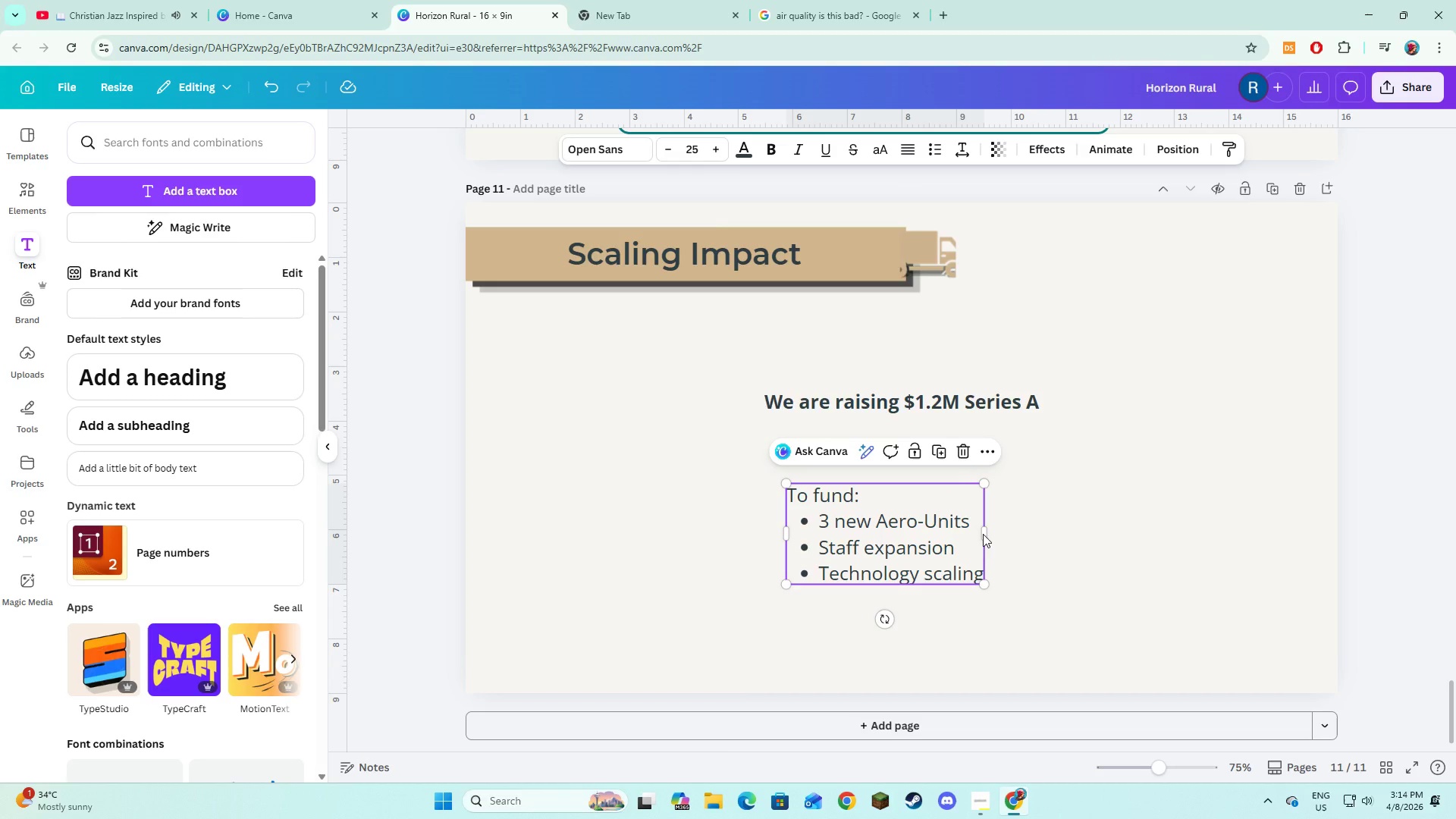 
left_click_drag(start_coordinate=[985, 540], to_coordinate=[1008, 544])
 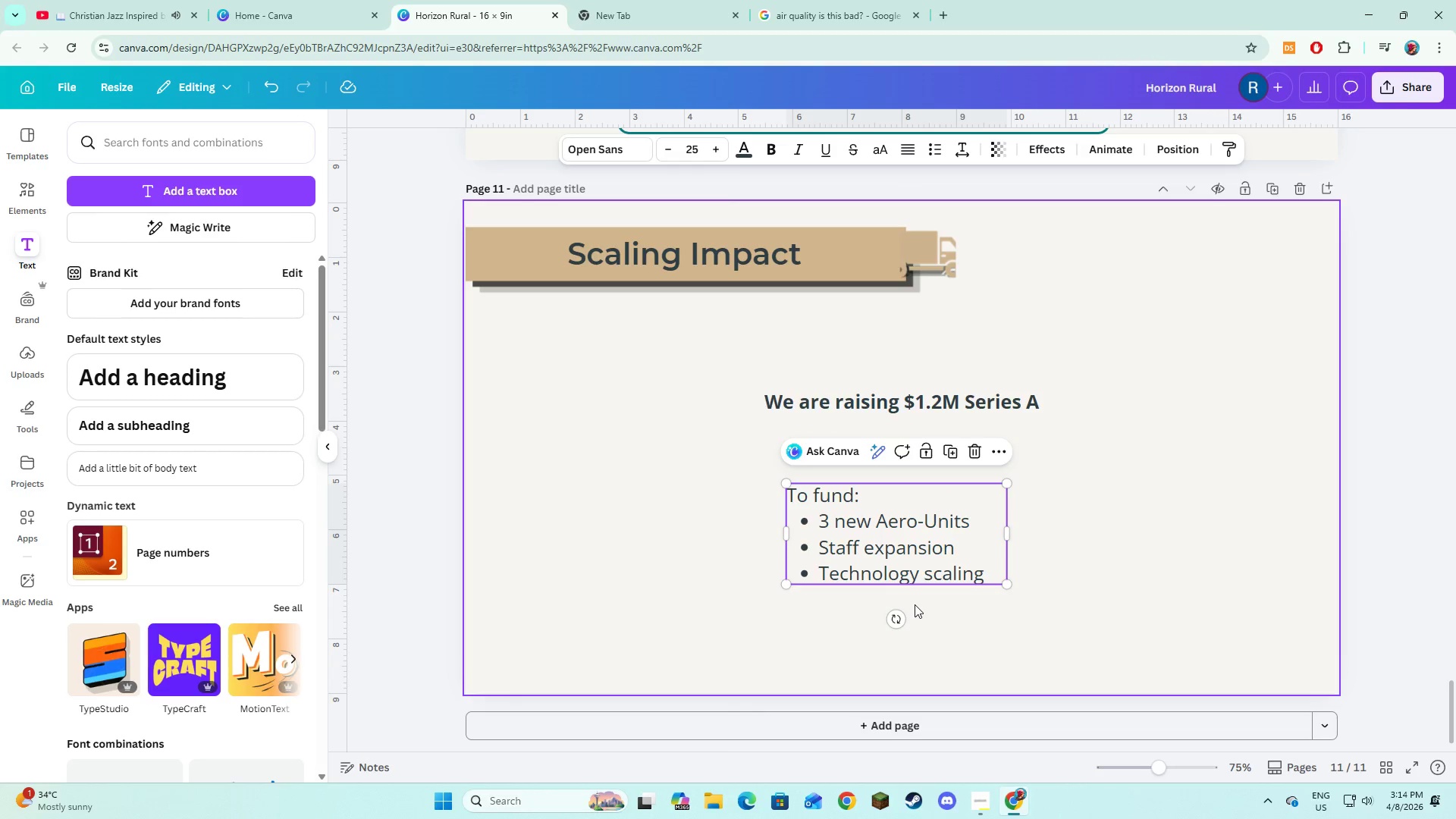 
double_click([896, 550])
 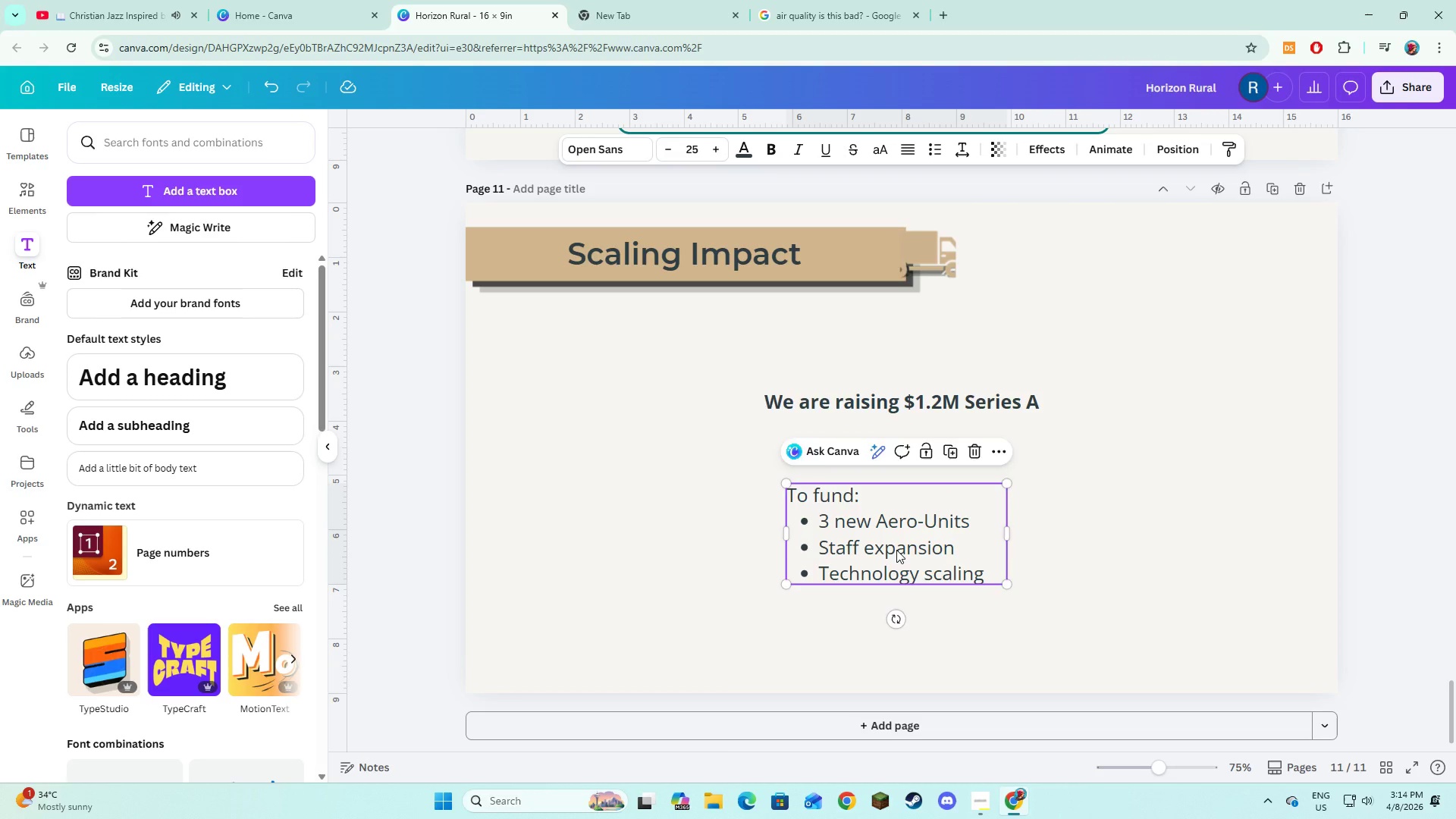 
left_click_drag(start_coordinate=[896, 550], to_coordinate=[899, 541])
 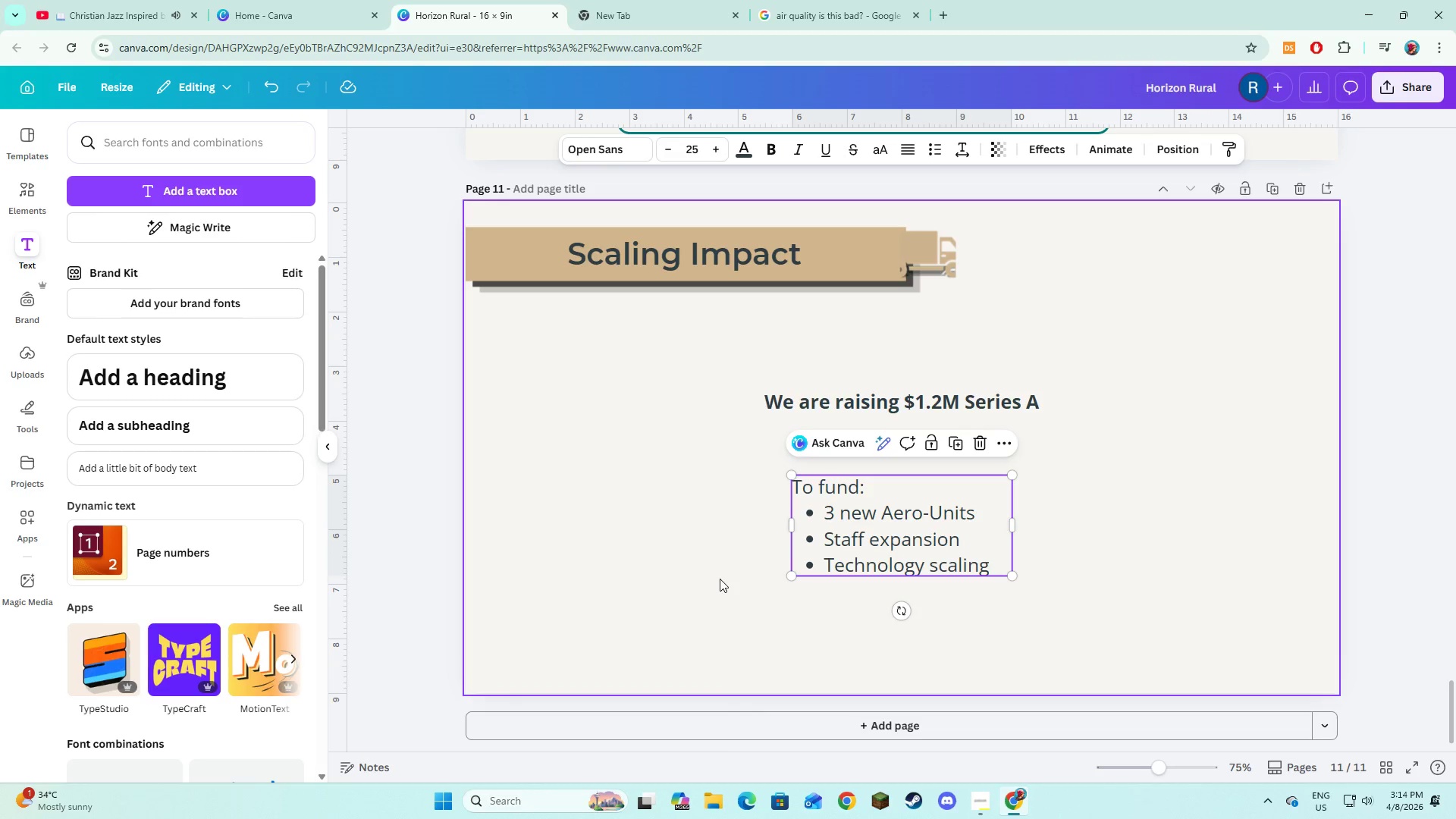 
left_click([720, 579])
 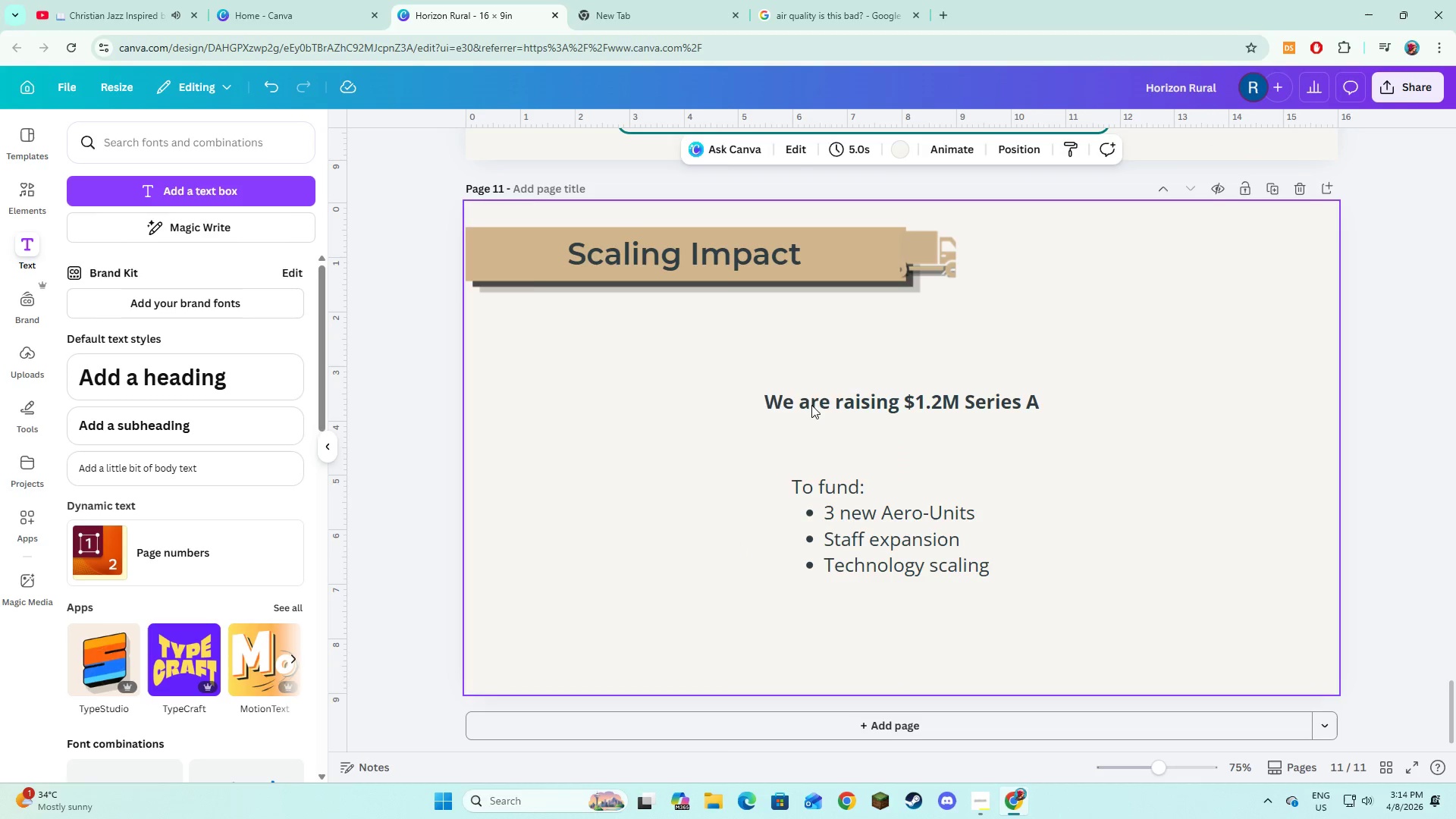 
left_click([814, 393])
 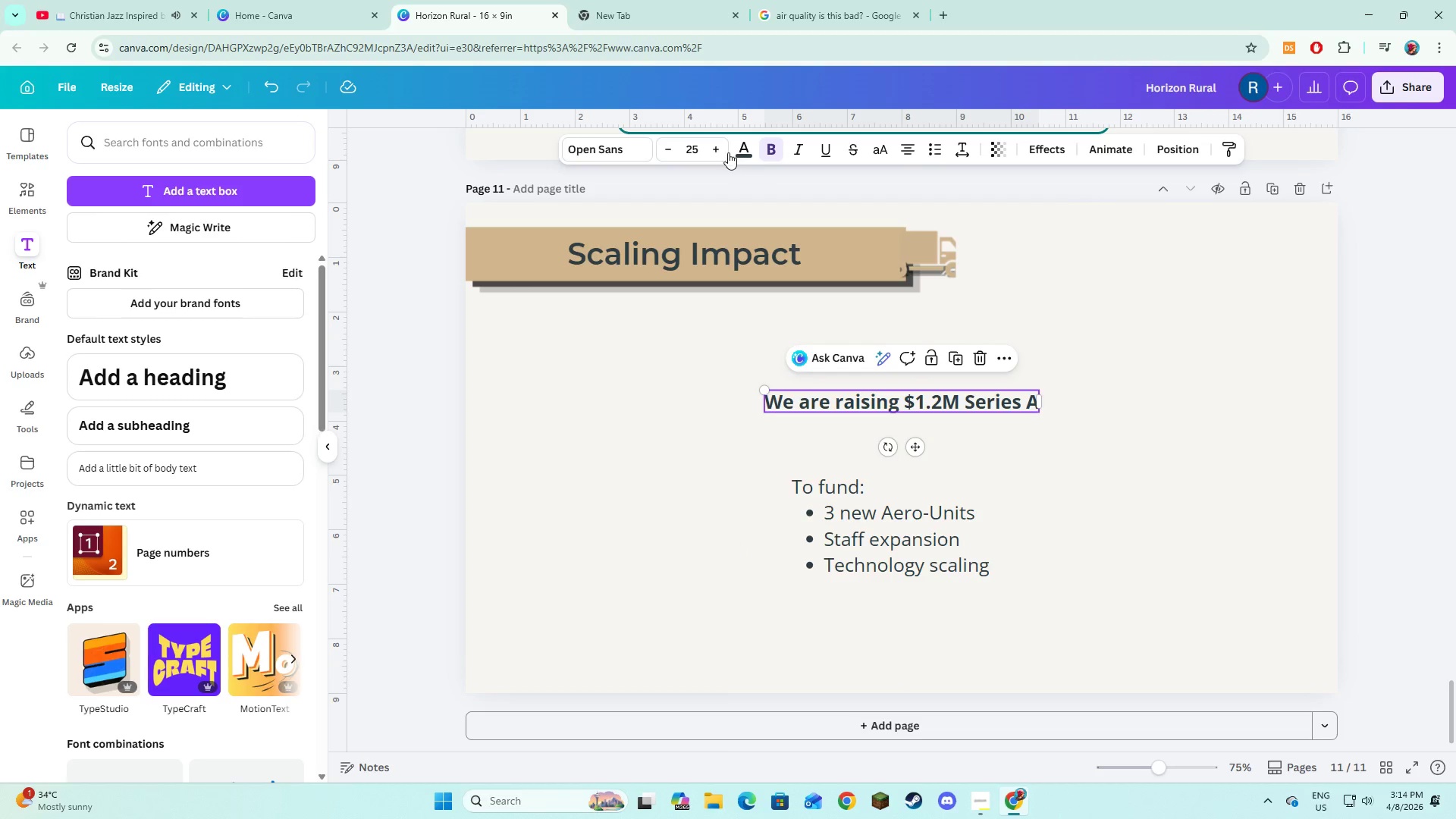 
double_click([728, 152])
 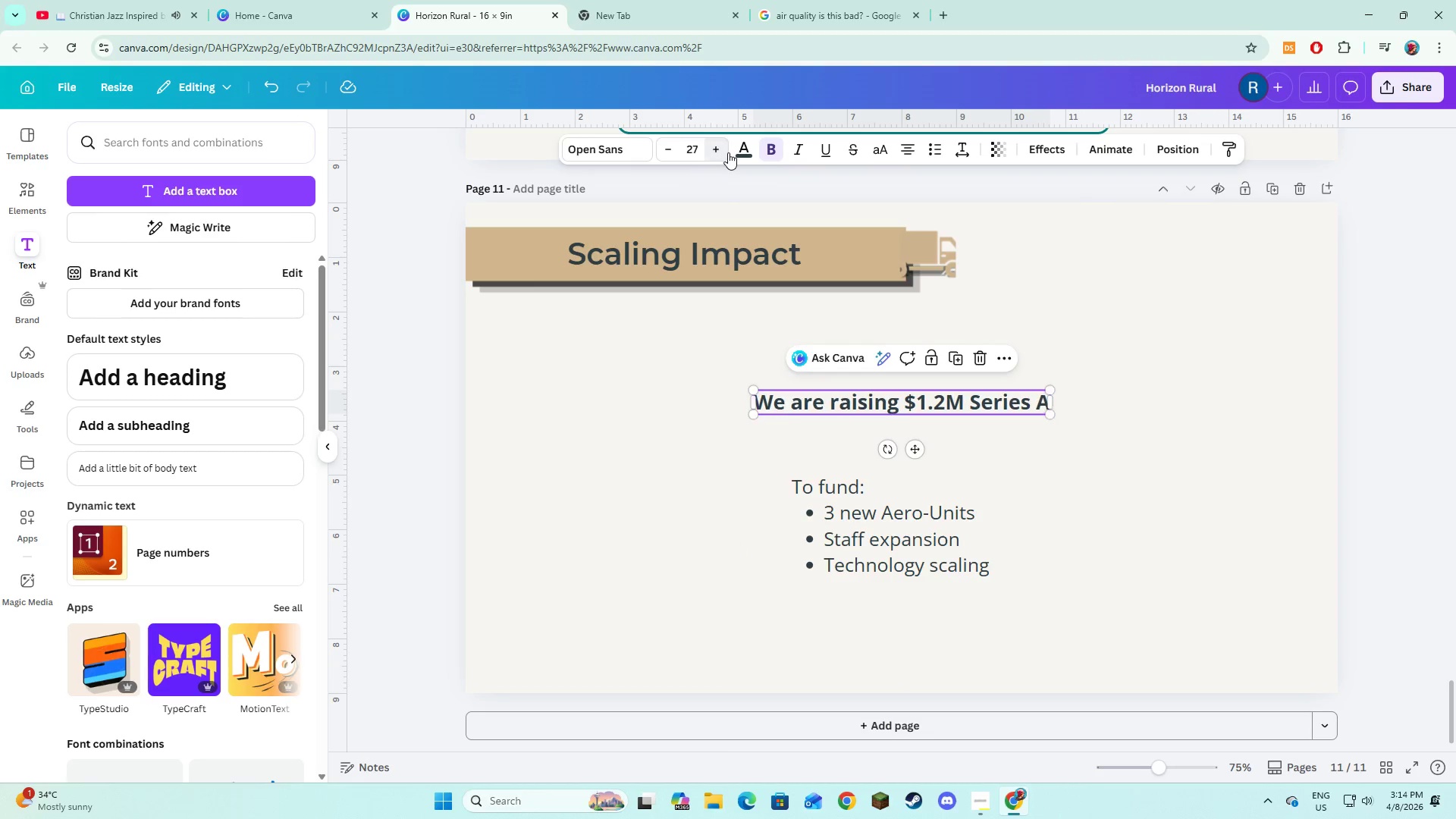 
triple_click([728, 152])
 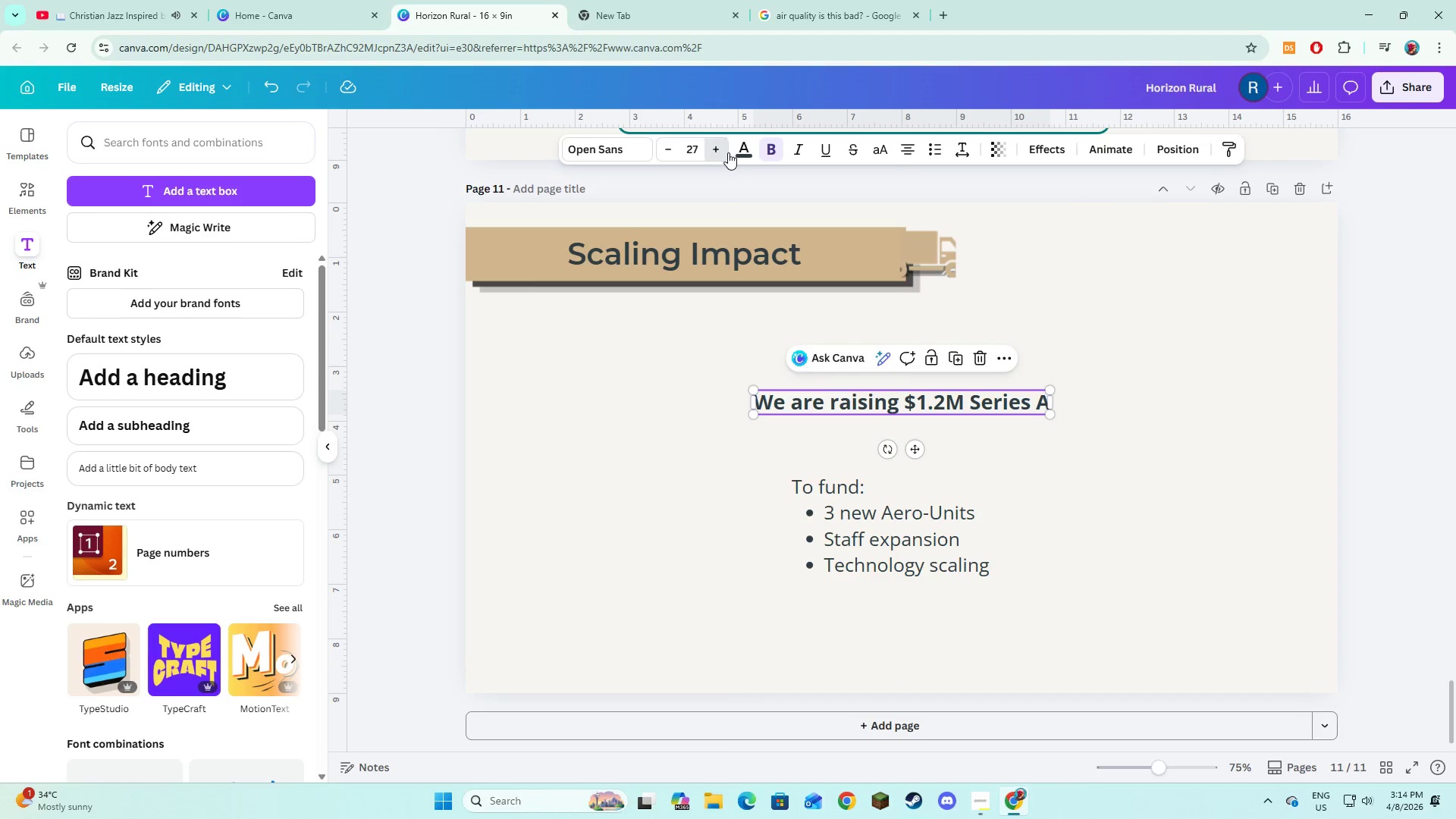 
triple_click([728, 152])
 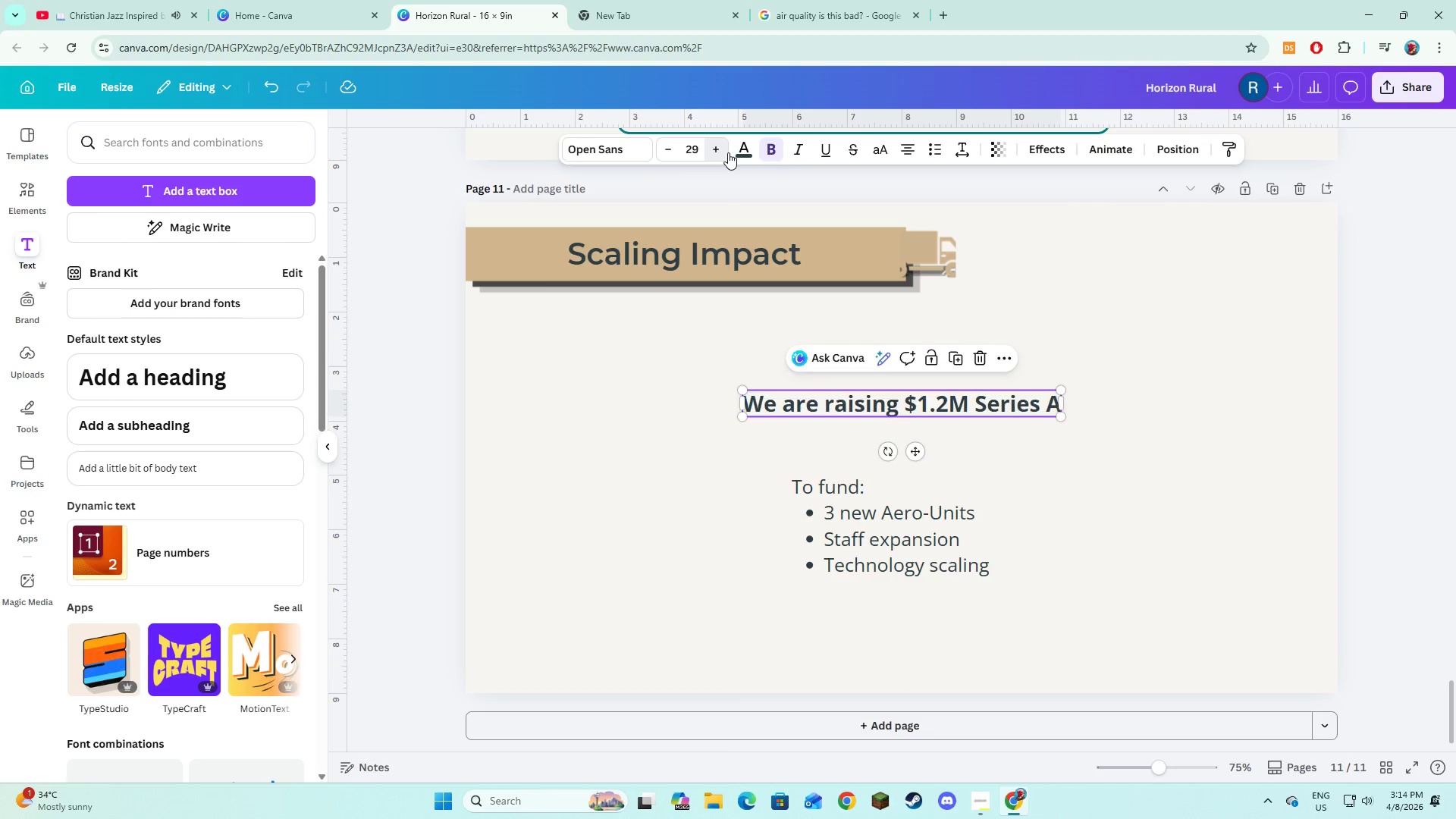 
triple_click([728, 152])
 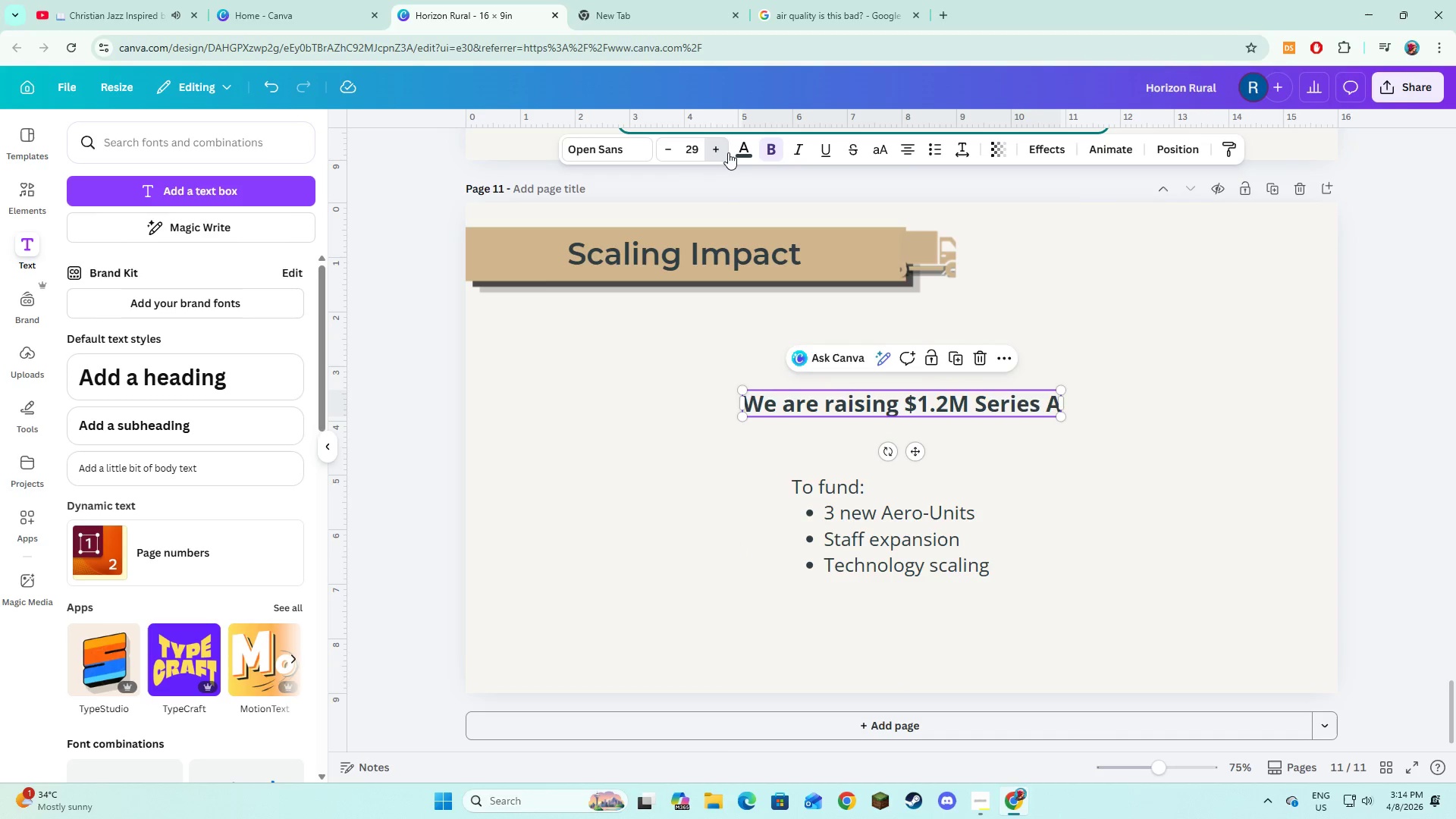 
triple_click([728, 152])
 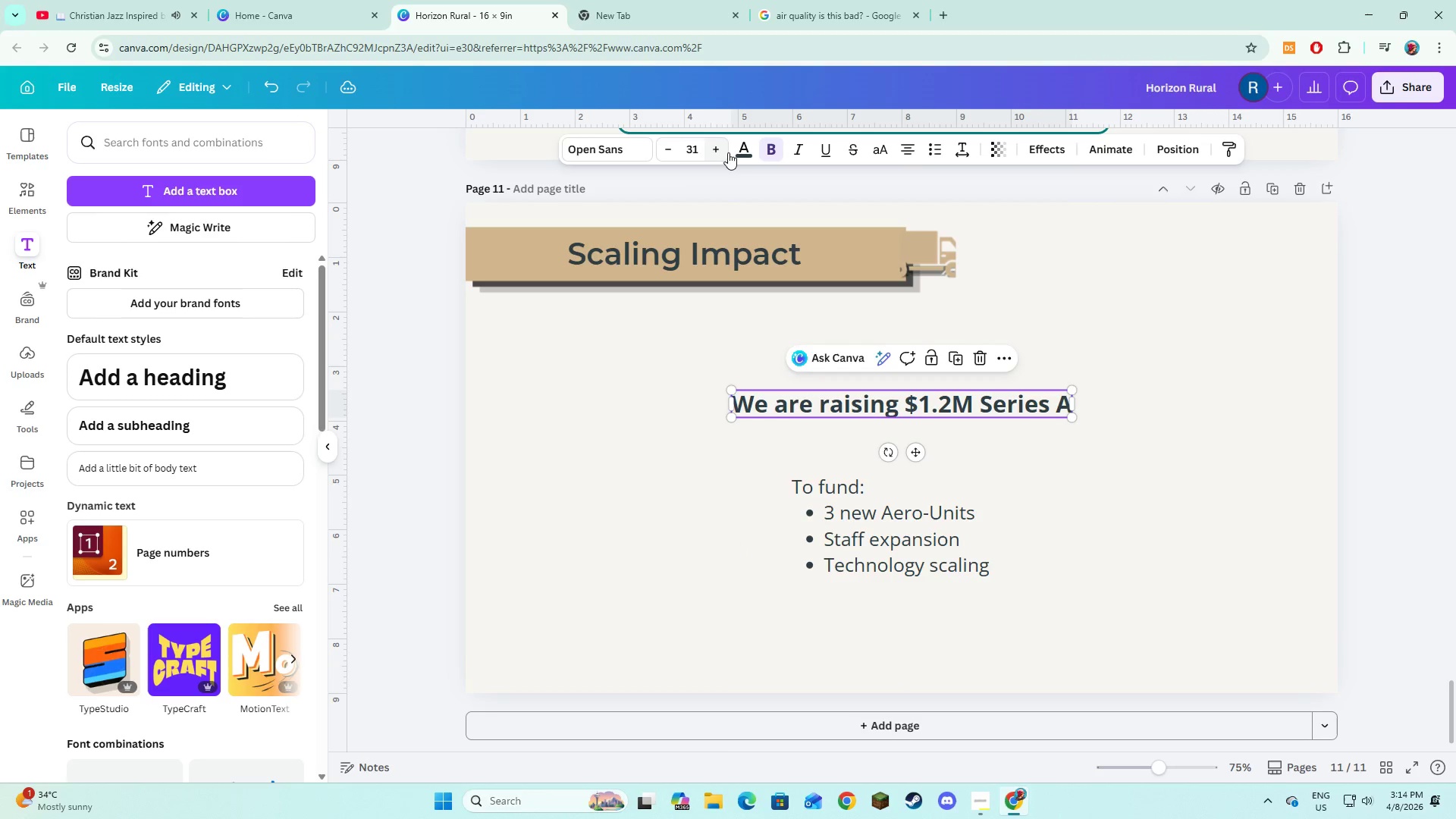 
double_click([728, 152])
 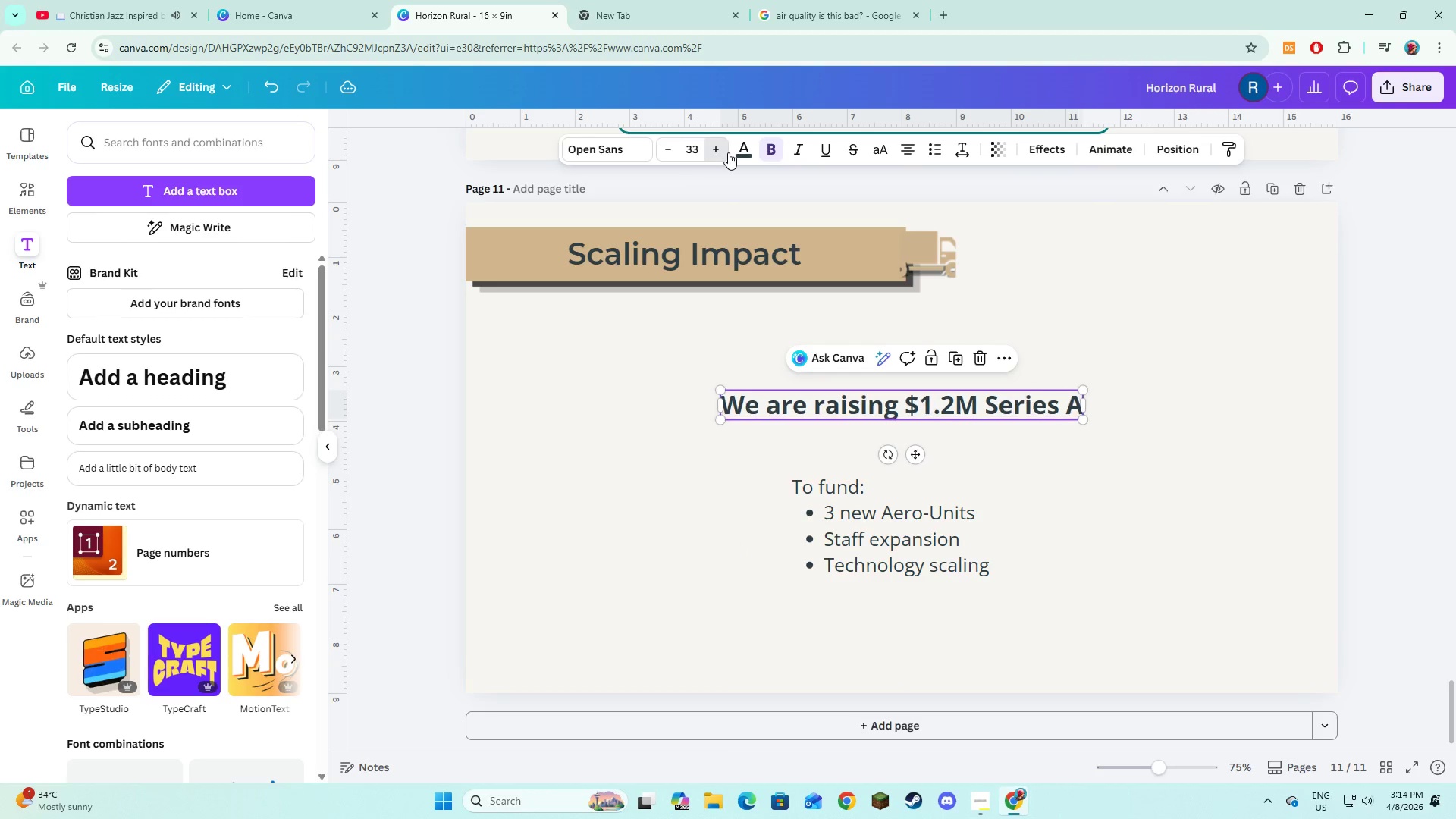 
triple_click([728, 152])
 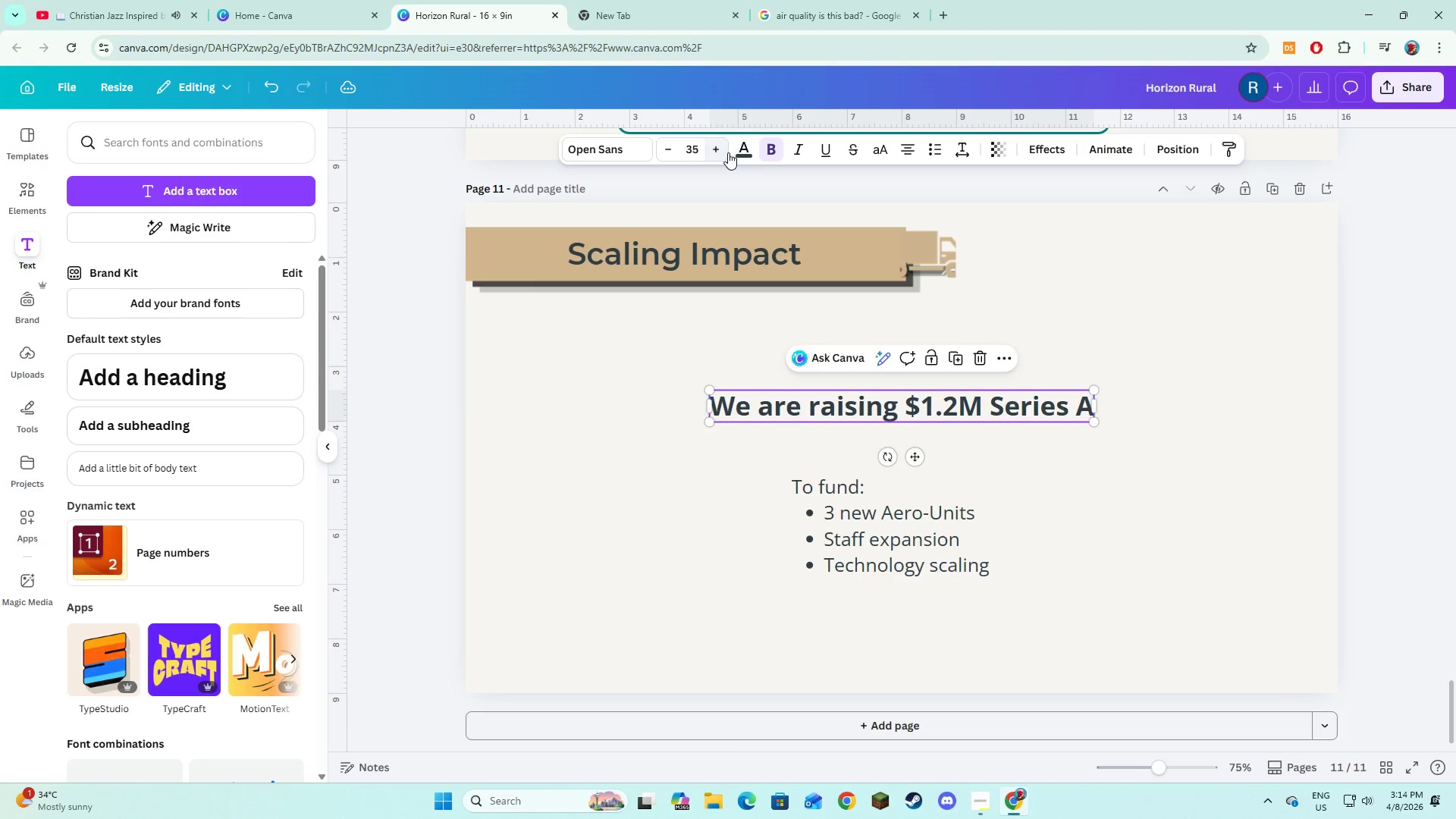 
double_click([728, 152])
 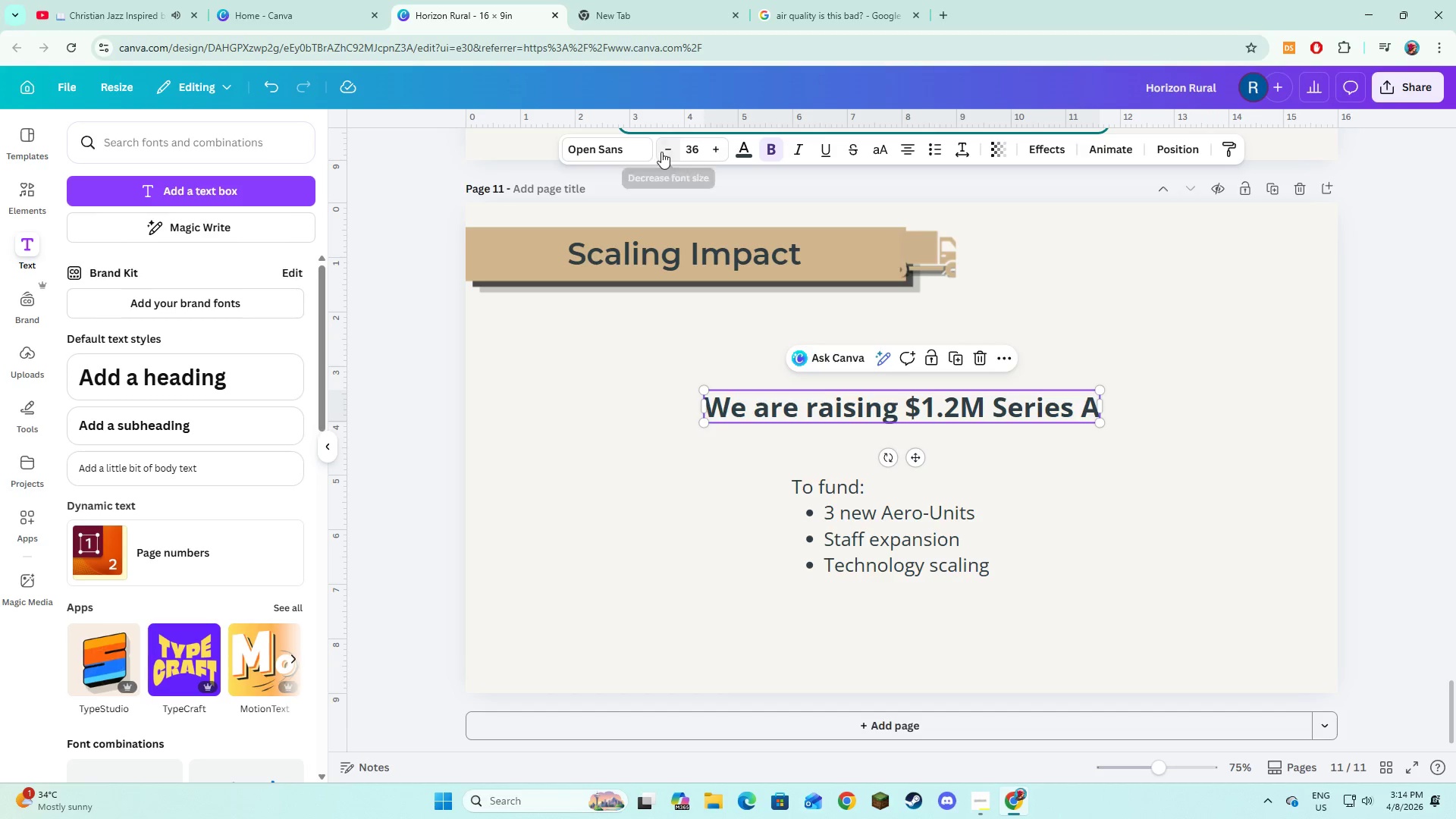 
double_click([639, 469])
 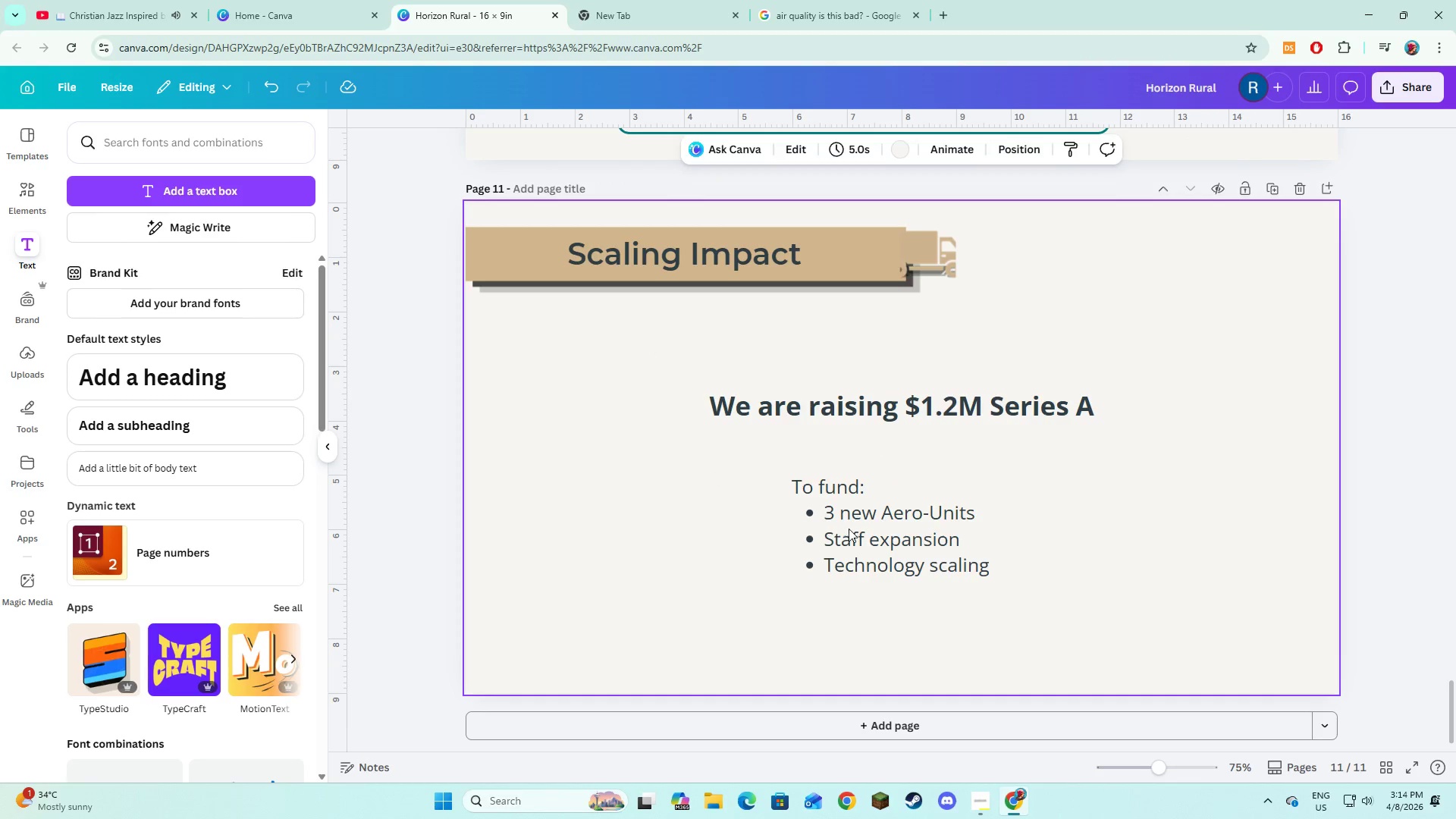 
triple_click([877, 544])
 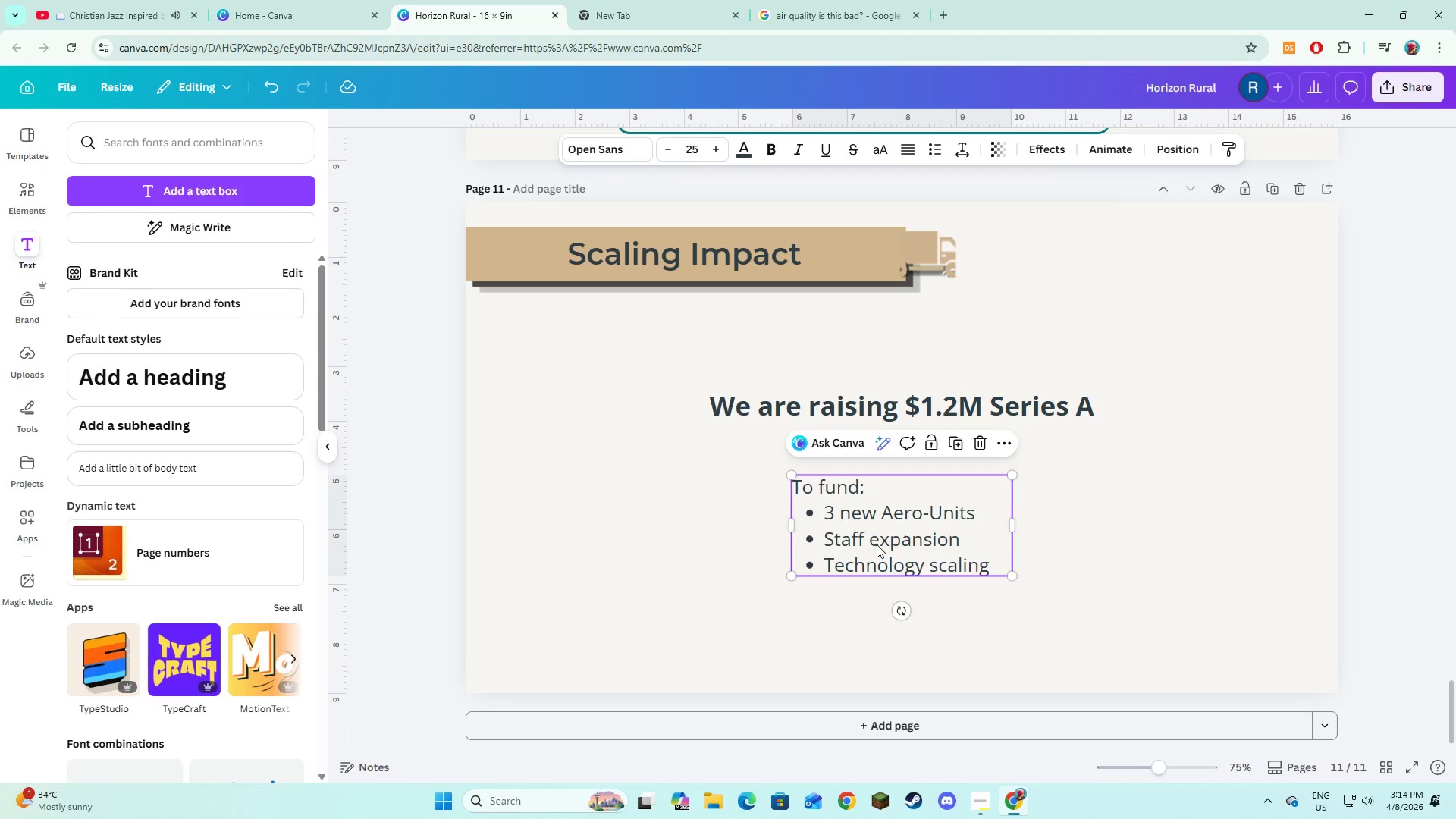 
left_click_drag(start_coordinate=[877, 544], to_coordinate=[880, 535])
 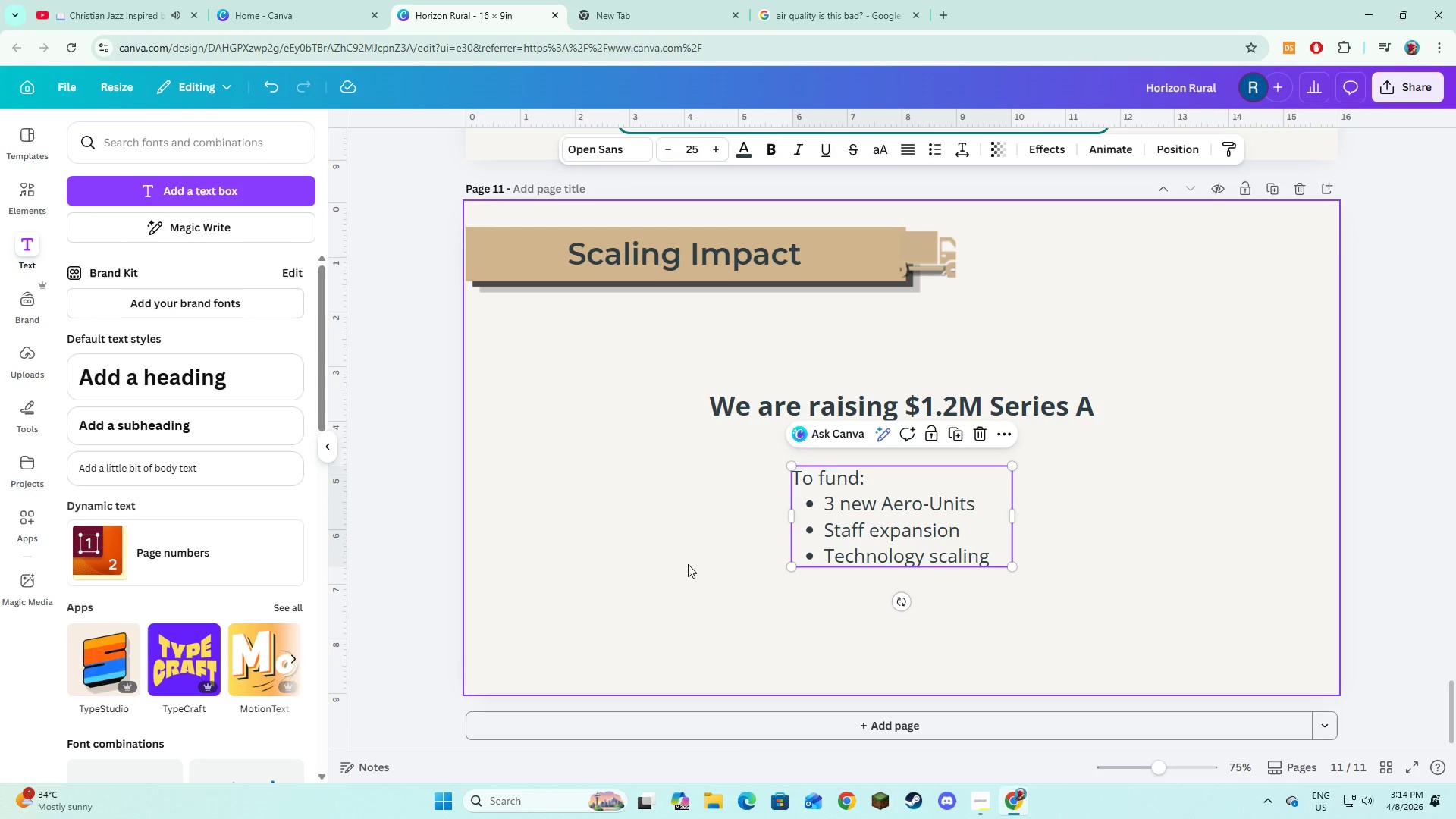 
left_click([688, 564])
 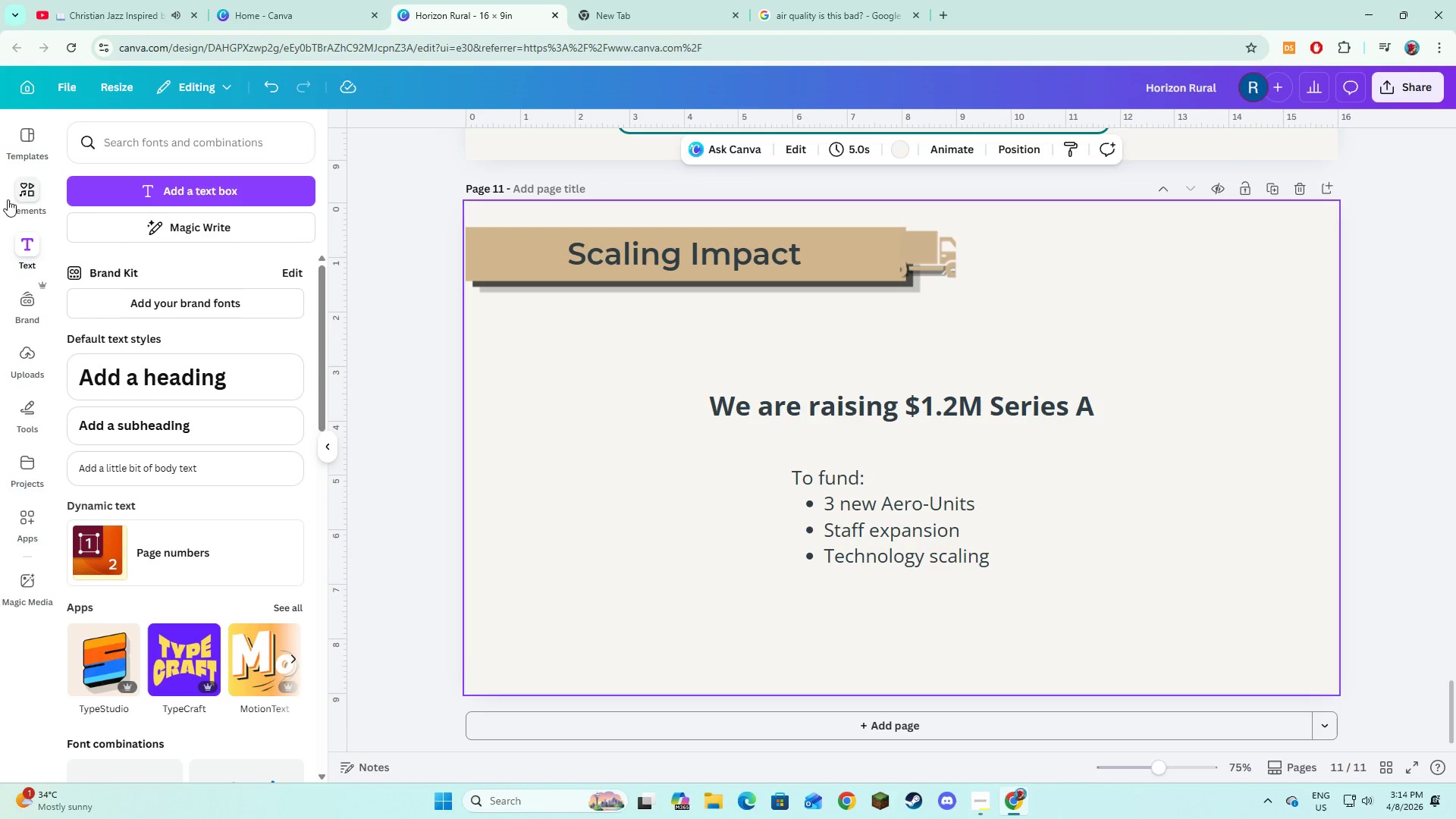 
left_click([4, 196])
 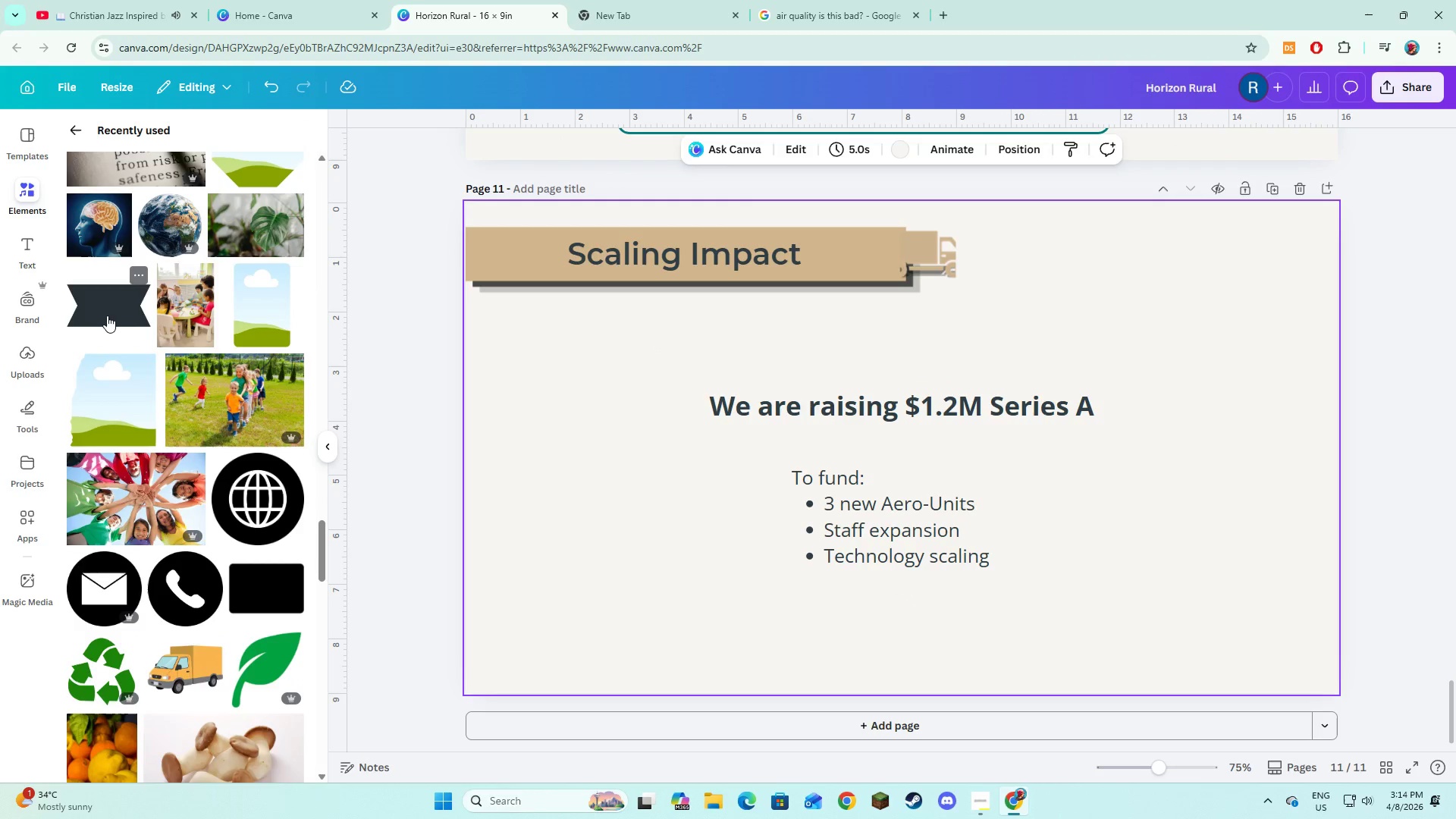 
left_click([107, 315])
 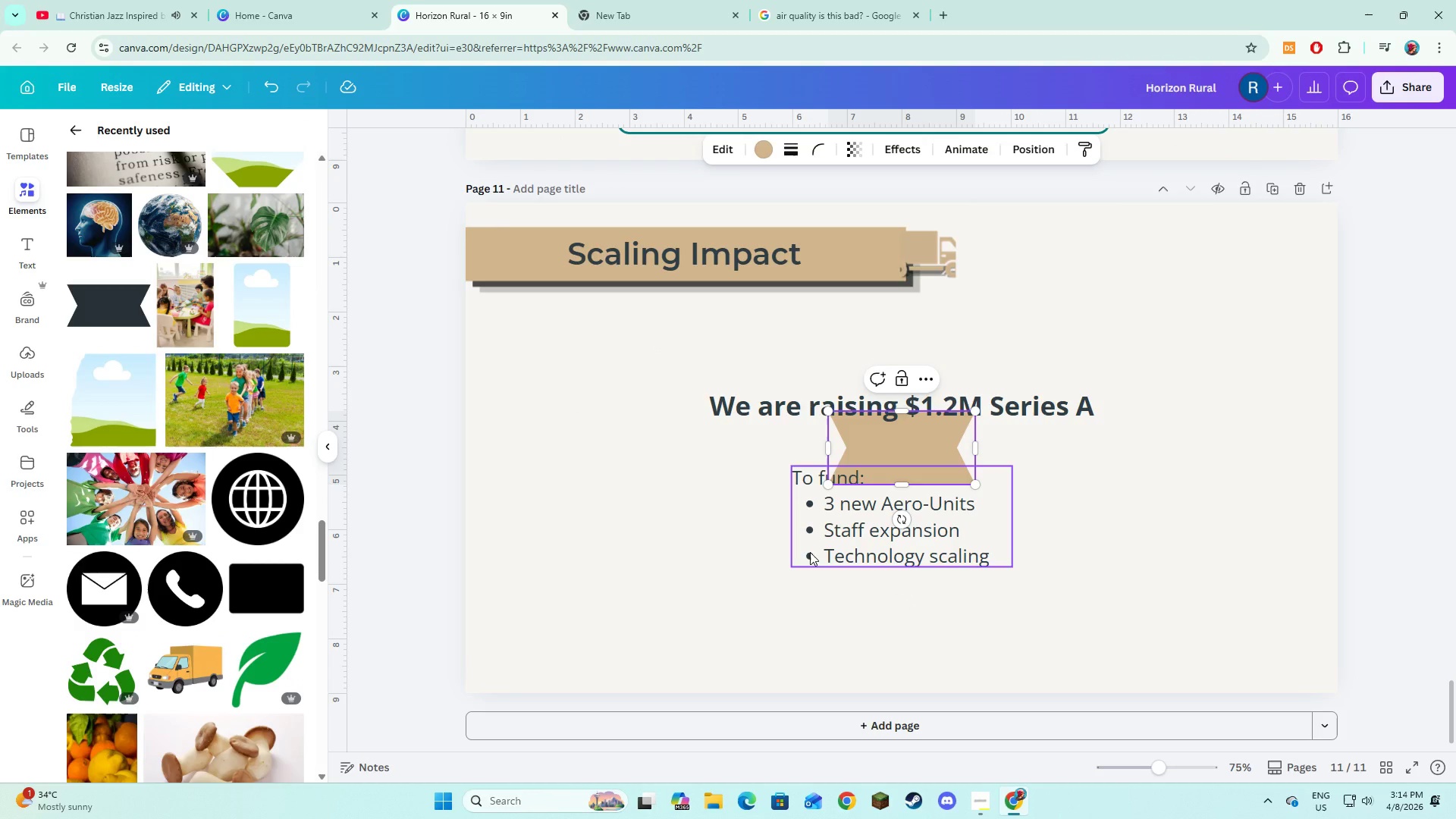 
double_click([890, 467])
 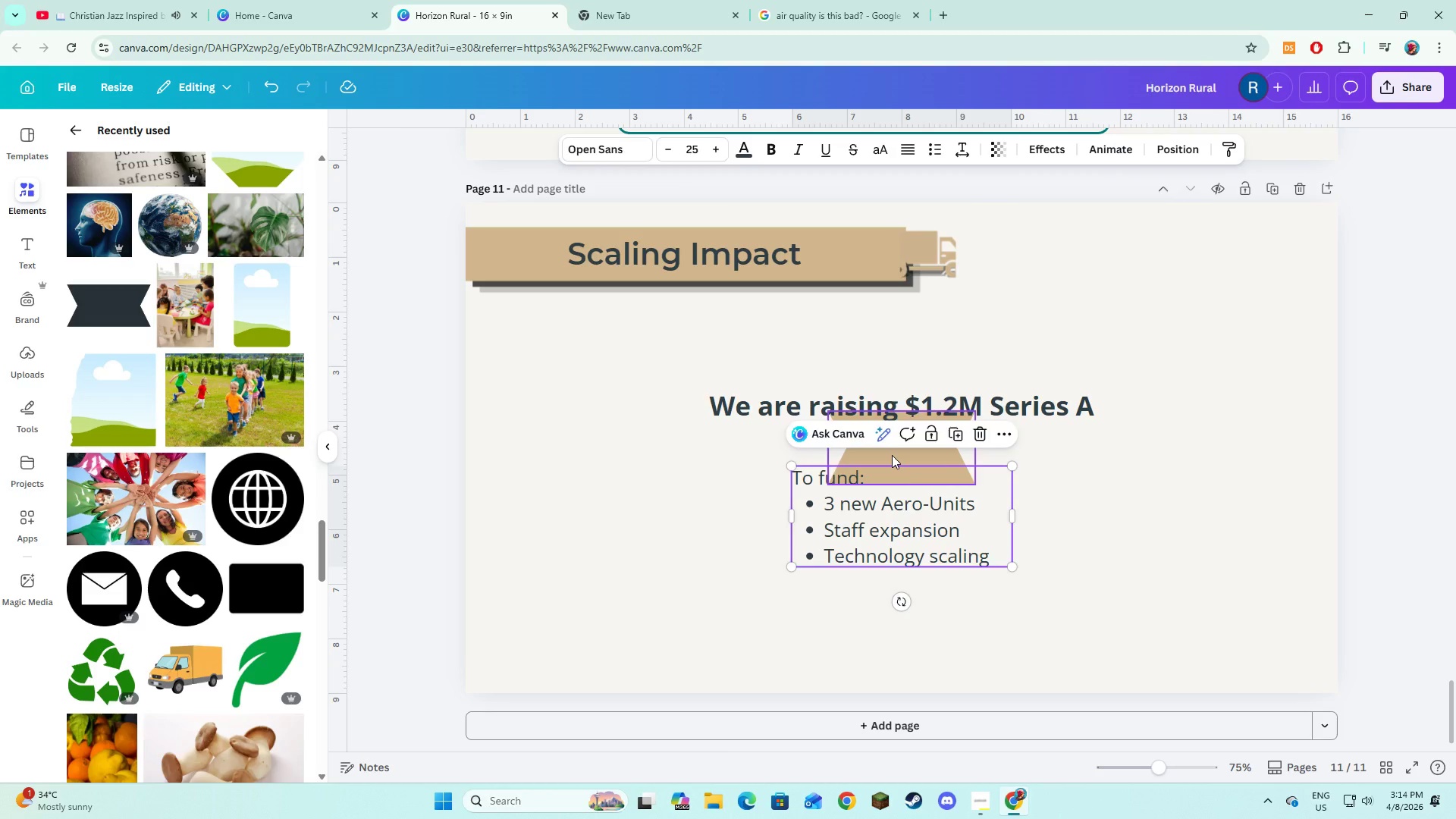 
left_click([892, 455])
 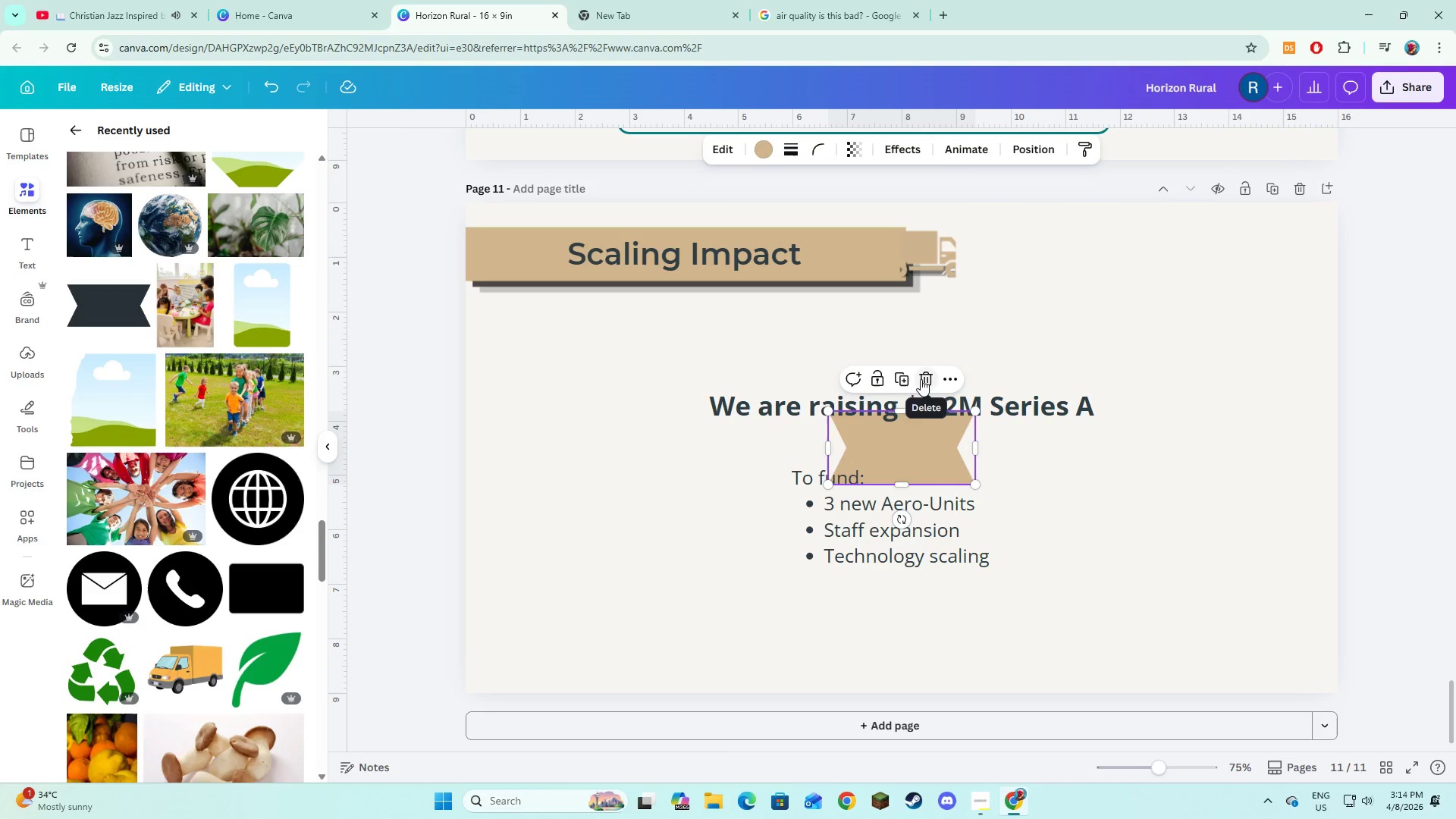 
left_click([921, 379])
 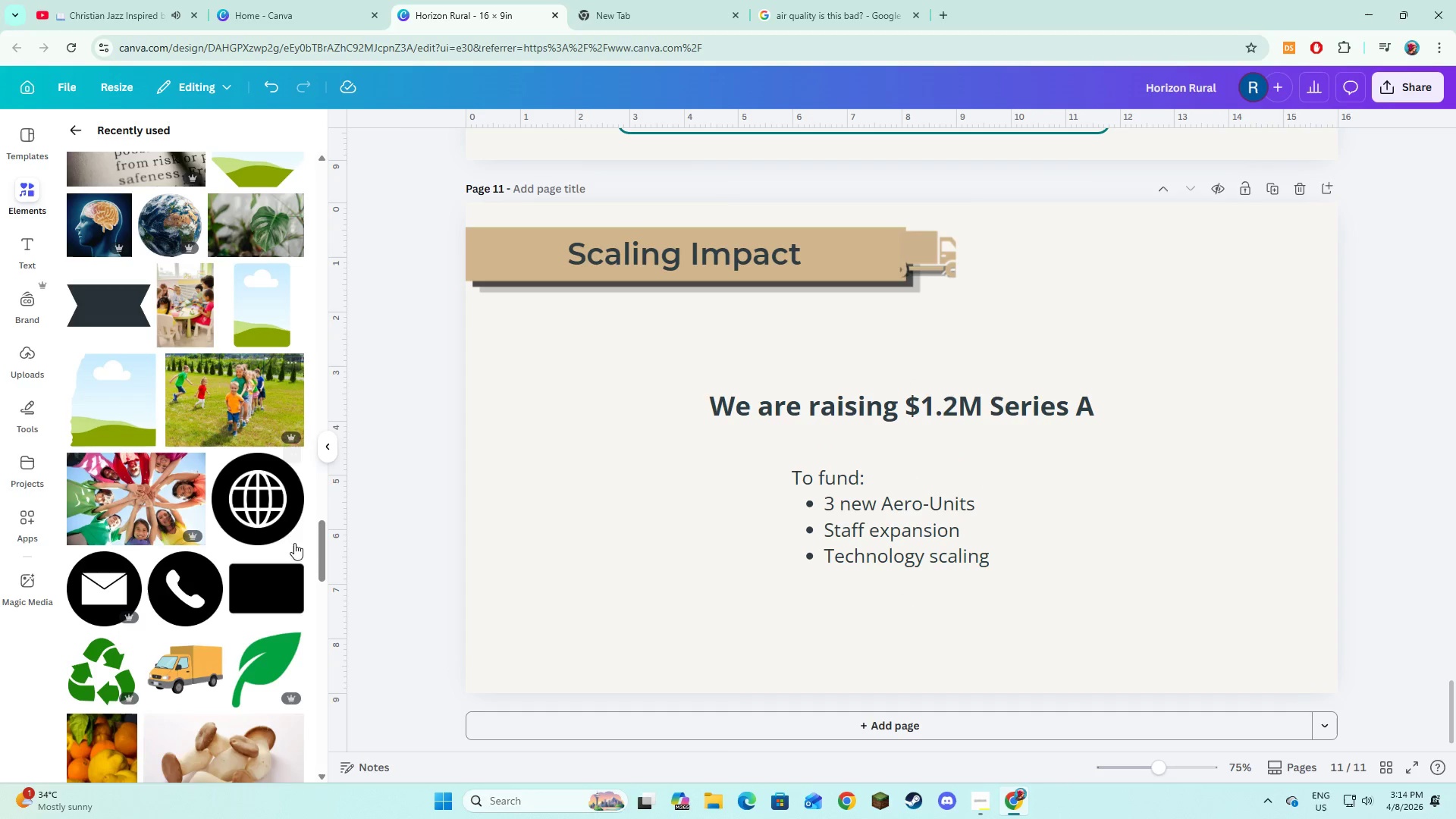 
left_click([266, 597])
 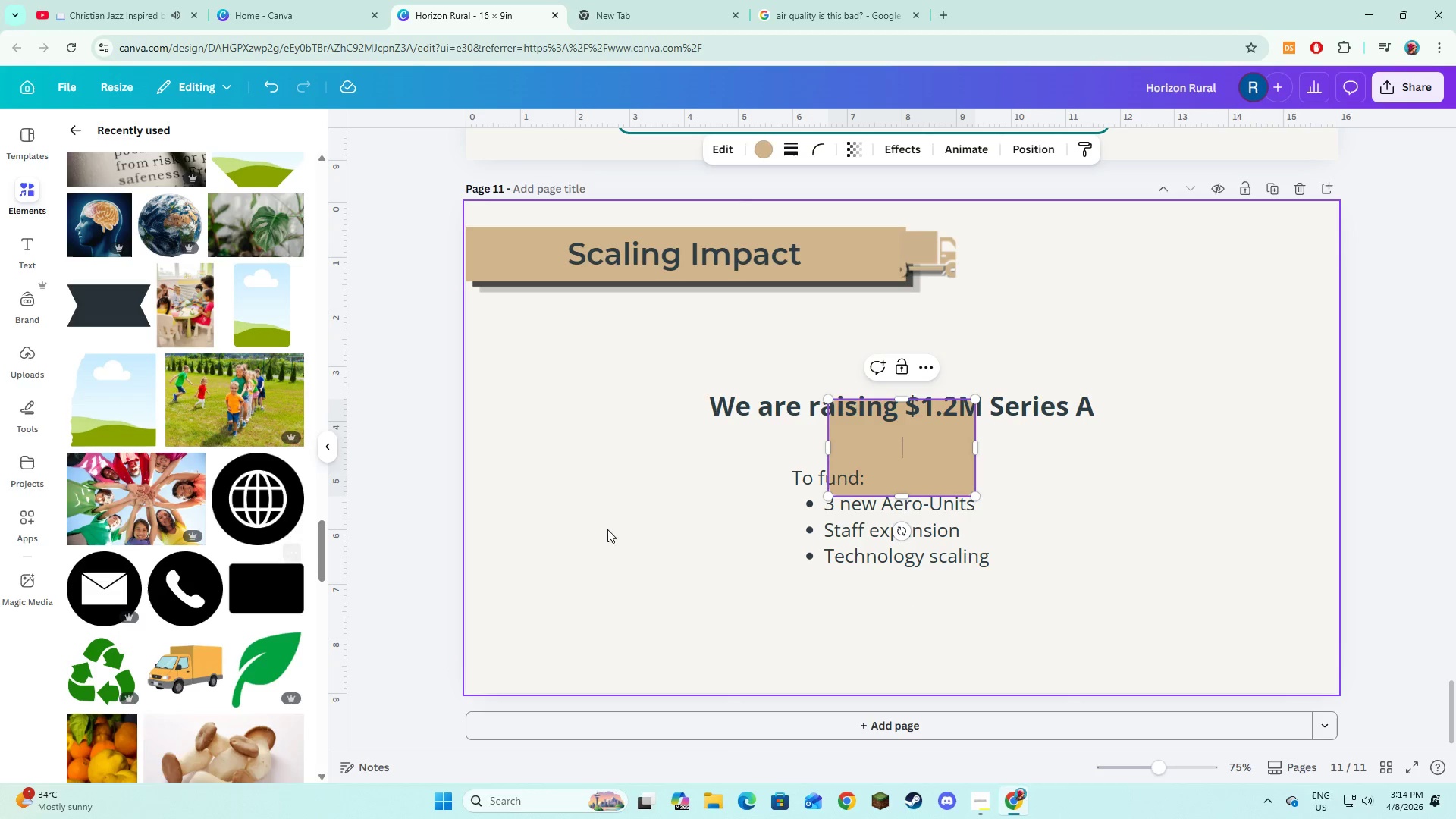 
left_click([629, 536])
 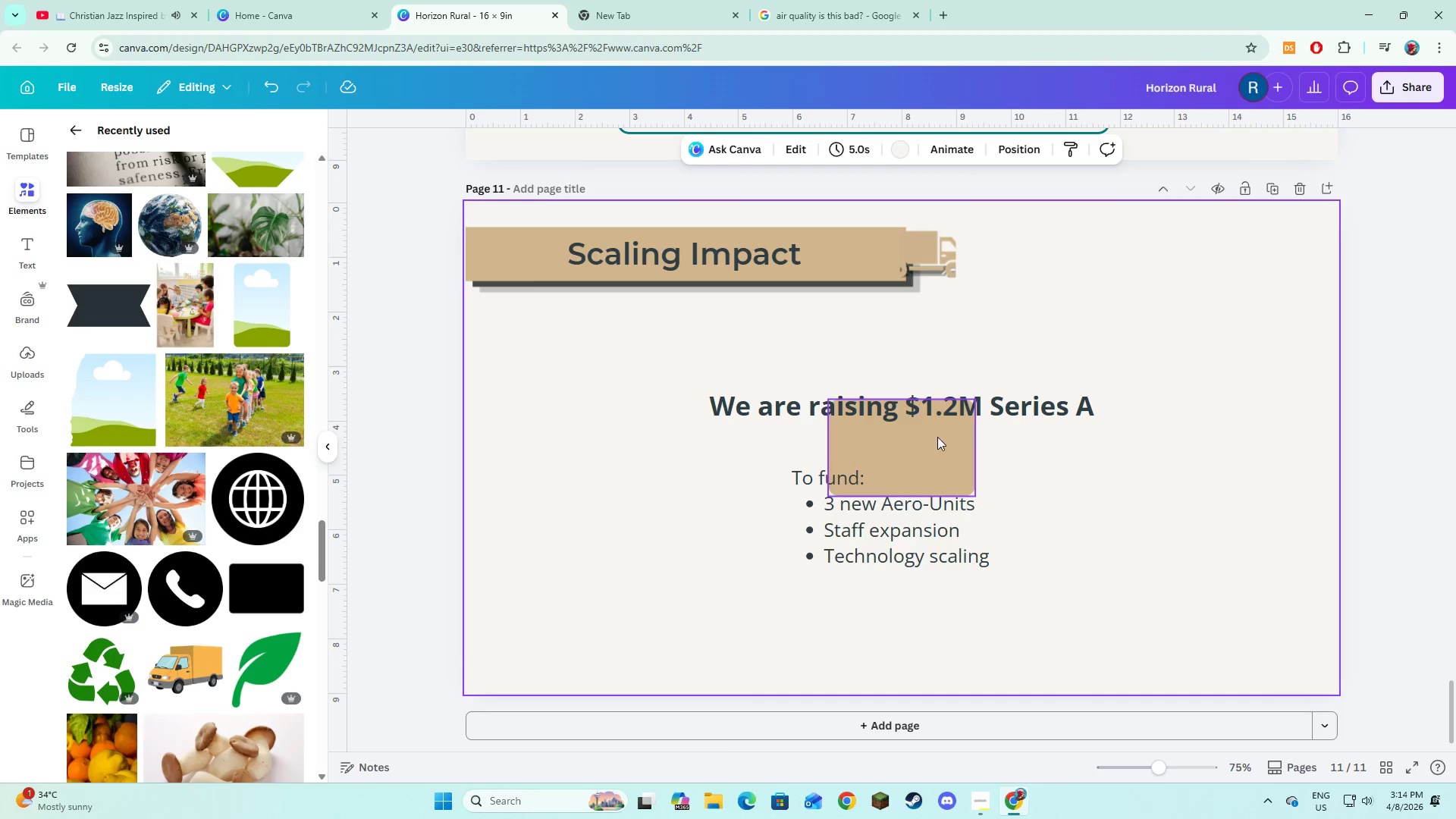 
left_click([935, 441])
 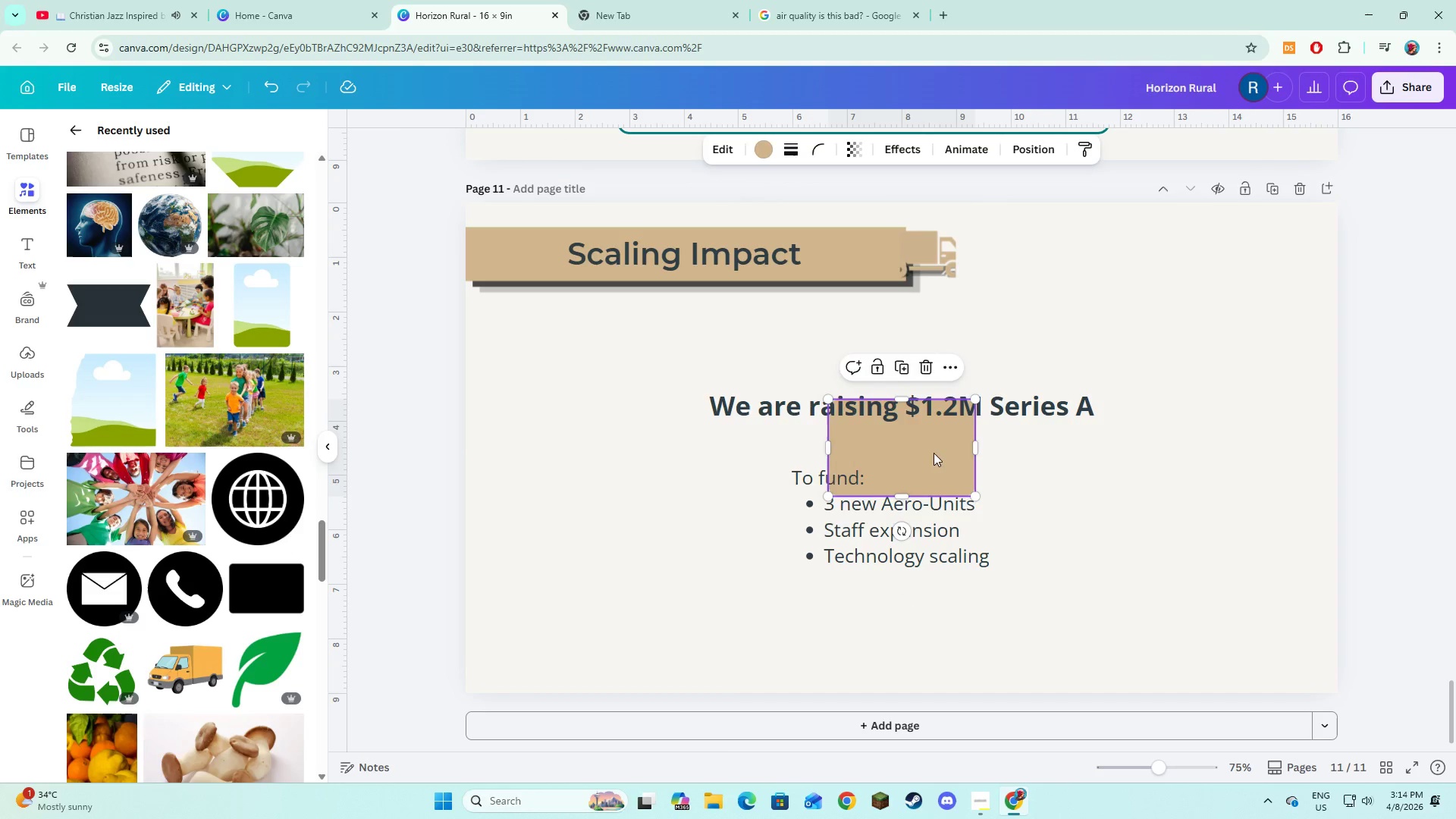 
left_click_drag(start_coordinate=[934, 452], to_coordinate=[792, 400])
 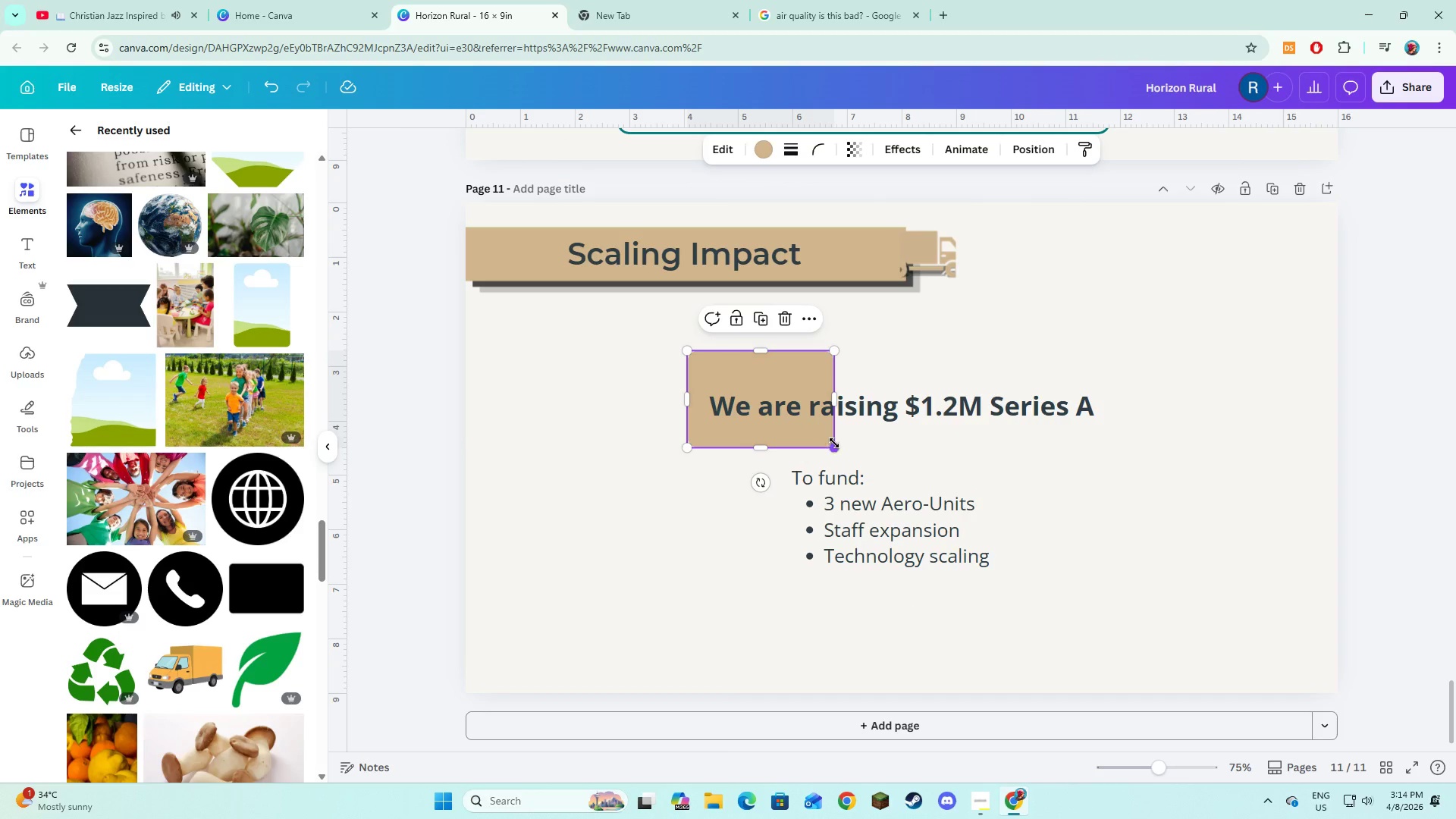 
left_click_drag(start_coordinate=[834, 443], to_coordinate=[1159, 607])
 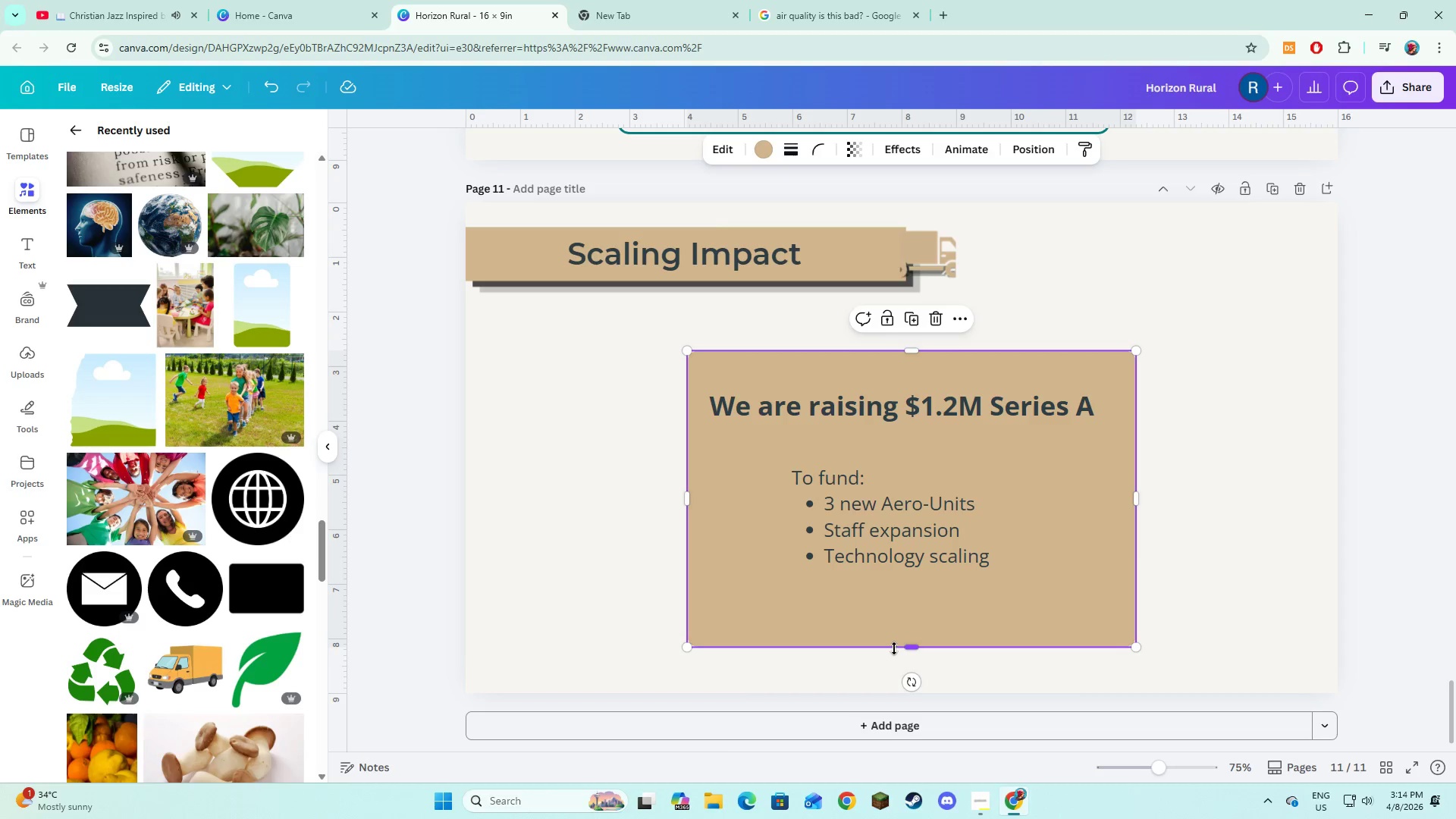 
left_click_drag(start_coordinate=[901, 648], to_coordinate=[900, 637])
 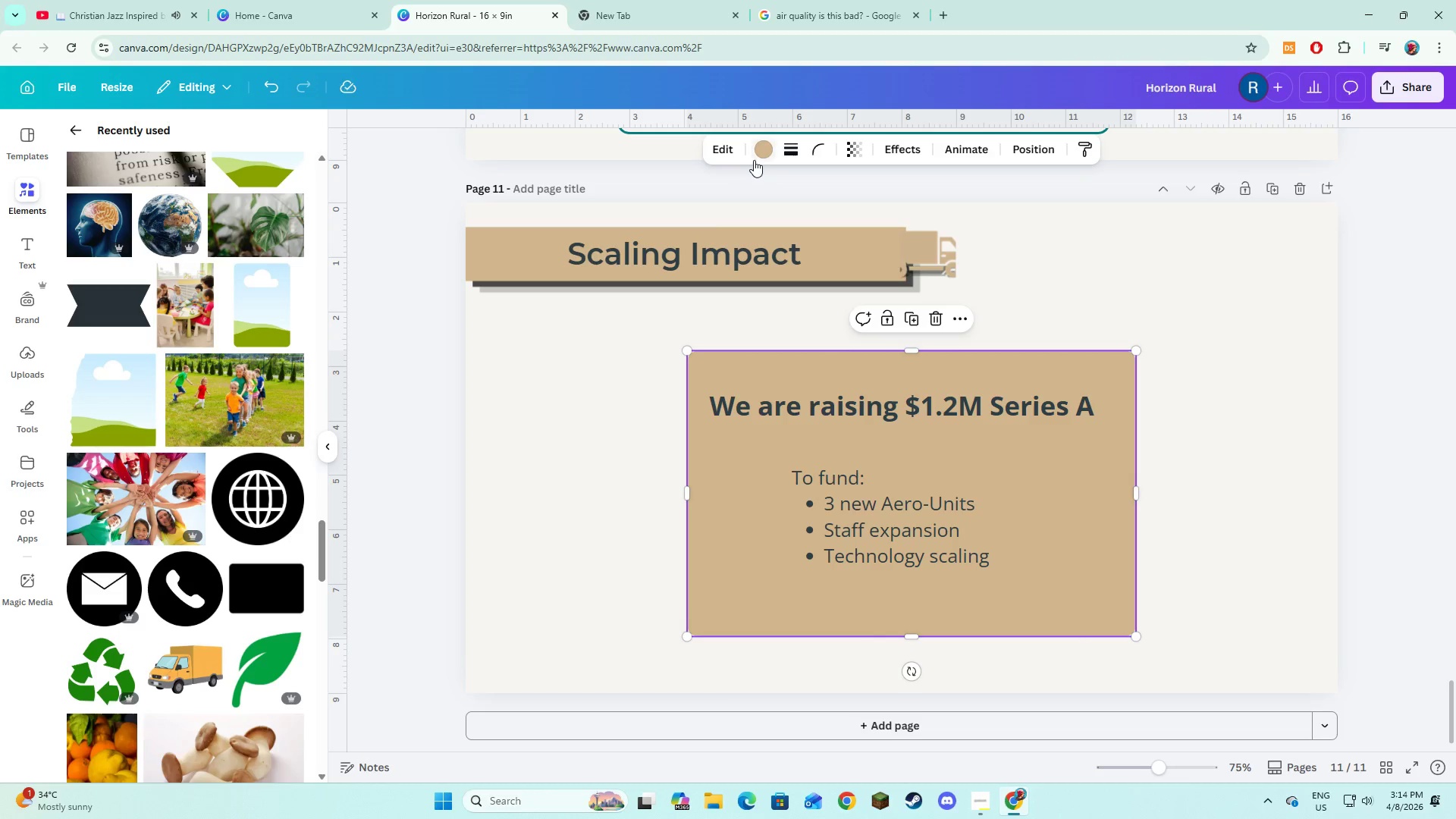 
left_click([755, 156])
 